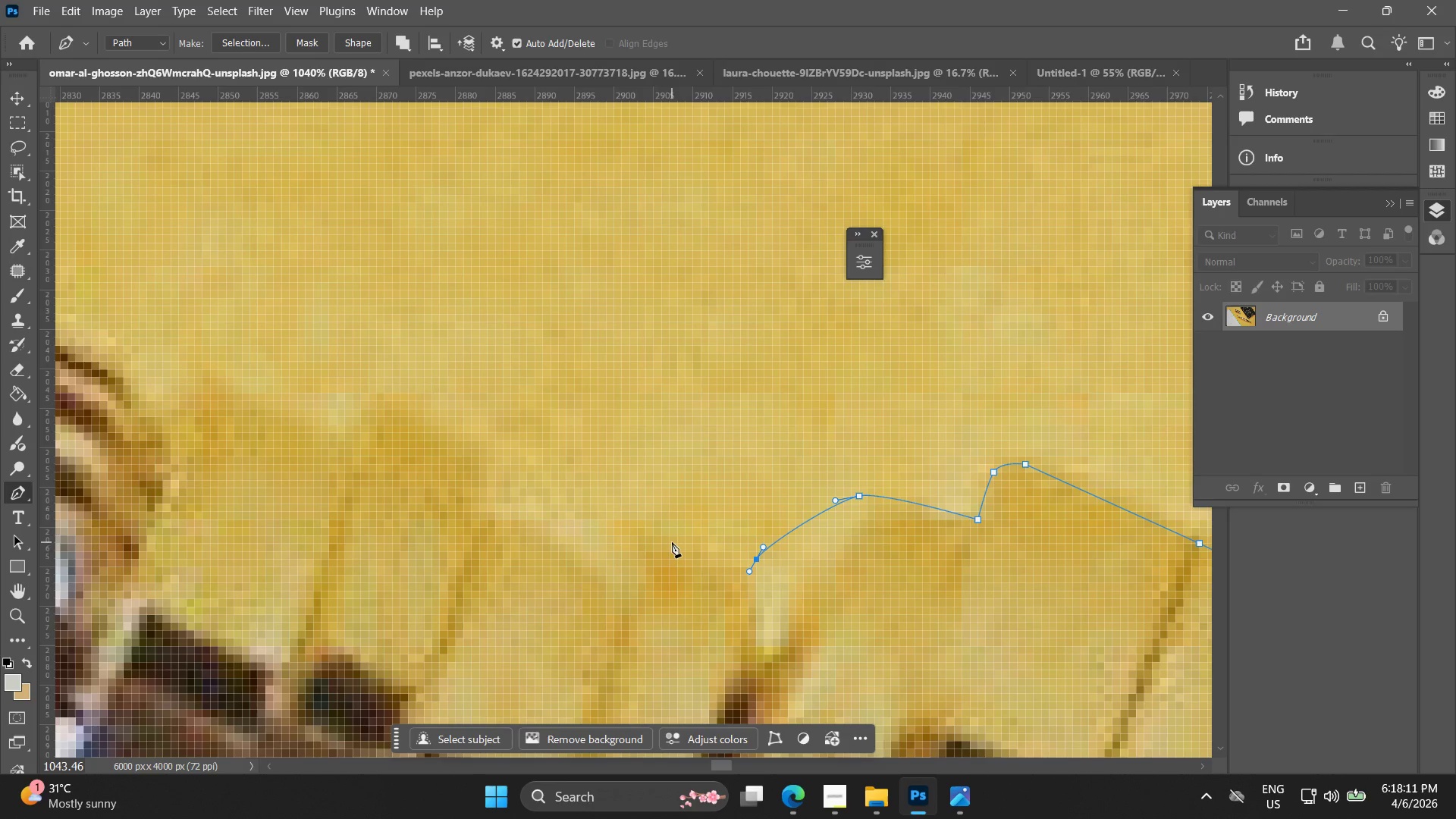 
left_click_drag(start_coordinate=[659, 539], to_coordinate=[623, 532])
 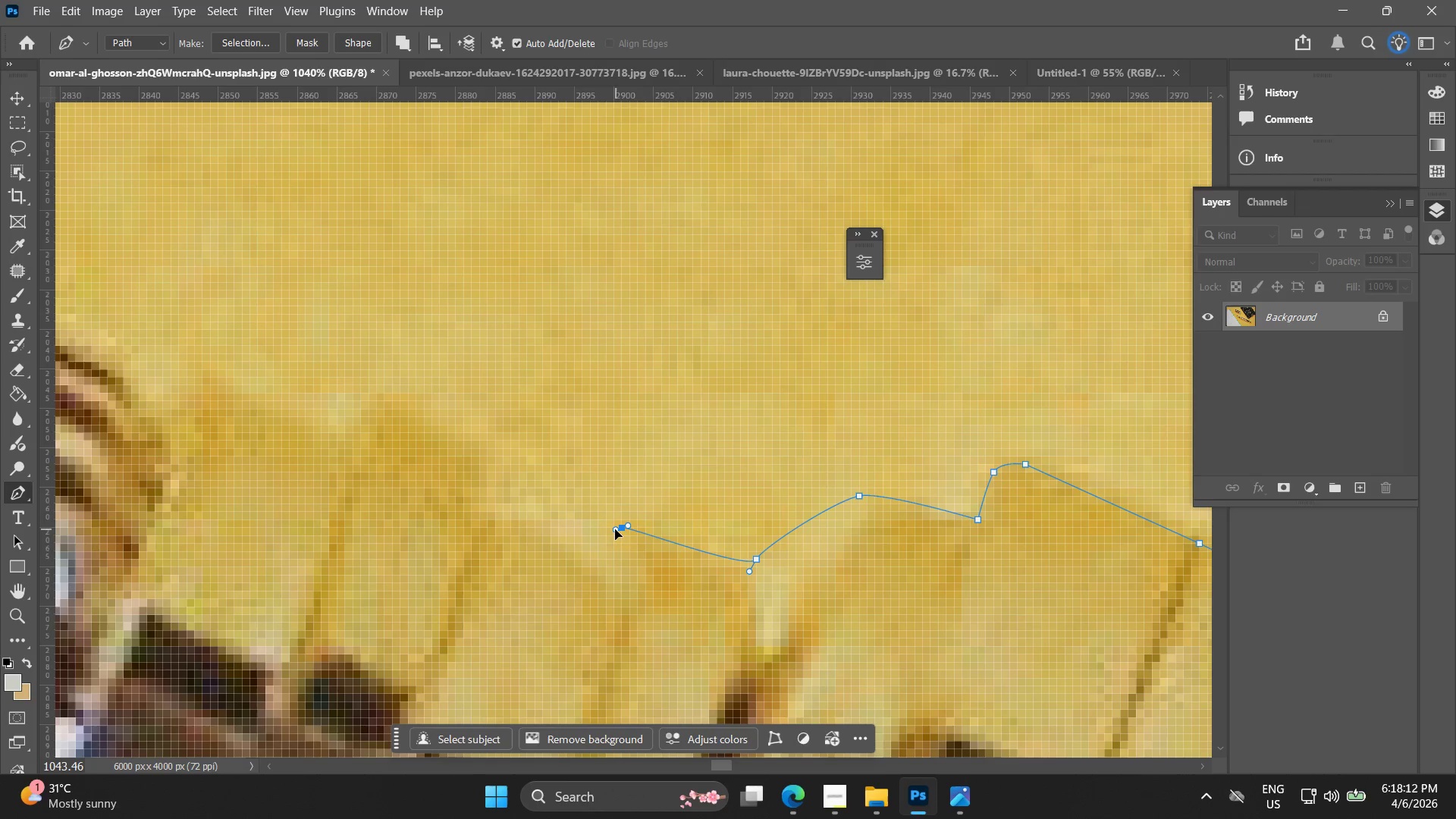 
key(Control+ControlLeft)
 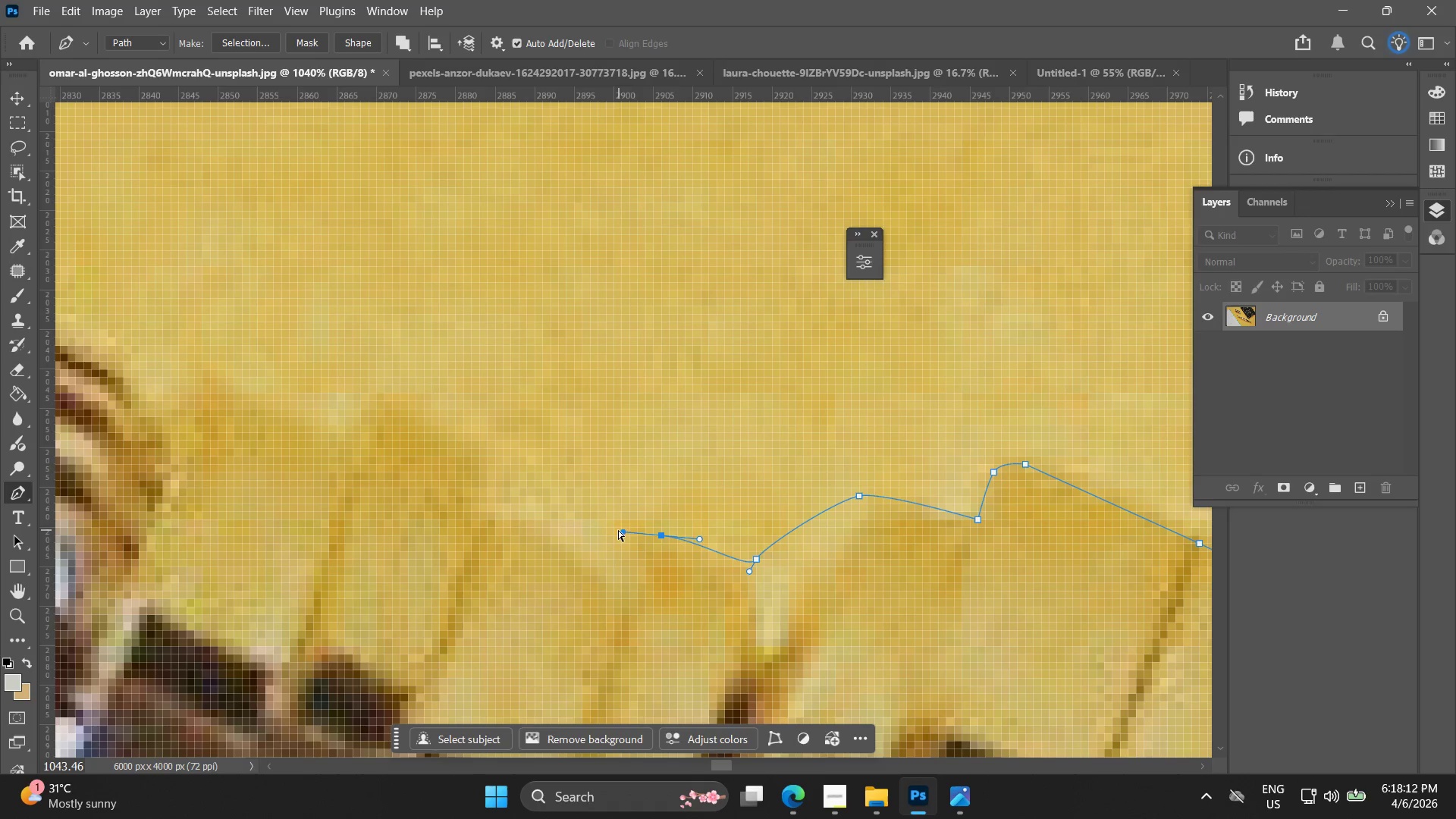 
key(Control+Z)
 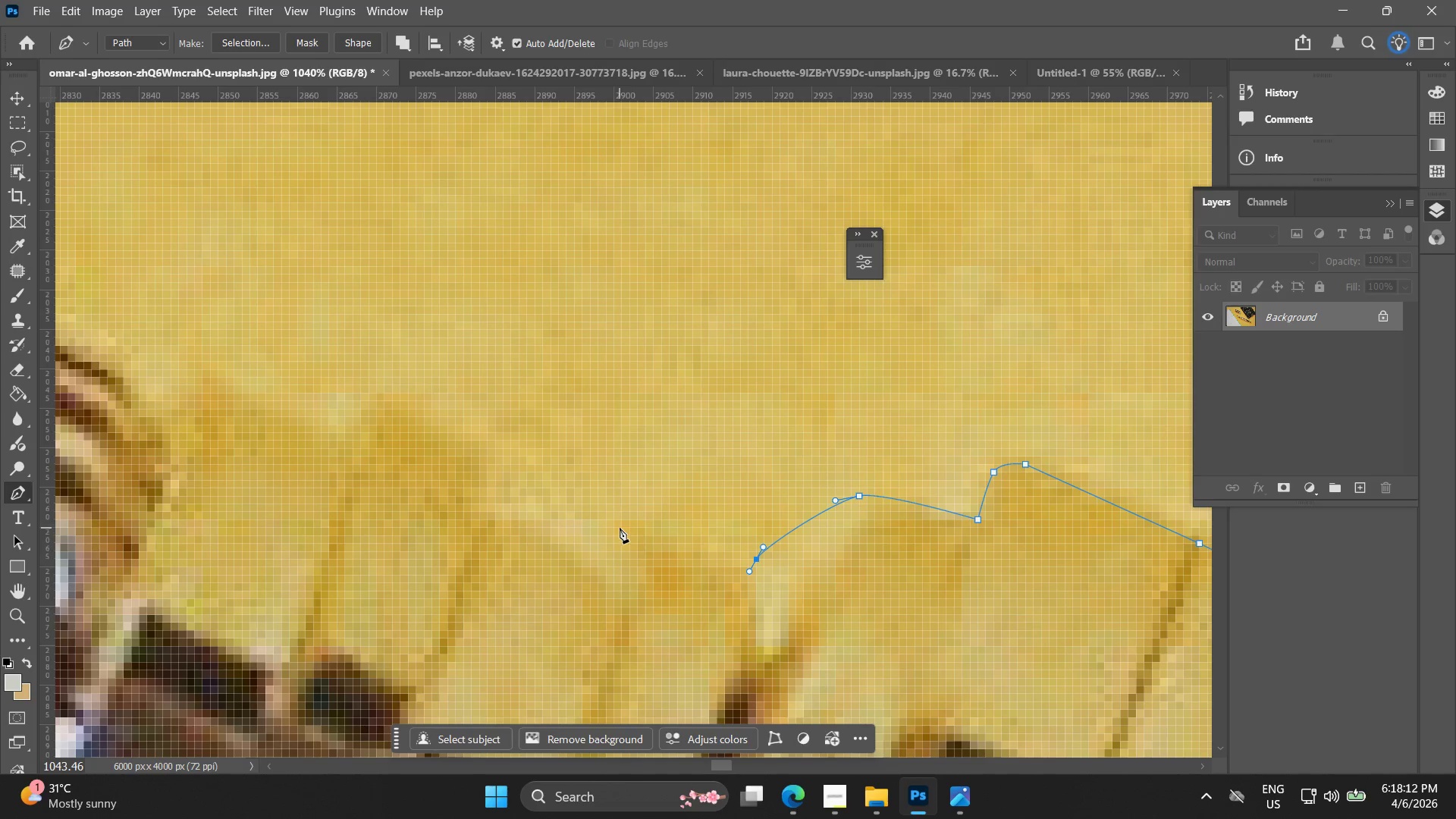 
left_click_drag(start_coordinate=[620, 528], to_coordinate=[611, 533])
 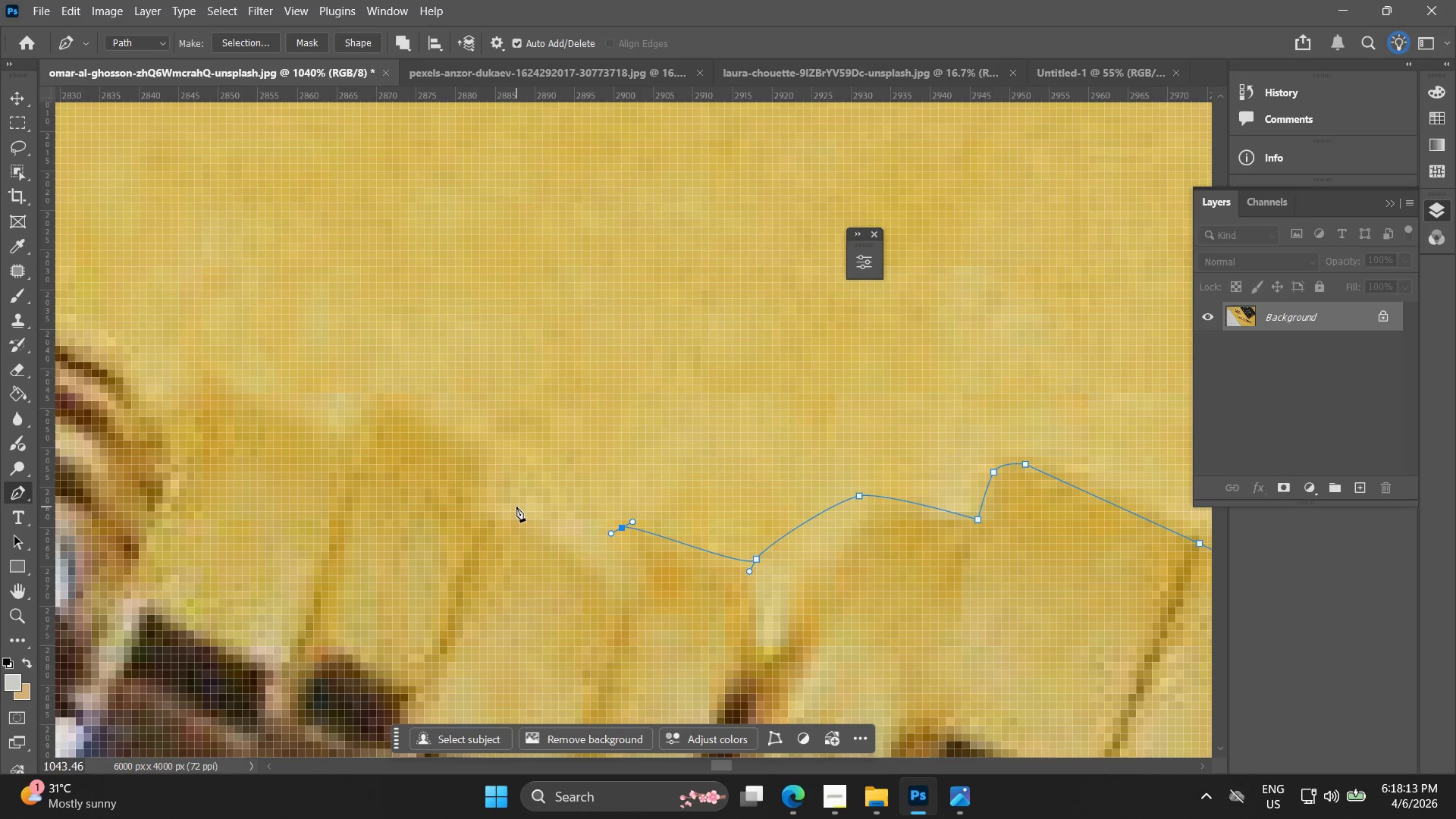 
left_click([505, 507])
 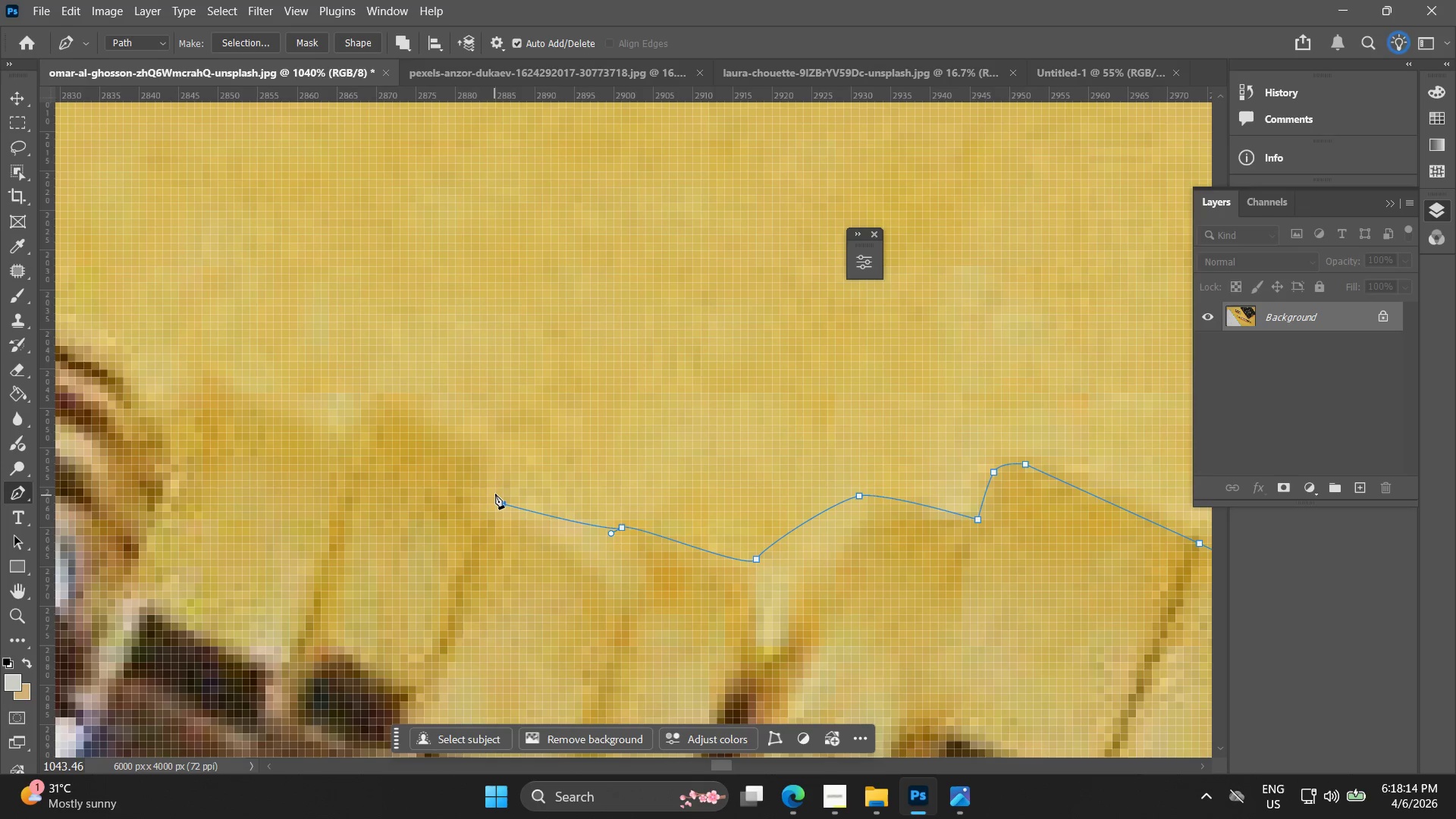 
left_click([497, 493])
 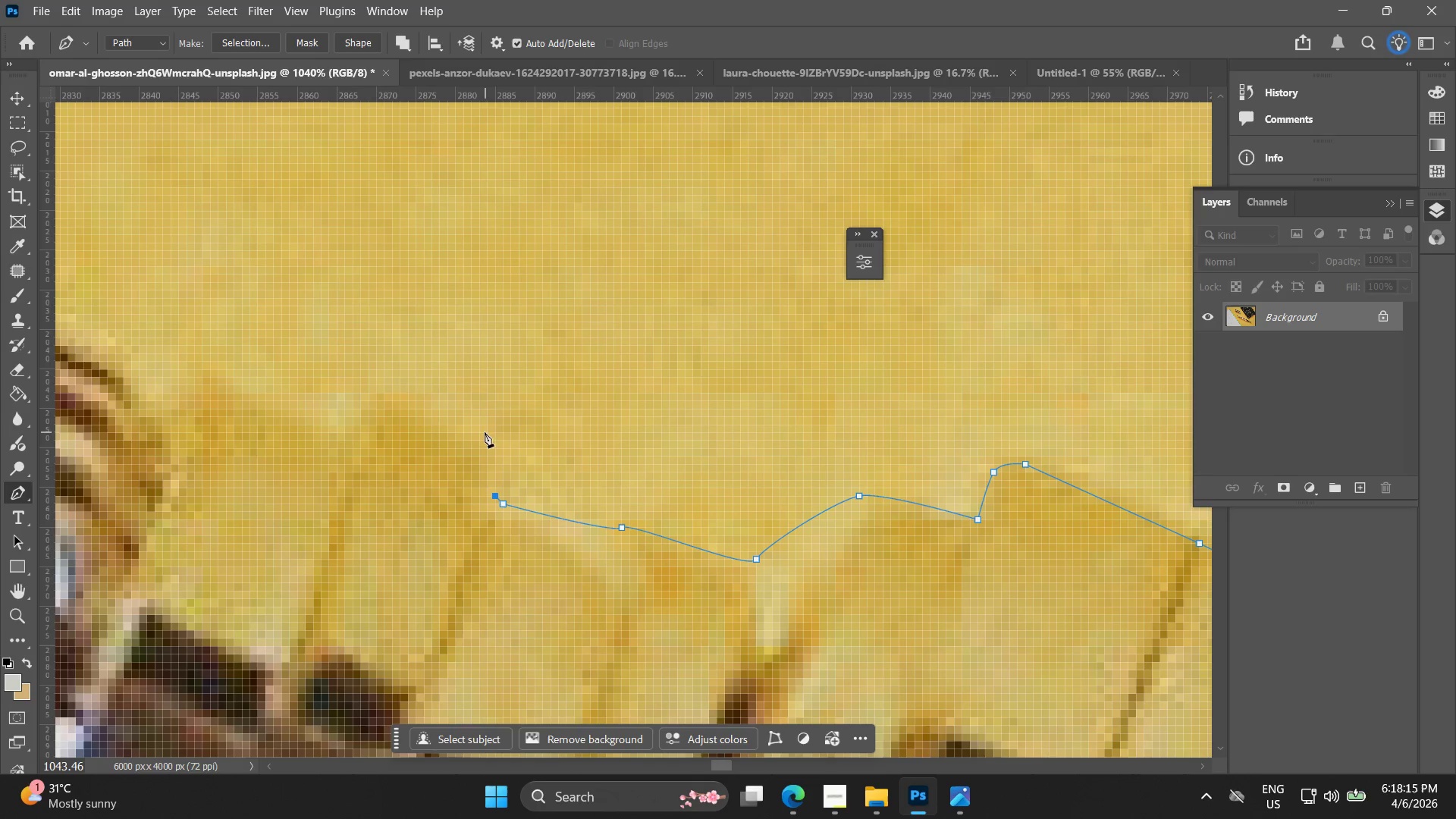 
hold_key(key=Space, duration=0.42)
 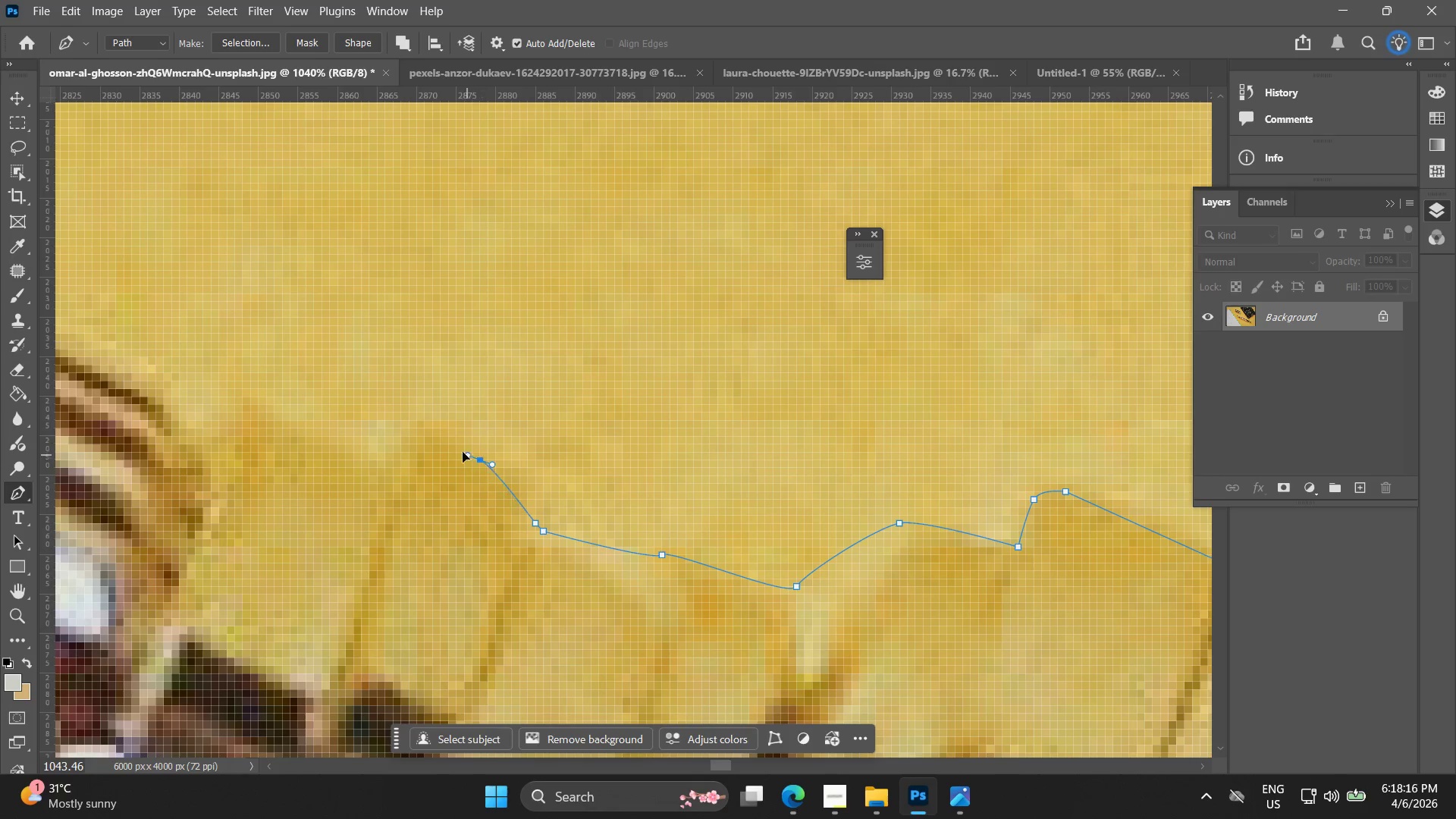 
left_click_drag(start_coordinate=[481, 441], to_coordinate=[521, 468])
 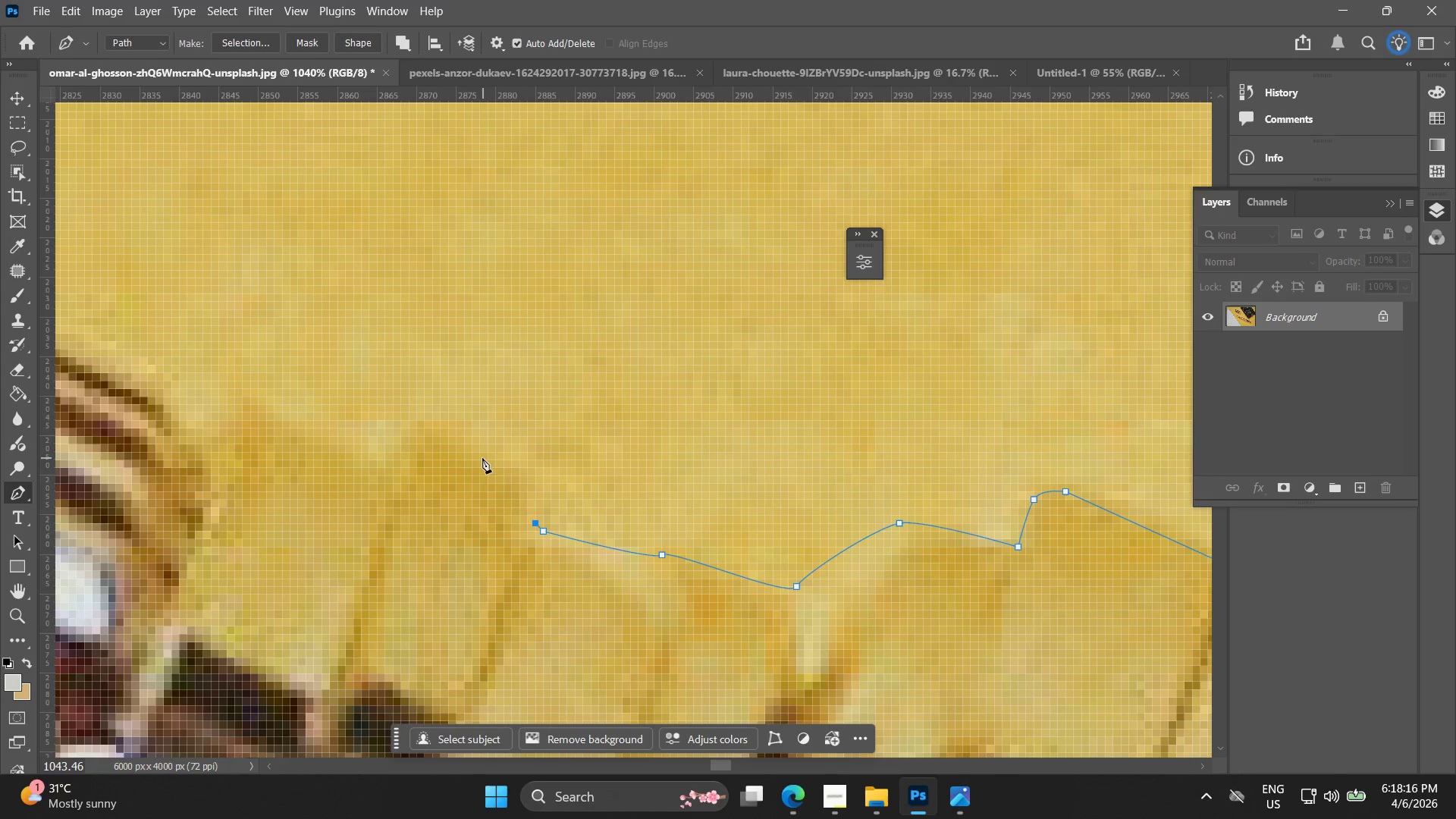 
left_click_drag(start_coordinate=[482, 458], to_coordinate=[418, 431])
 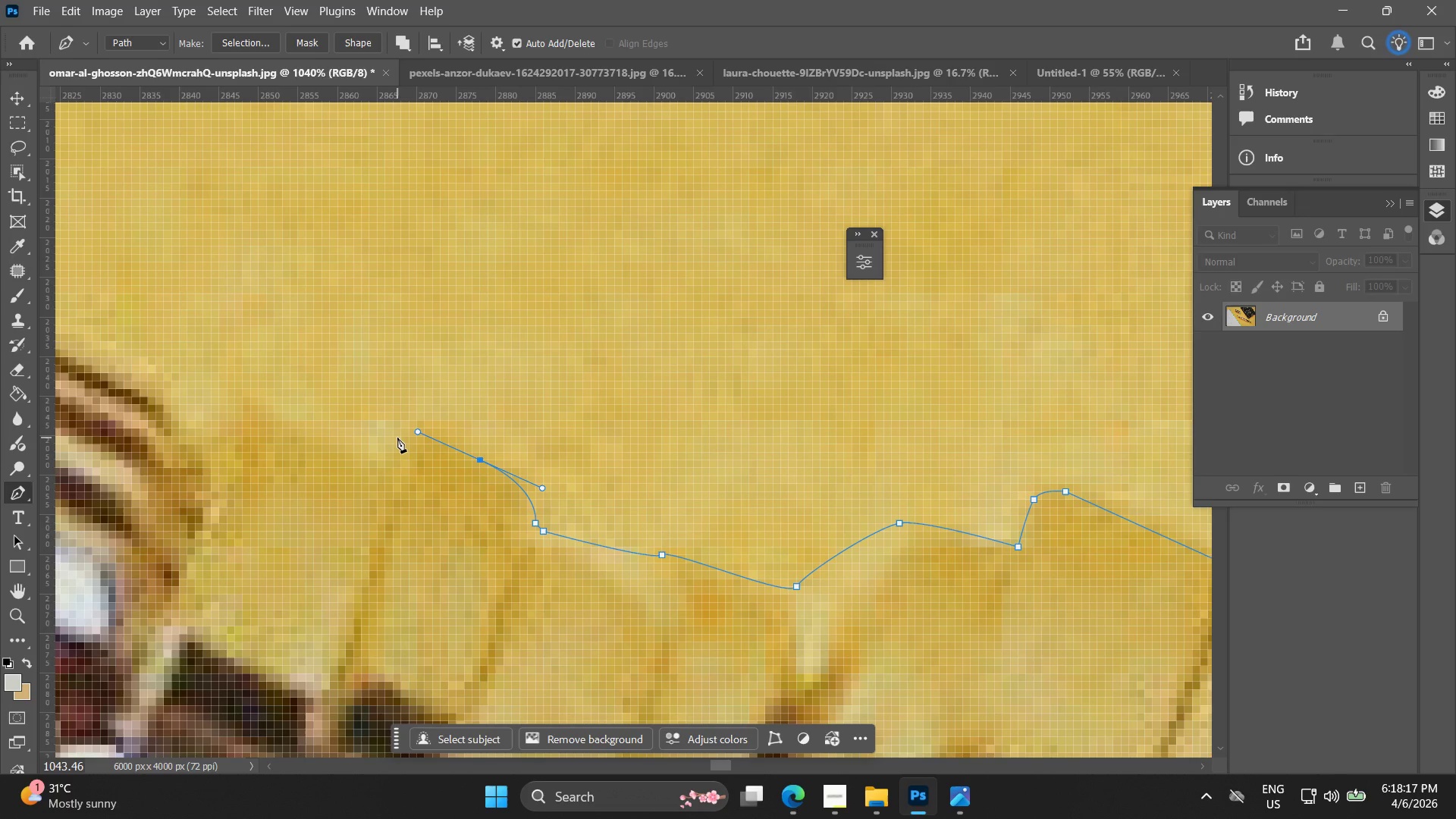 
left_click([397, 438])
 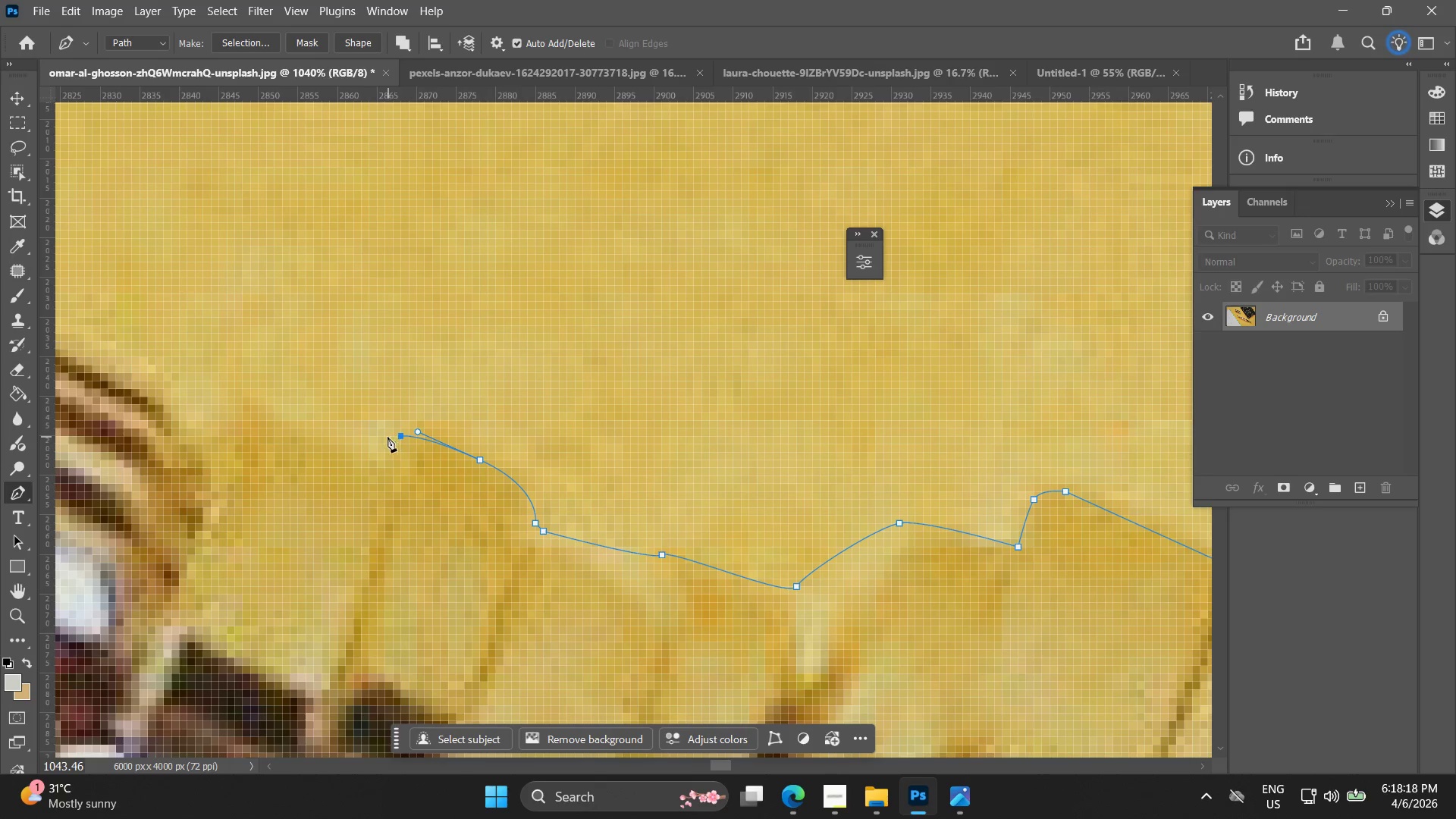 
left_click([369, 449])
 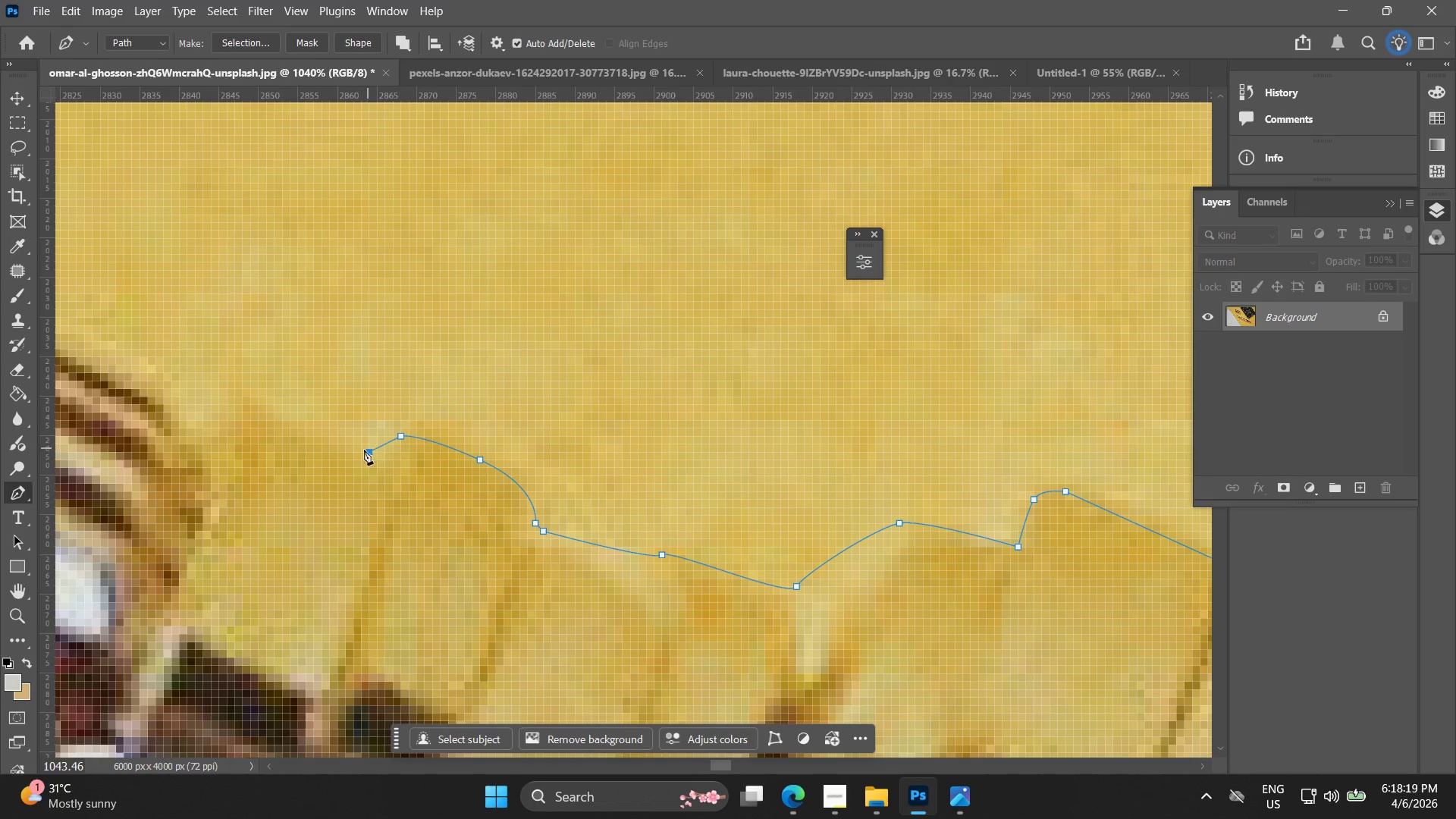 
hold_key(key=Space, duration=0.42)
 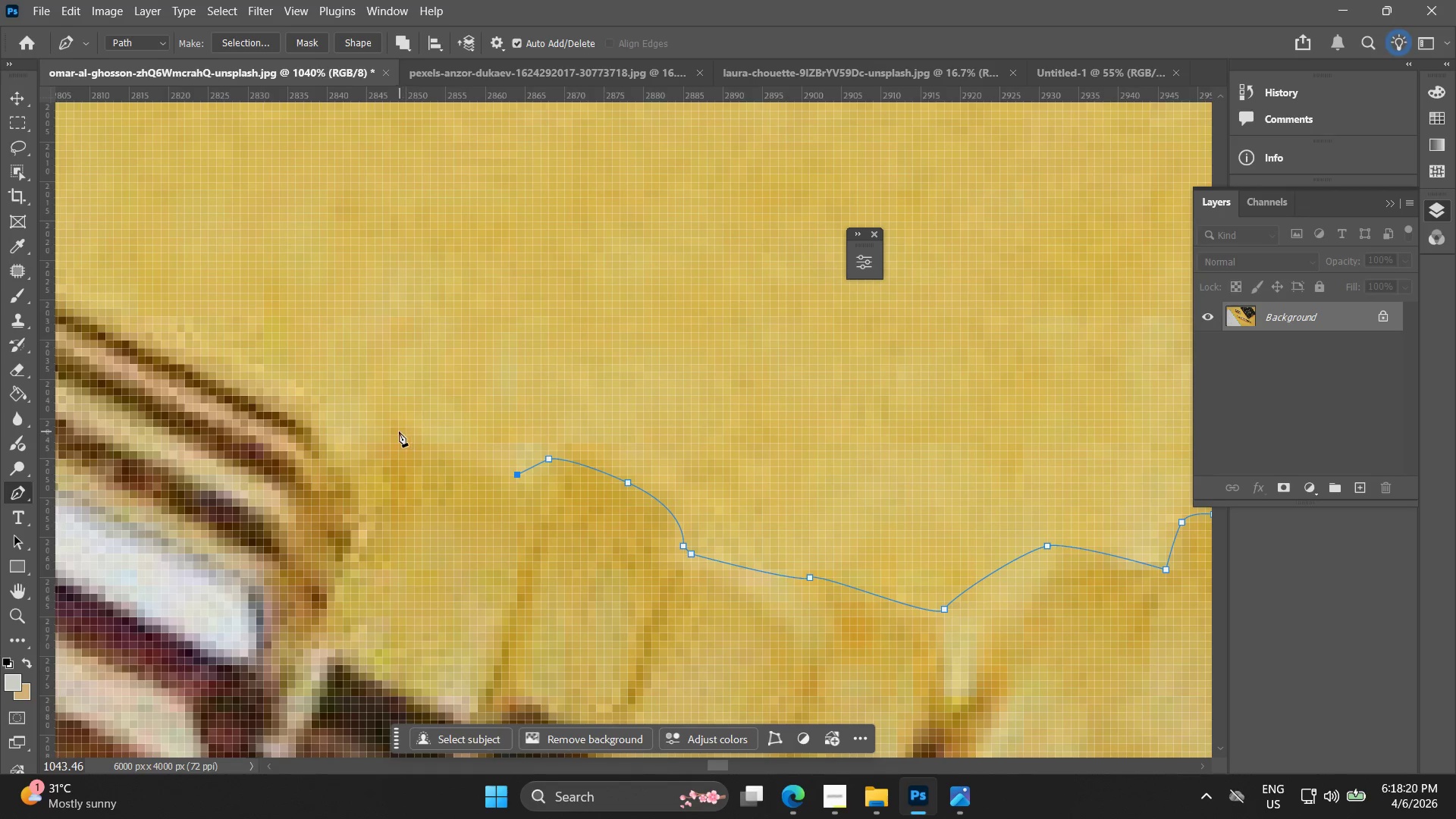 
left_click_drag(start_coordinate=[382, 450], to_coordinate=[530, 473])
 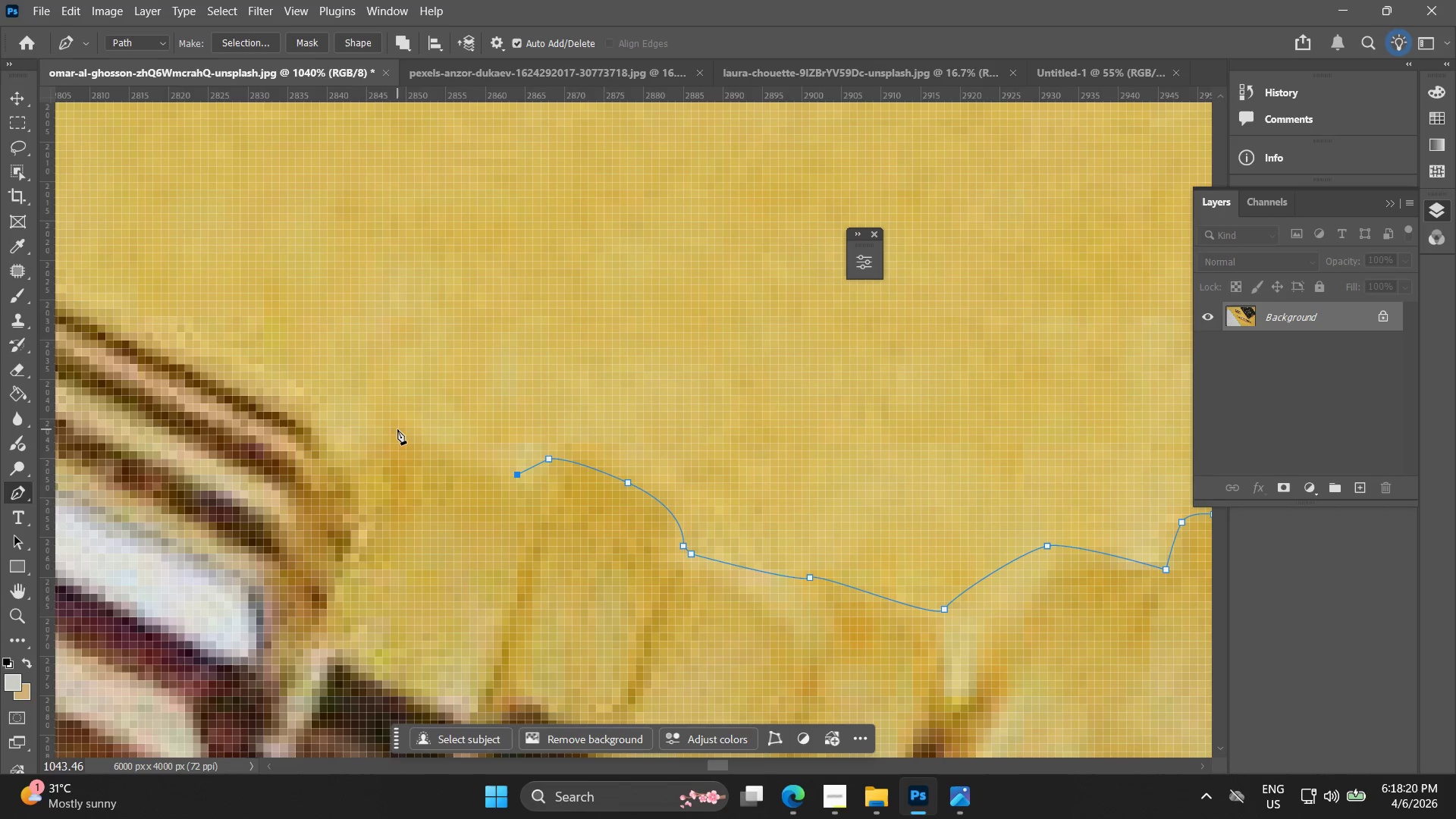 
left_click([397, 427])
 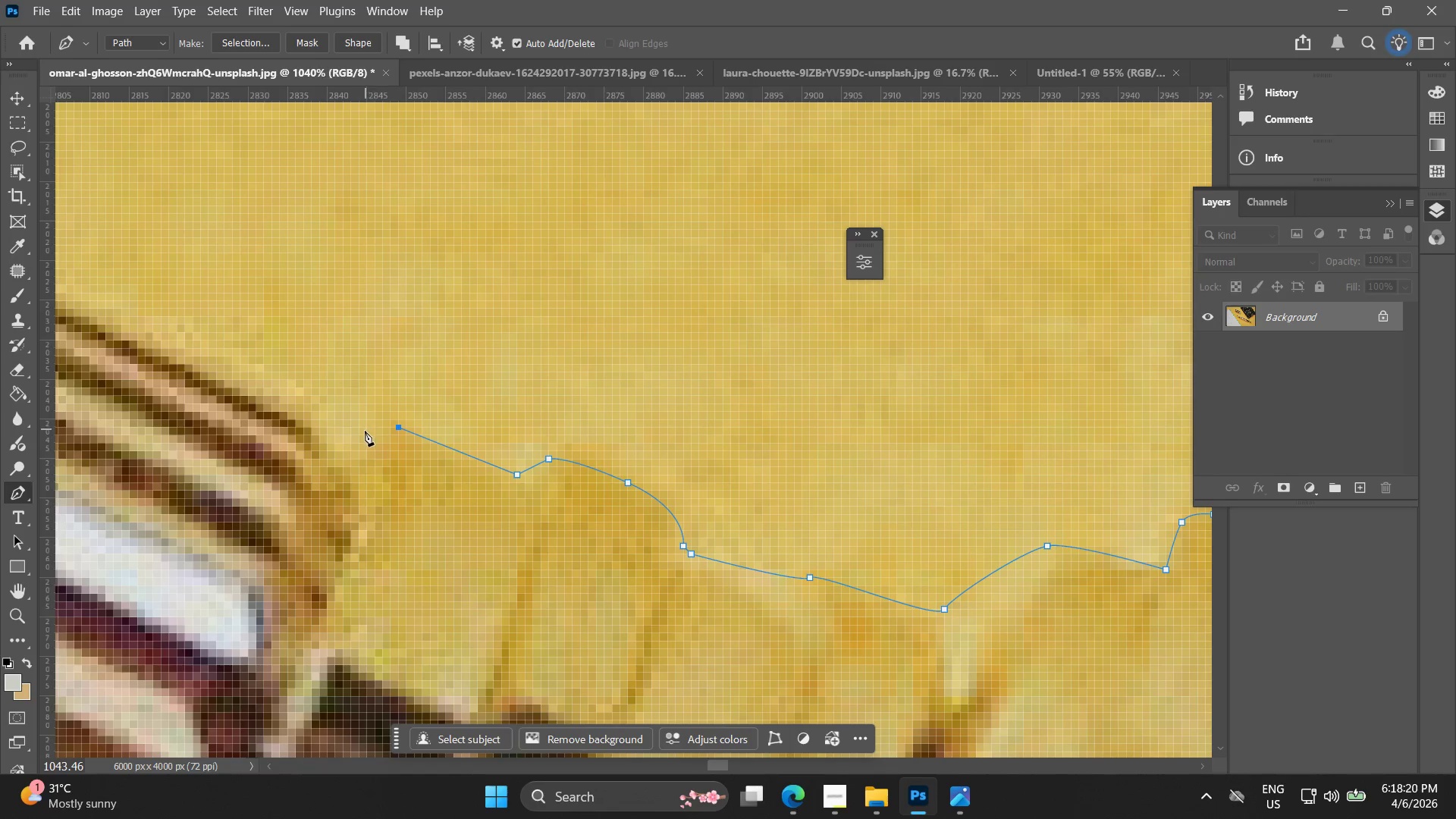 
left_click_drag(start_coordinate=[352, 438], to_coordinate=[331, 447])
 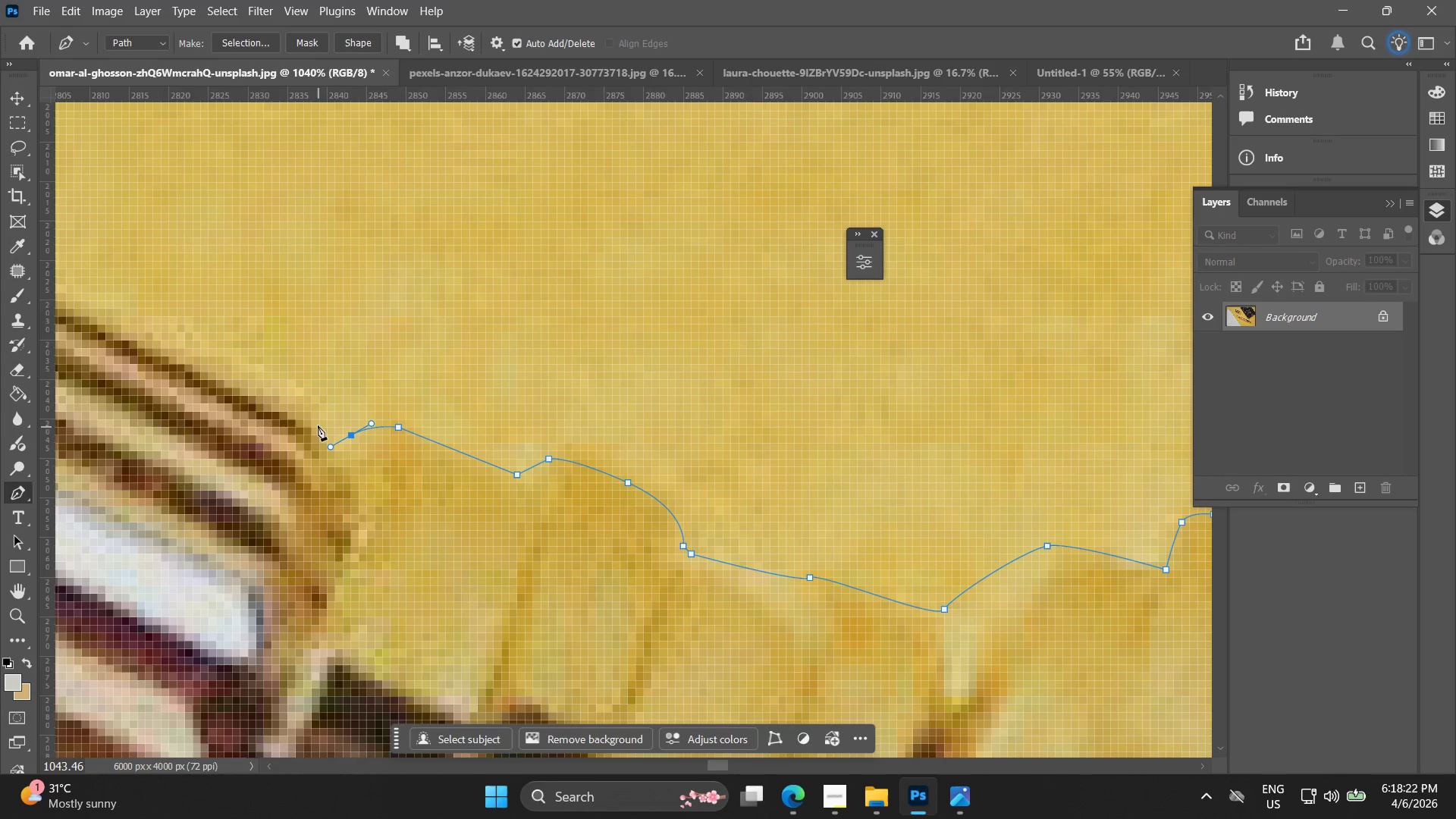 
left_click_drag(start_coordinate=[314, 416], to_coordinate=[314, 398])
 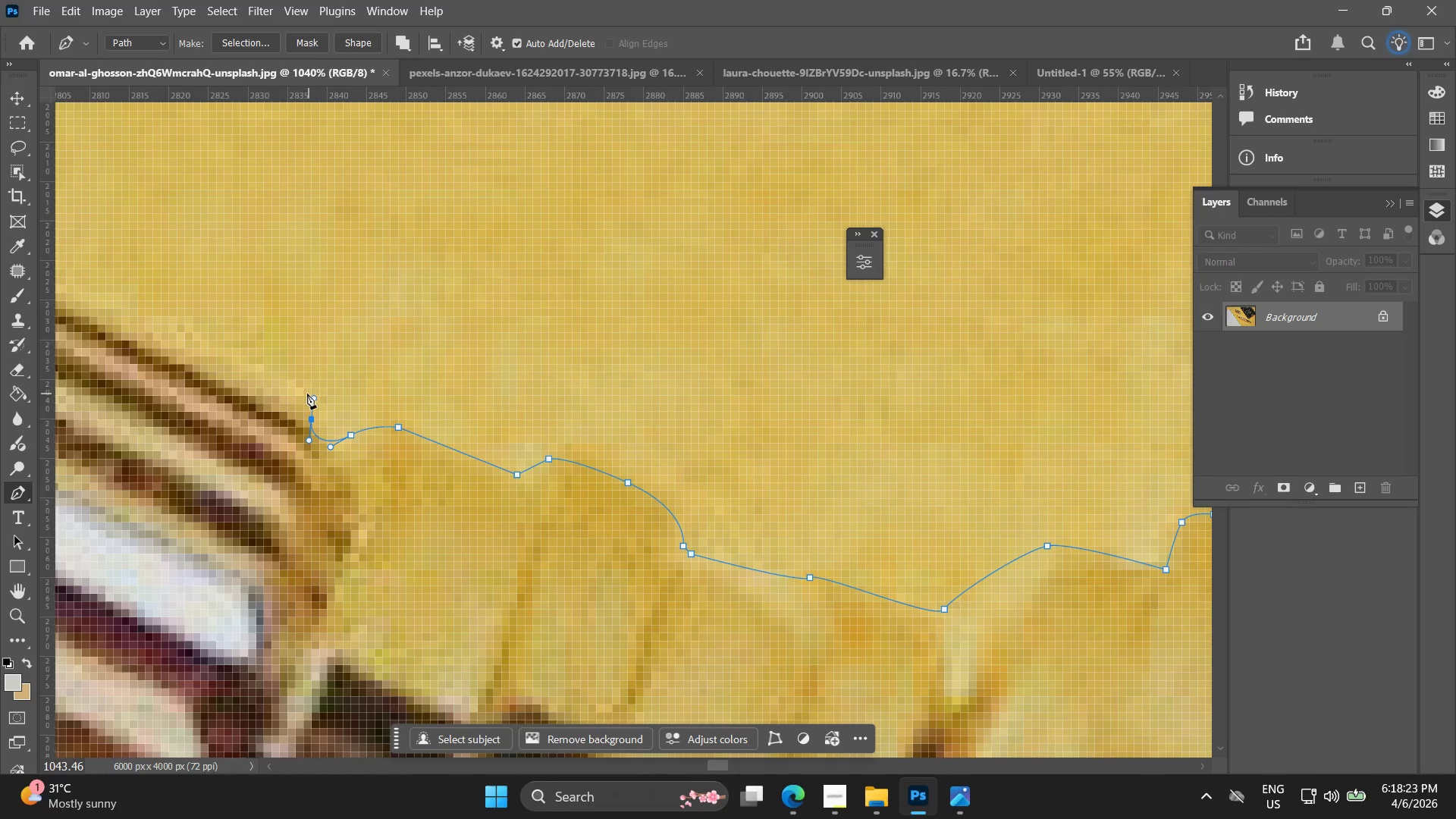 
hold_key(key=Space, duration=0.44)
 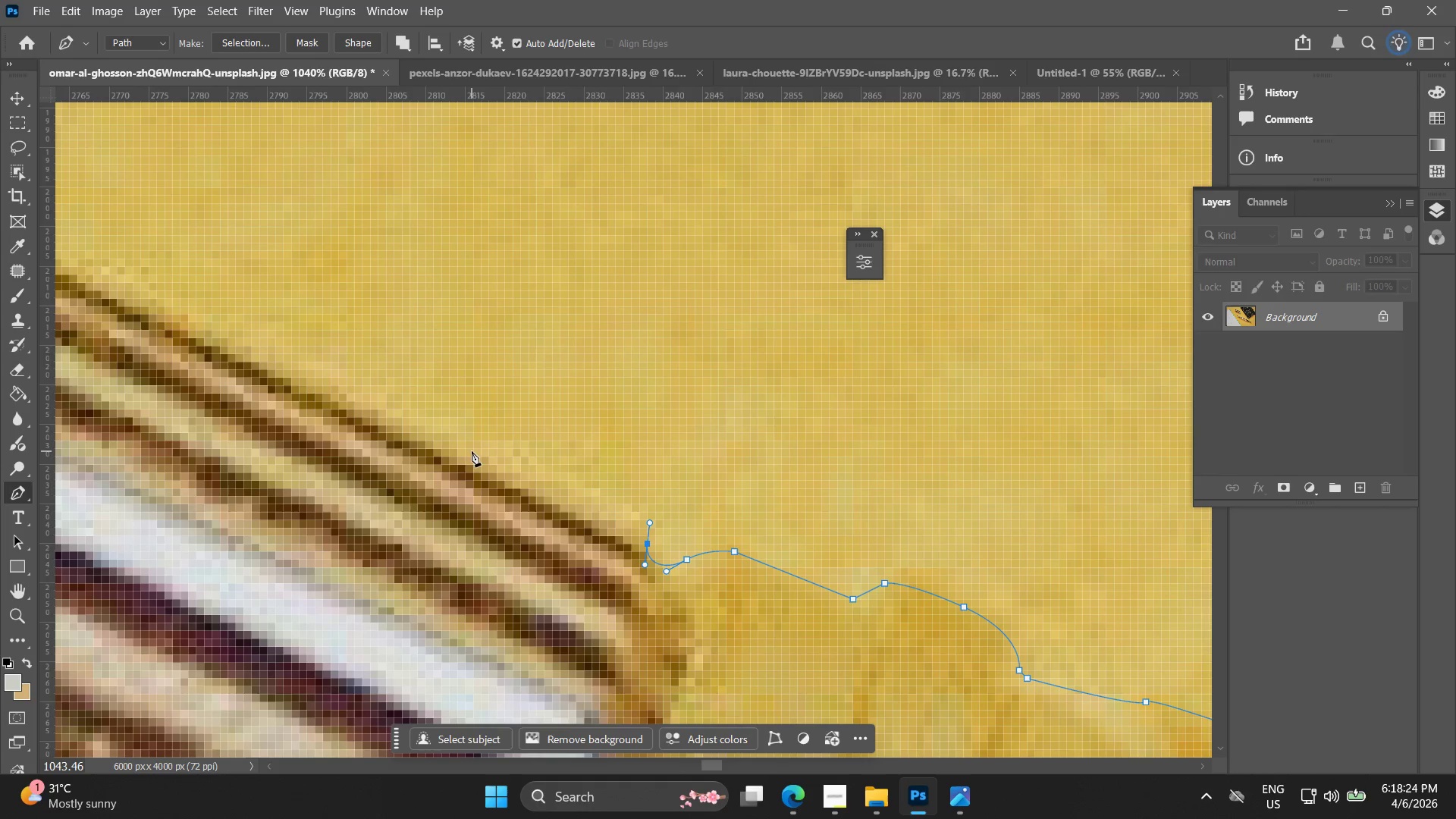 
left_click_drag(start_coordinate=[282, 394], to_coordinate=[618, 518])
 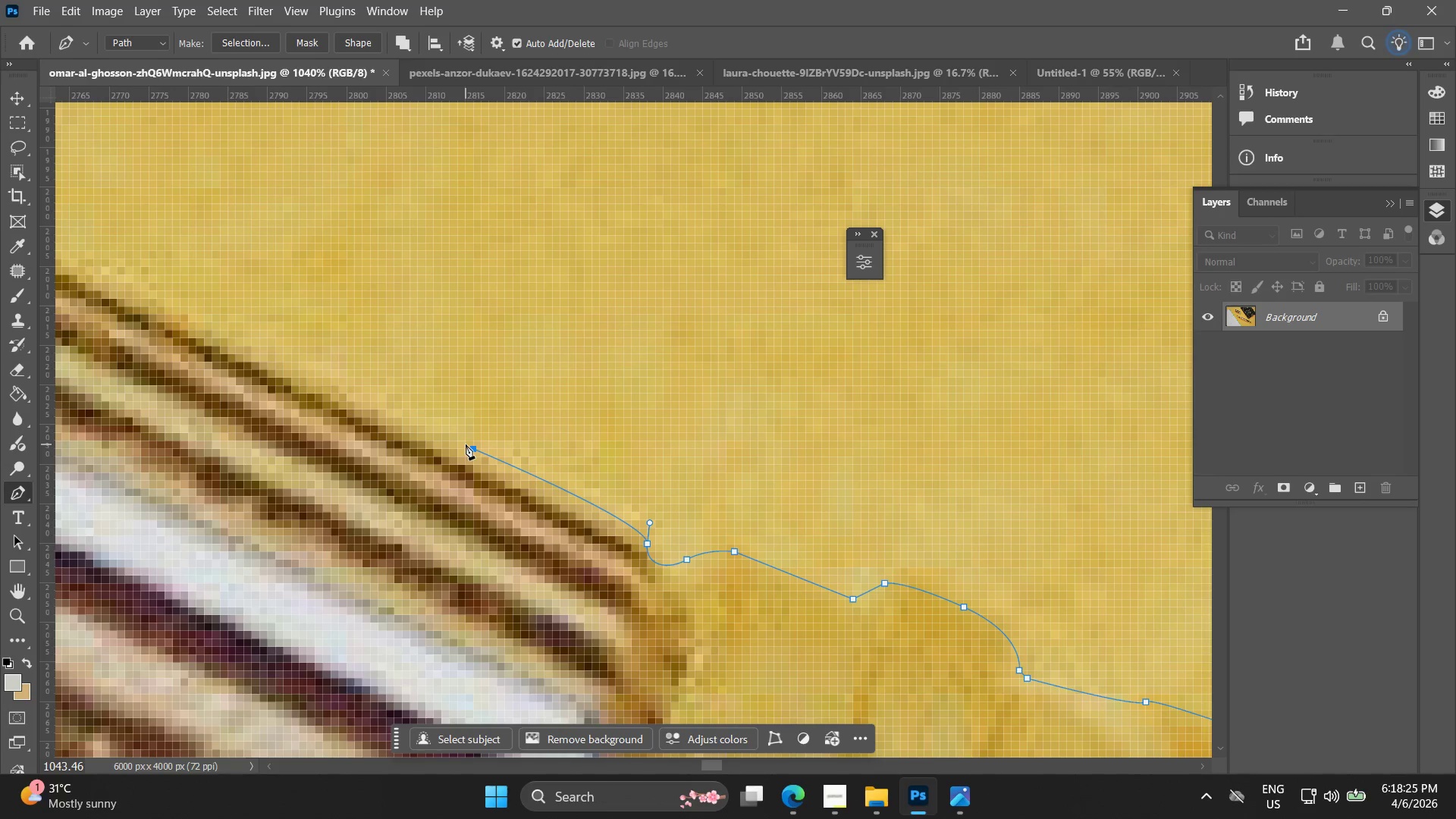 
hold_key(key=Space, duration=0.53)
 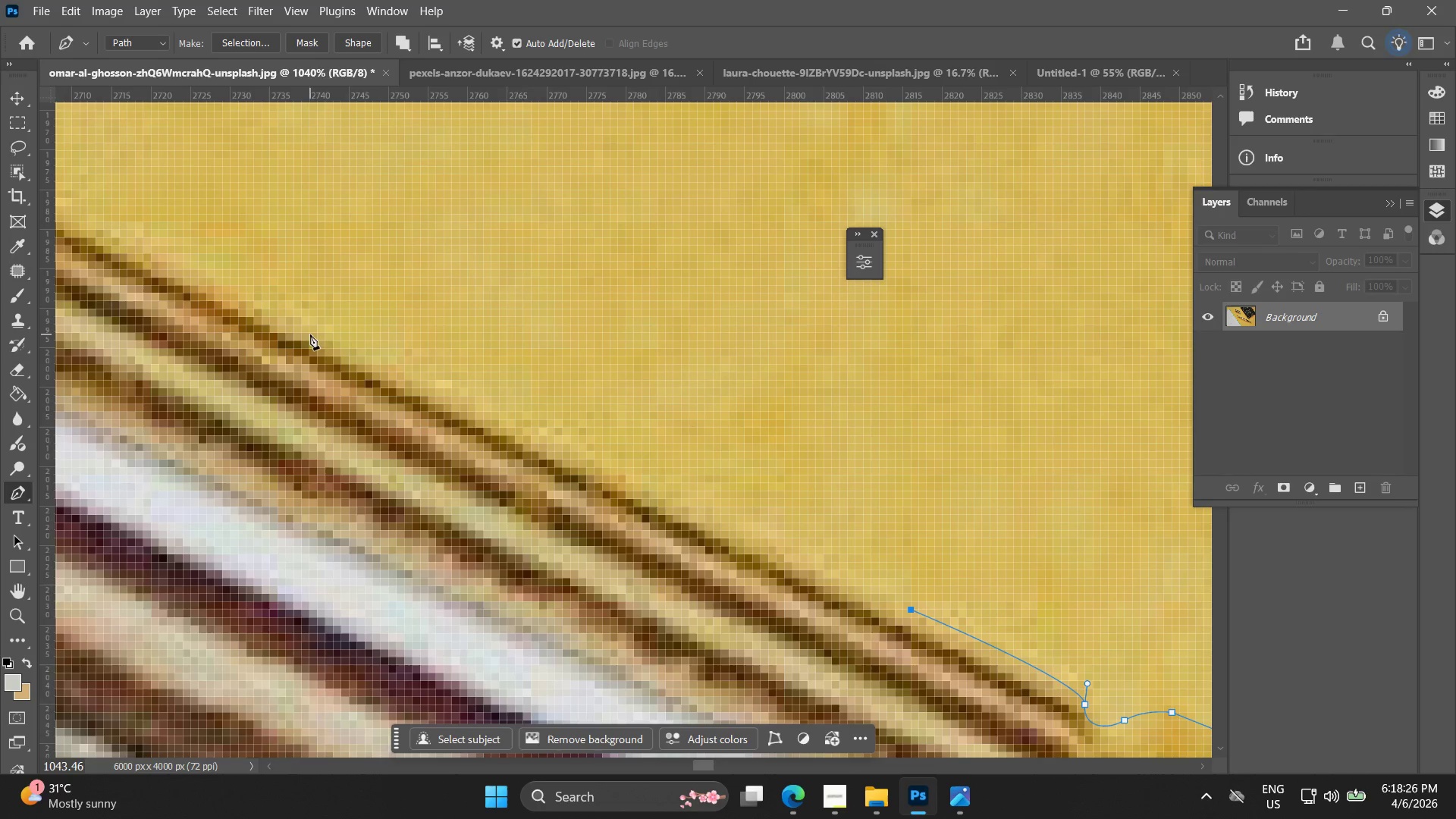 
left_click_drag(start_coordinate=[453, 447], to_coordinate=[891, 607])
 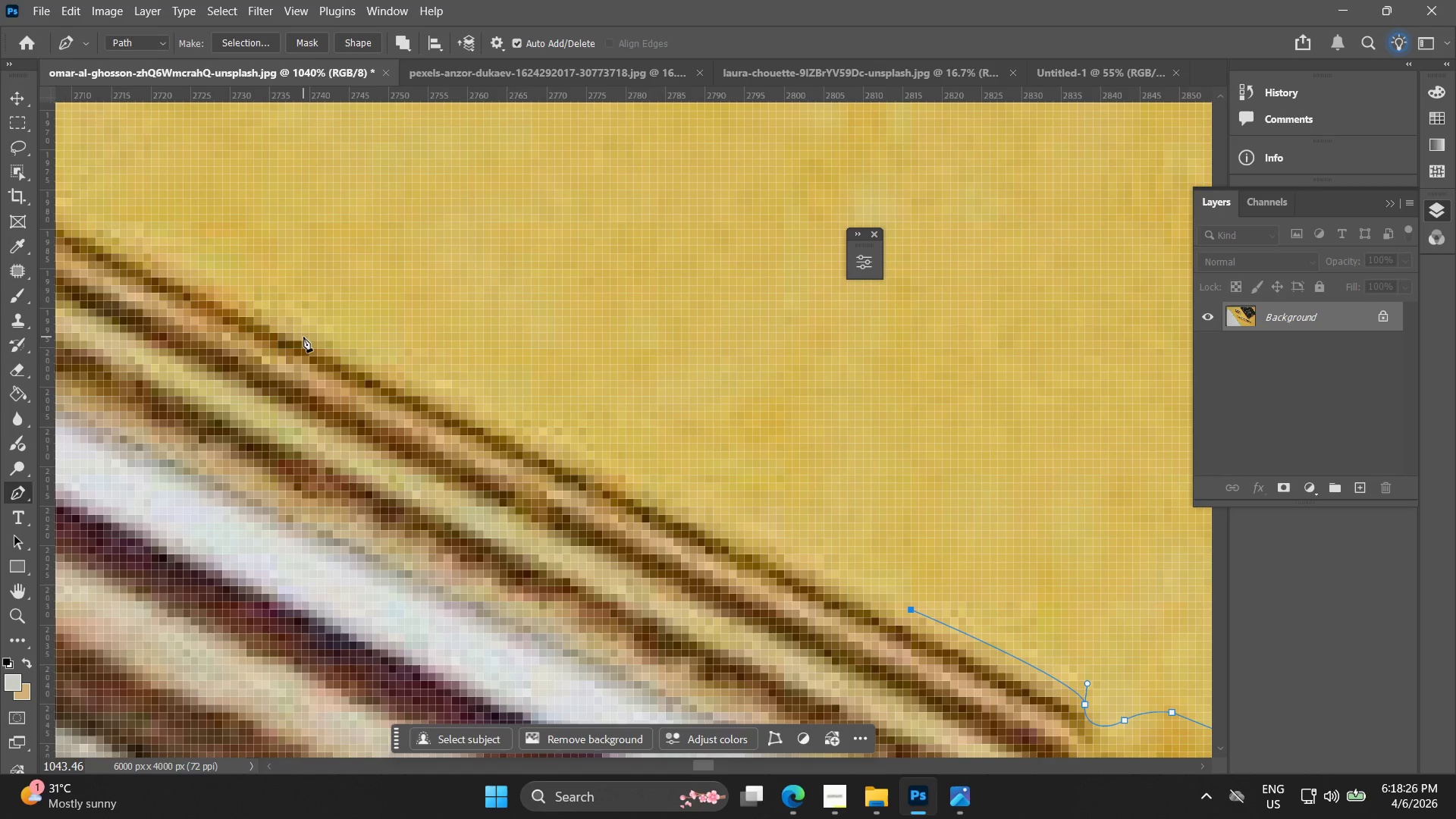 
left_click([303, 334])
 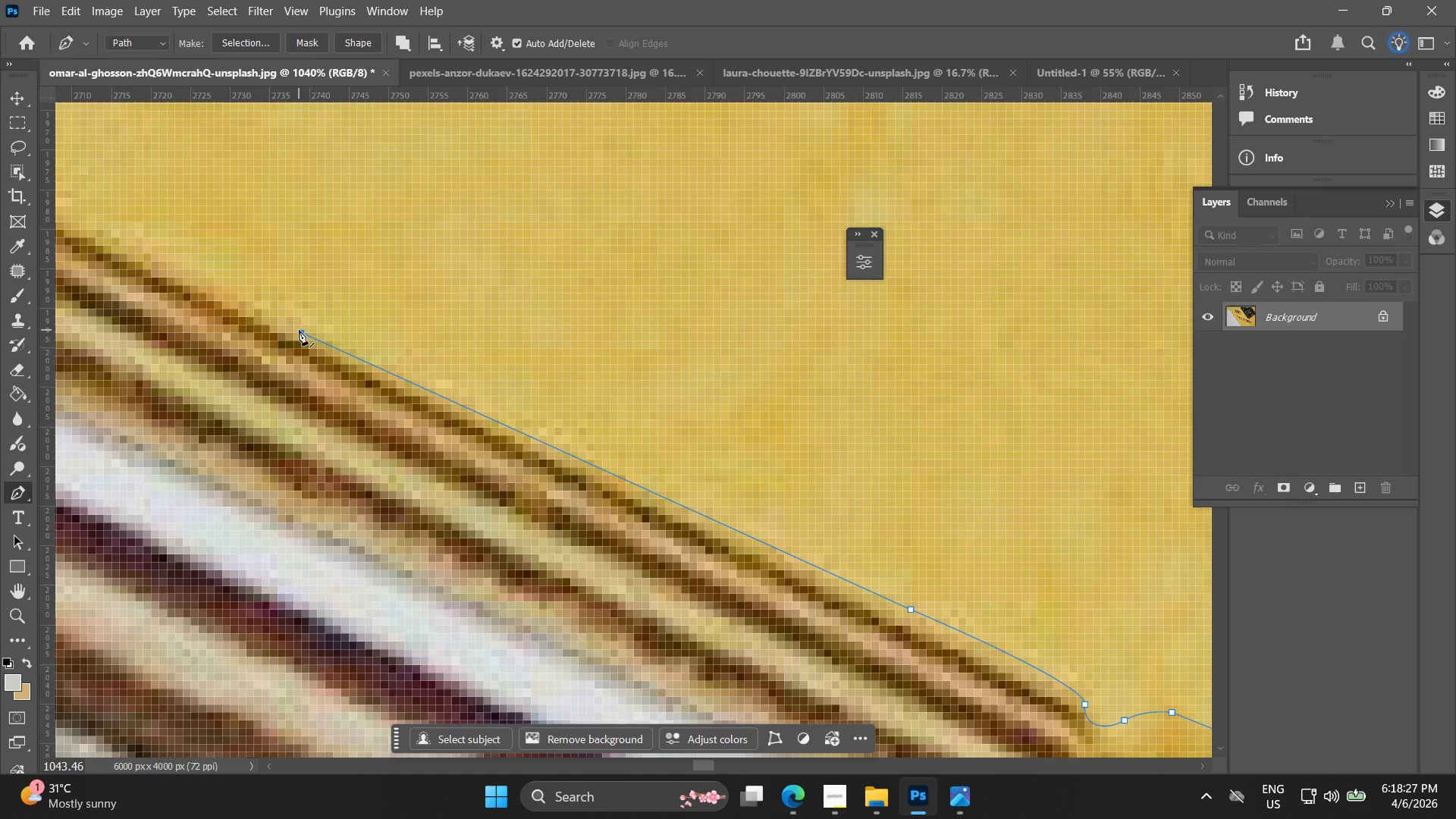 
hold_key(key=Space, duration=0.62)
 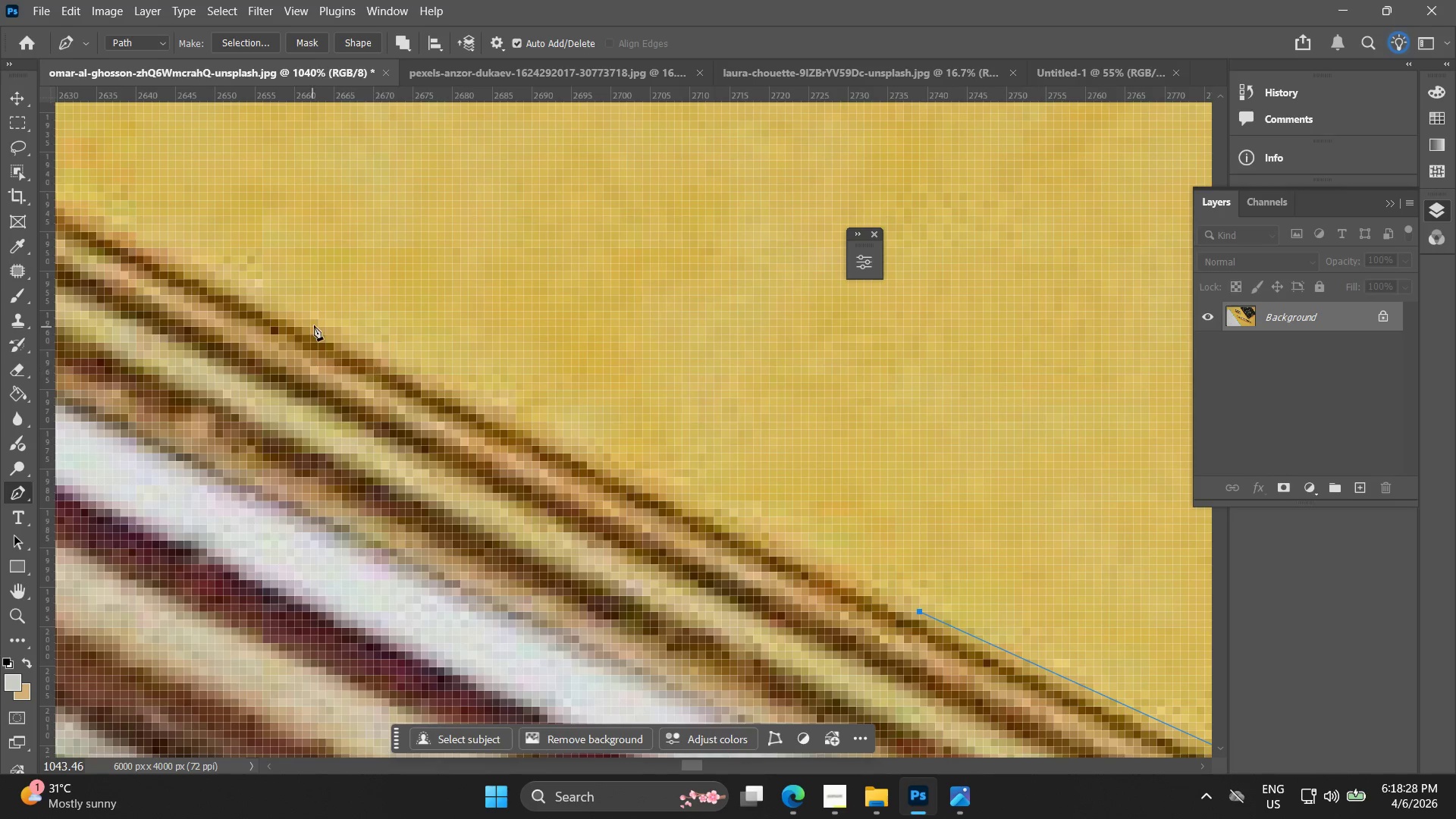 
left_click_drag(start_coordinate=[298, 331], to_coordinate=[916, 610])
 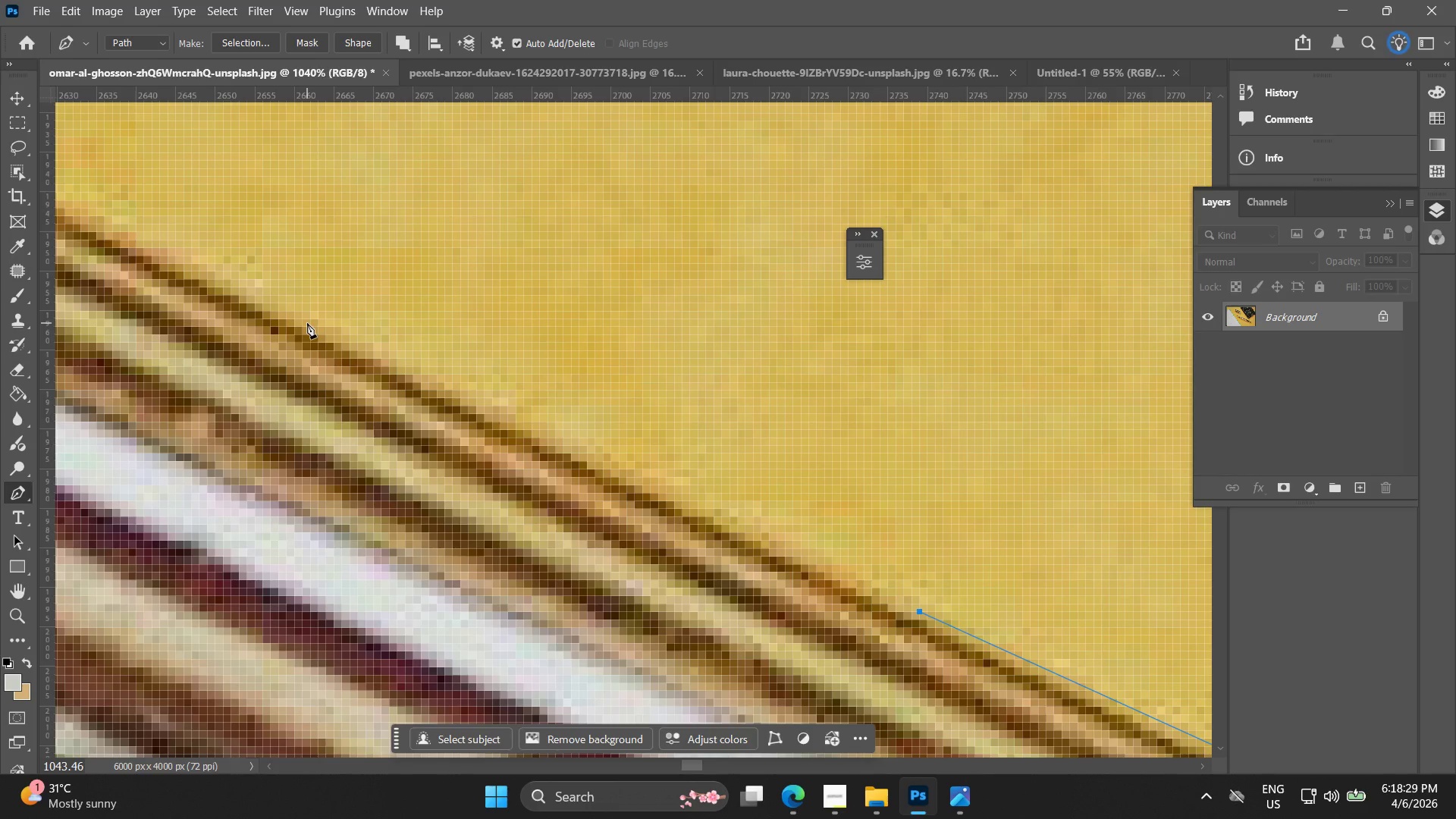 
left_click([306, 315])
 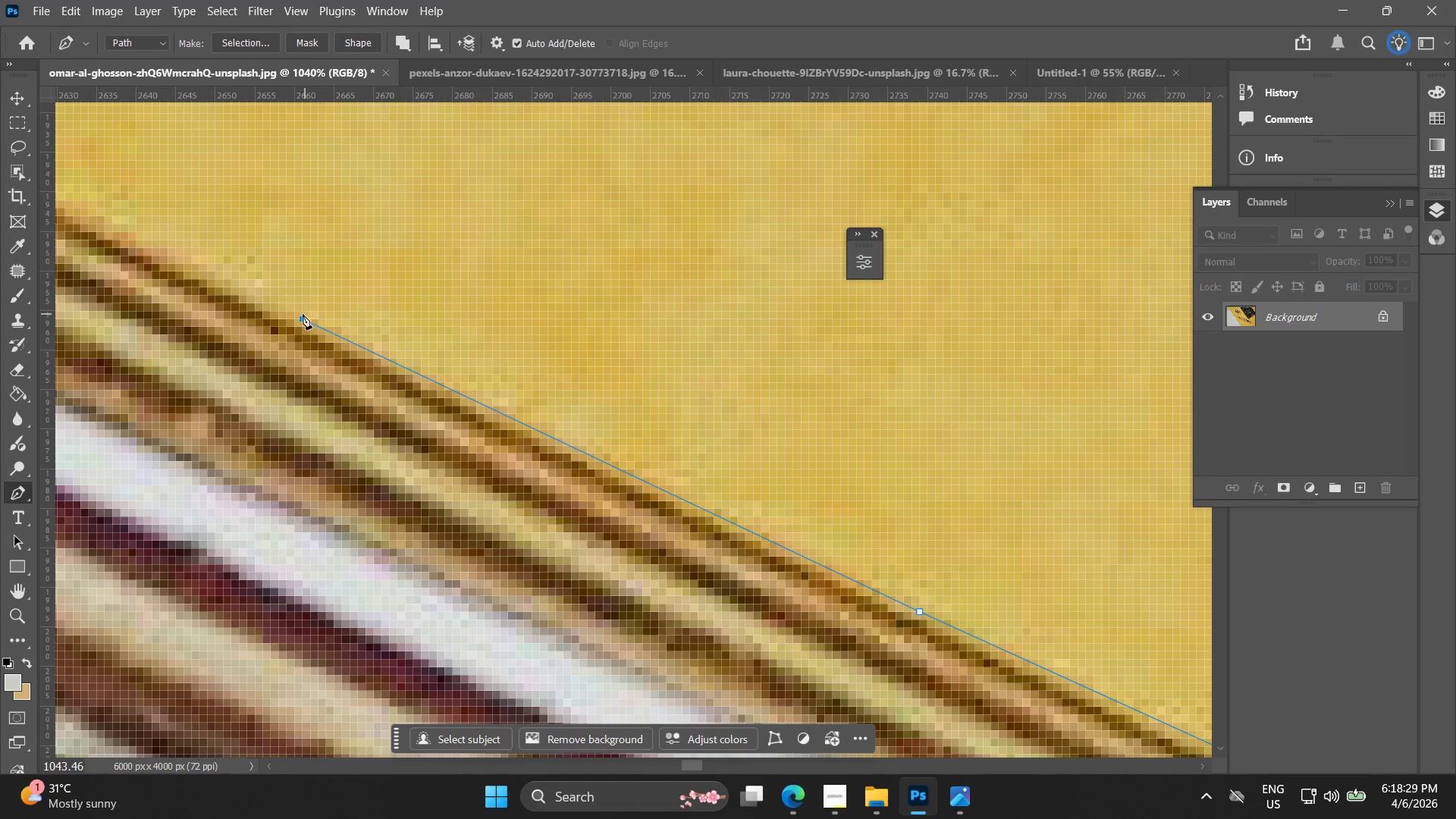 
hold_key(key=Space, duration=0.7)
 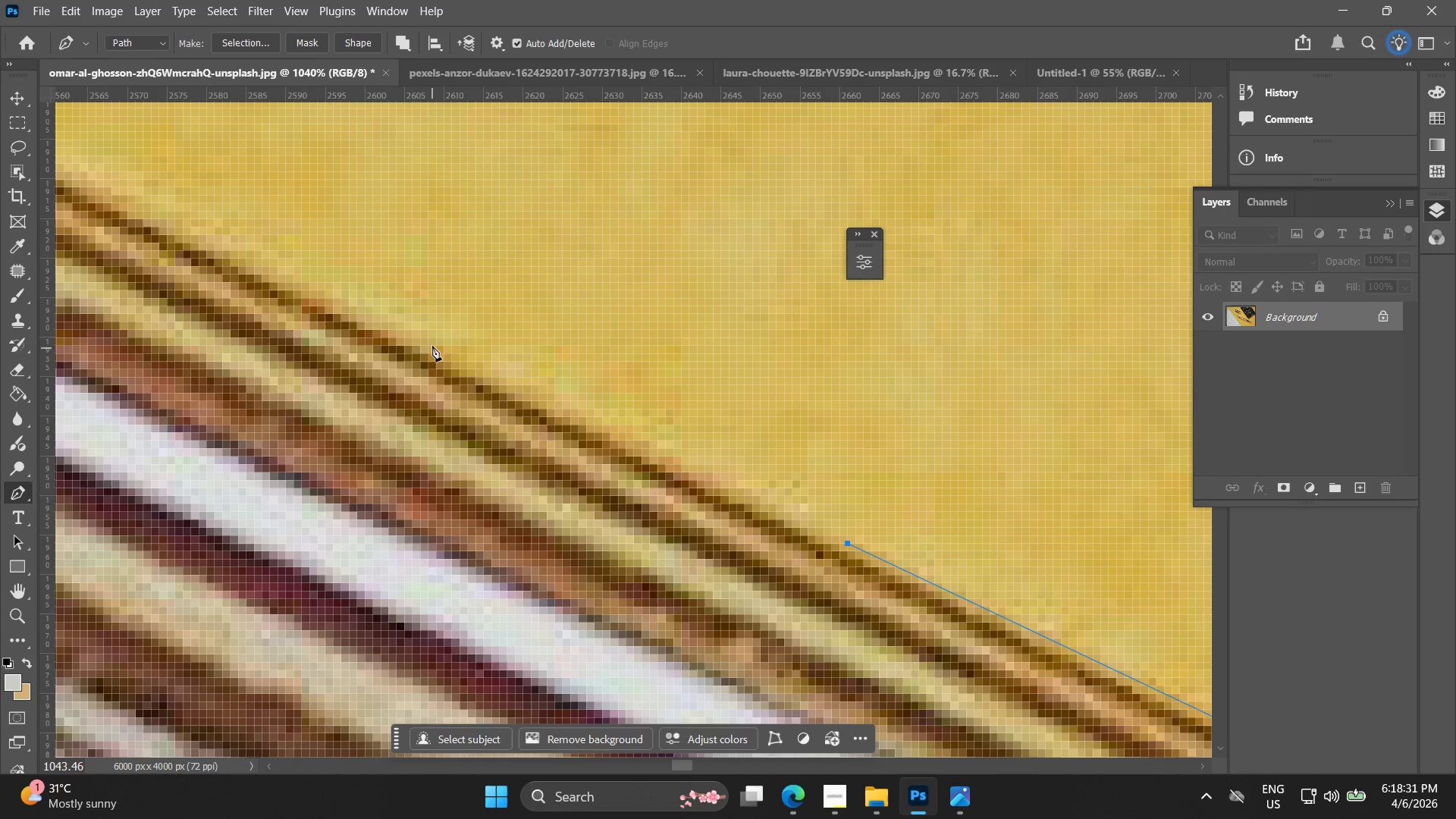 
left_click_drag(start_coordinate=[295, 331], to_coordinate=[840, 555])
 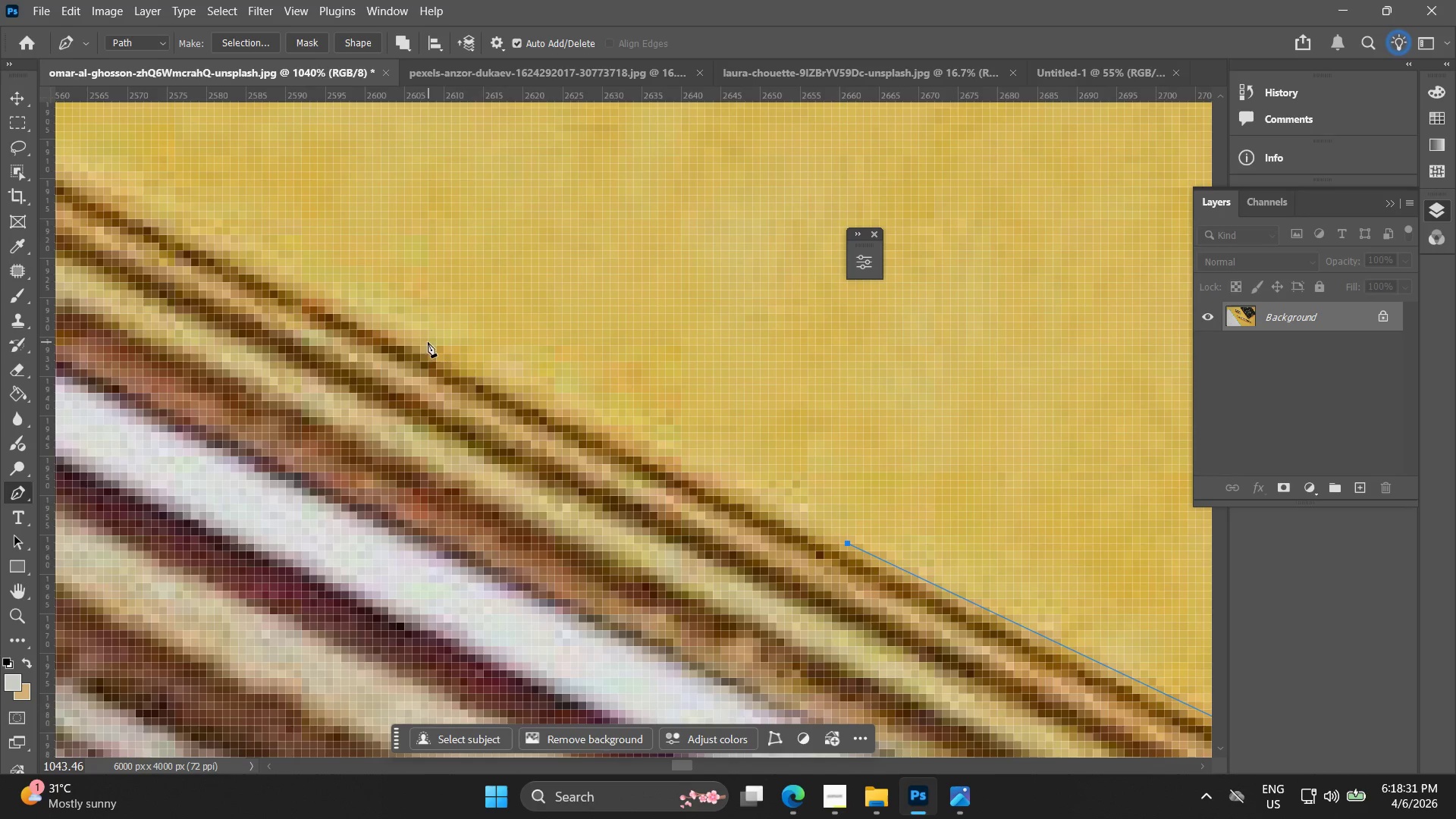 
left_click([418, 341])
 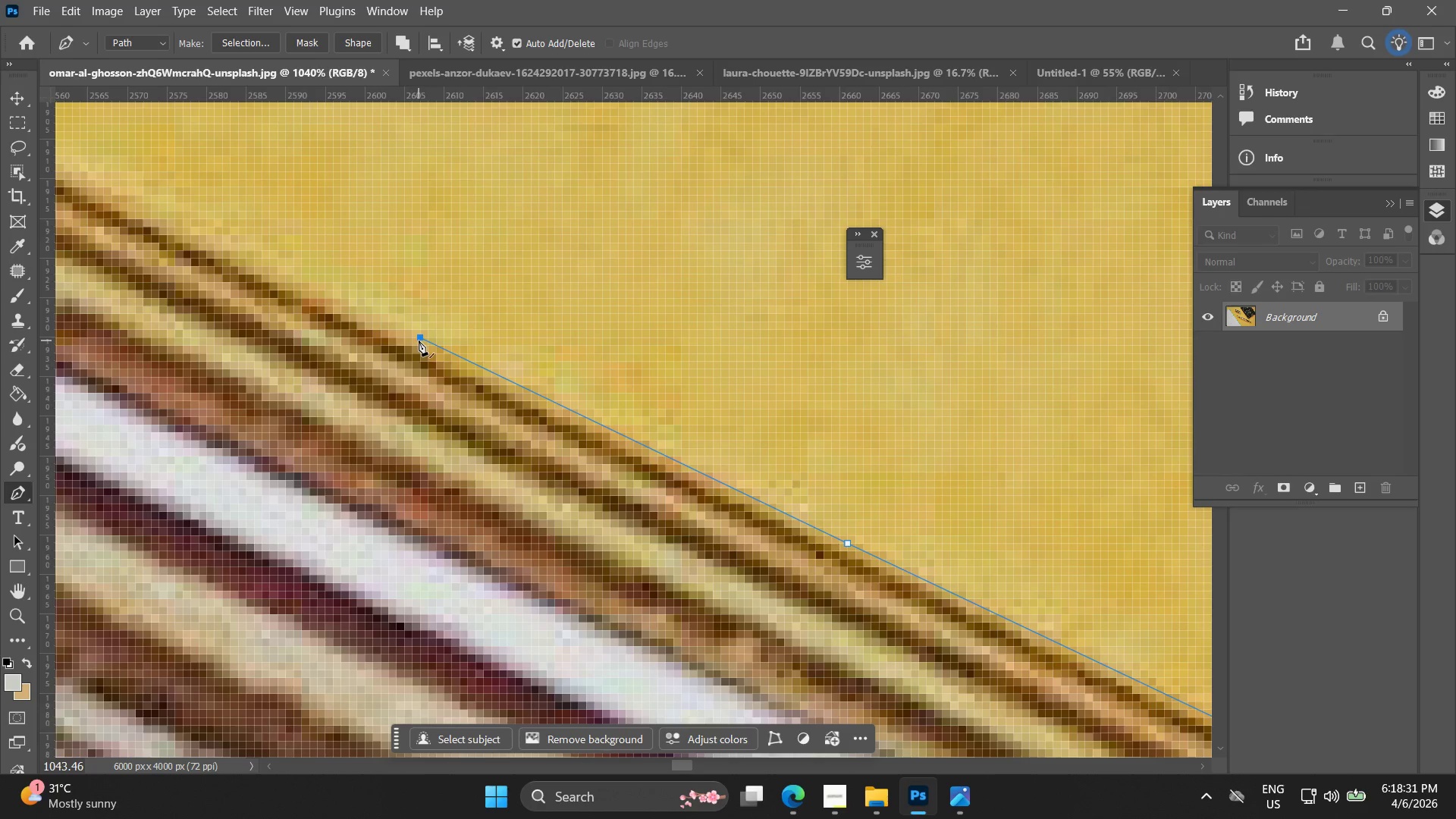 
hold_key(key=Space, duration=0.58)
 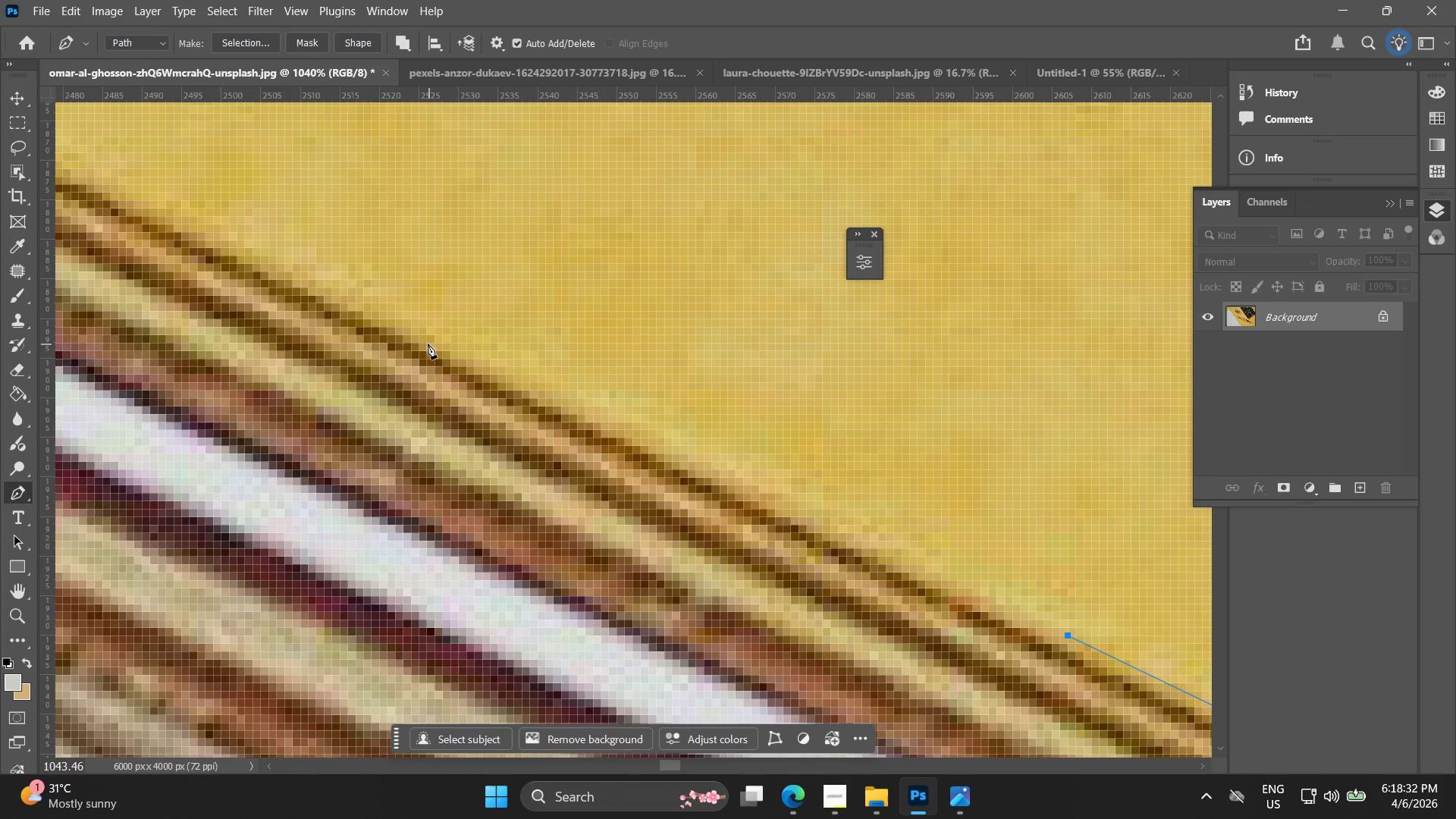 
left_click_drag(start_coordinate=[396, 351], to_coordinate=[1043, 649])
 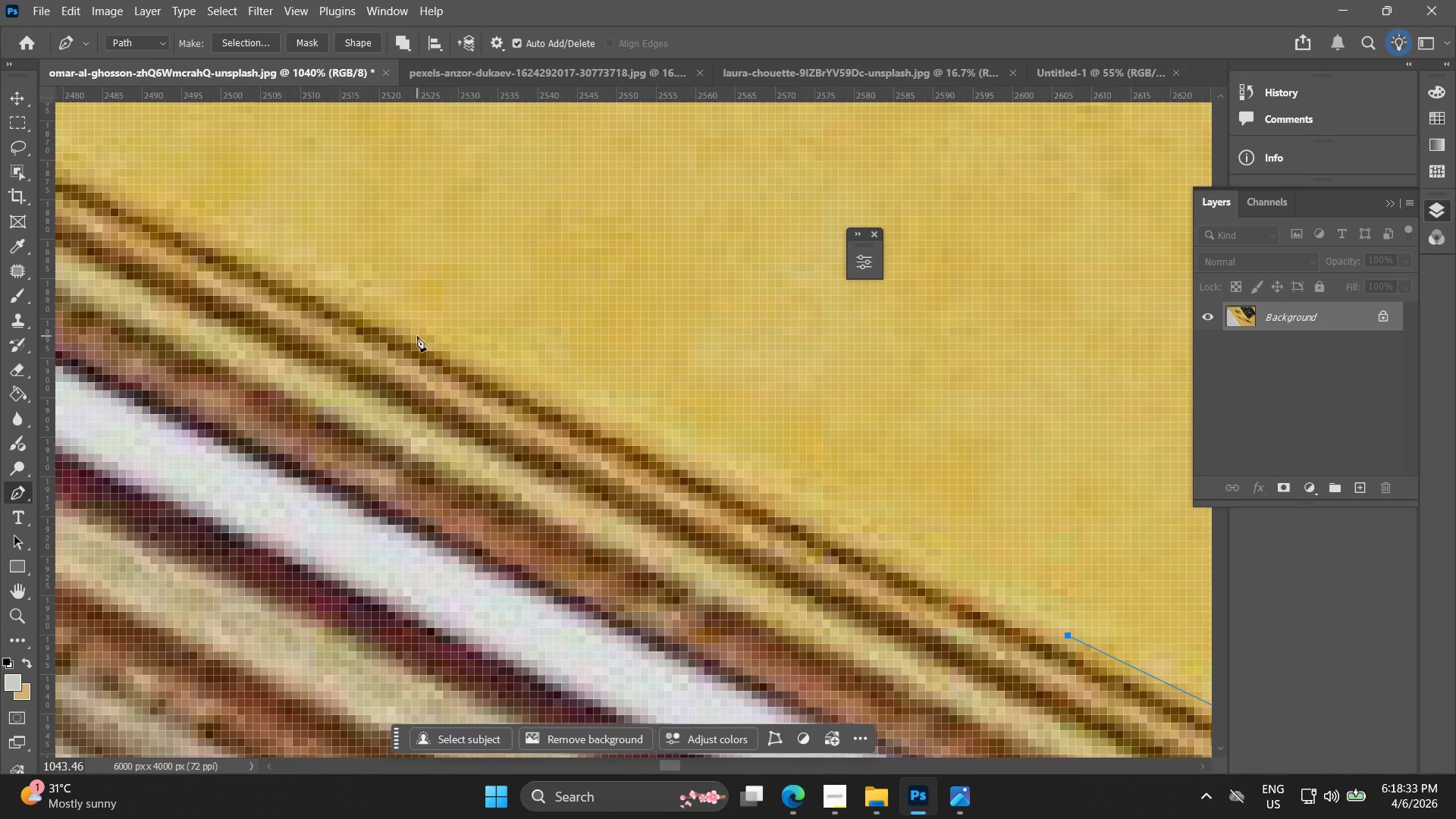 
left_click([413, 332])
 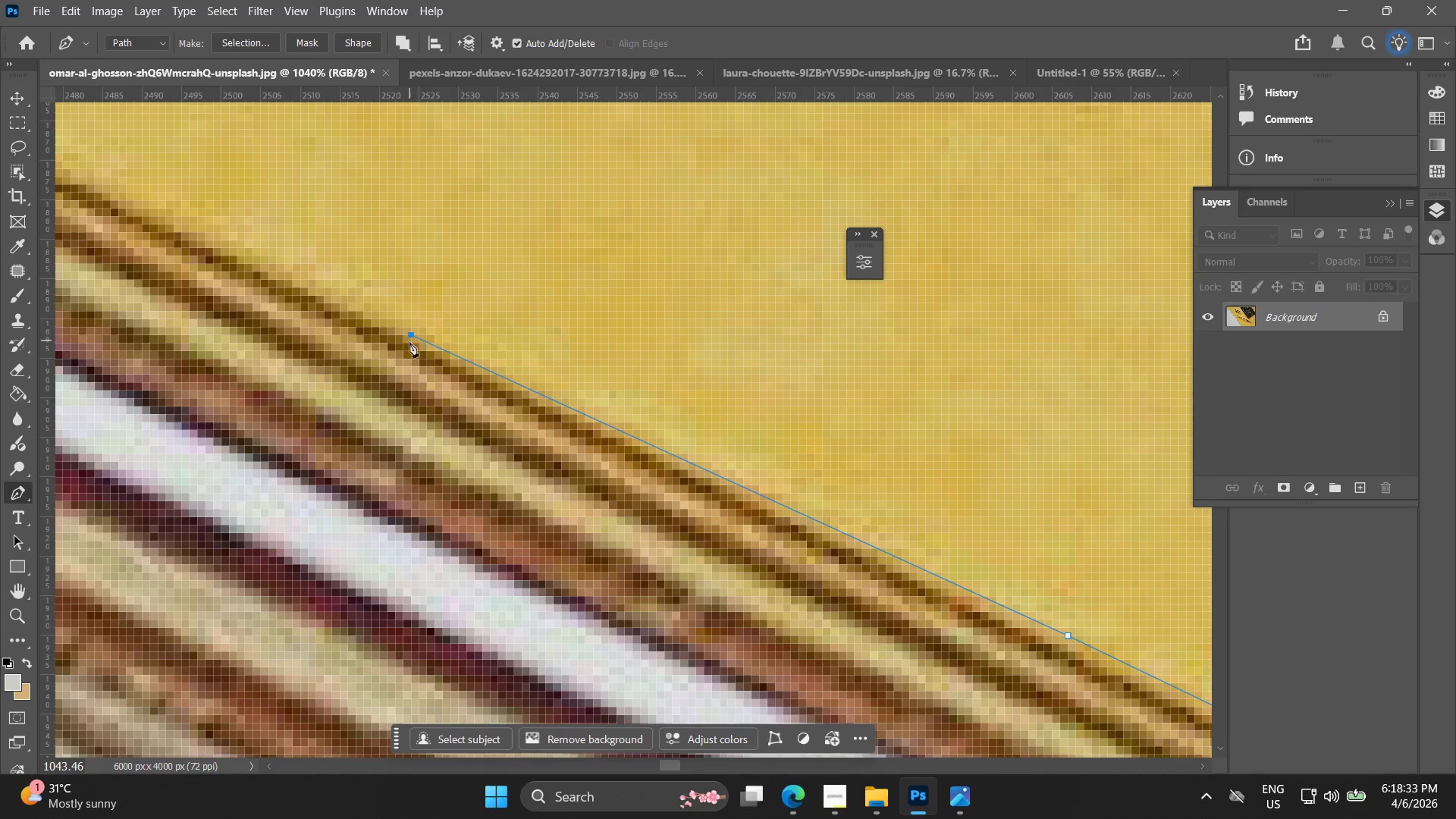 
key(Alt+AltLeft)
 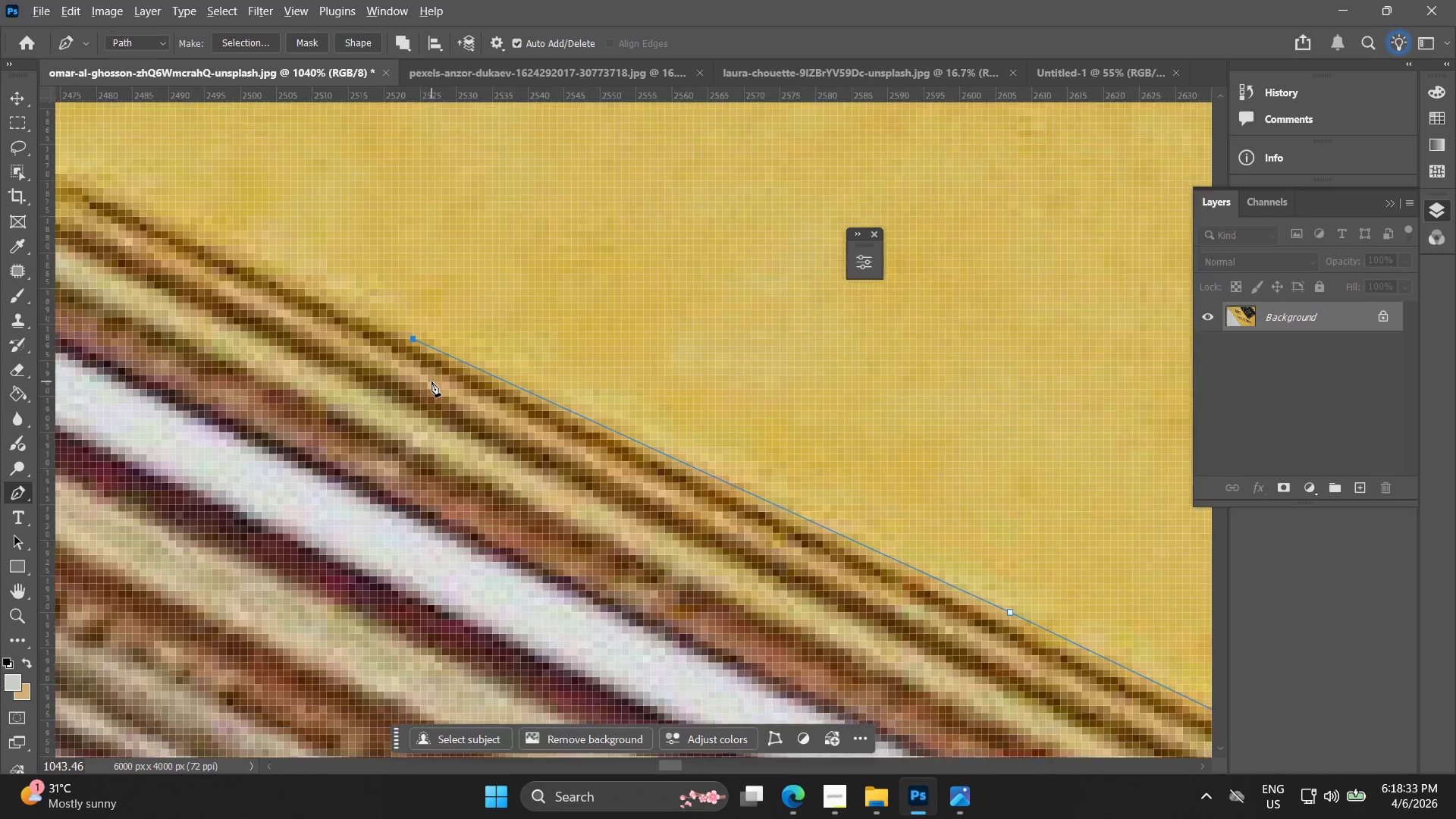 
hold_key(key=Space, duration=0.5)
 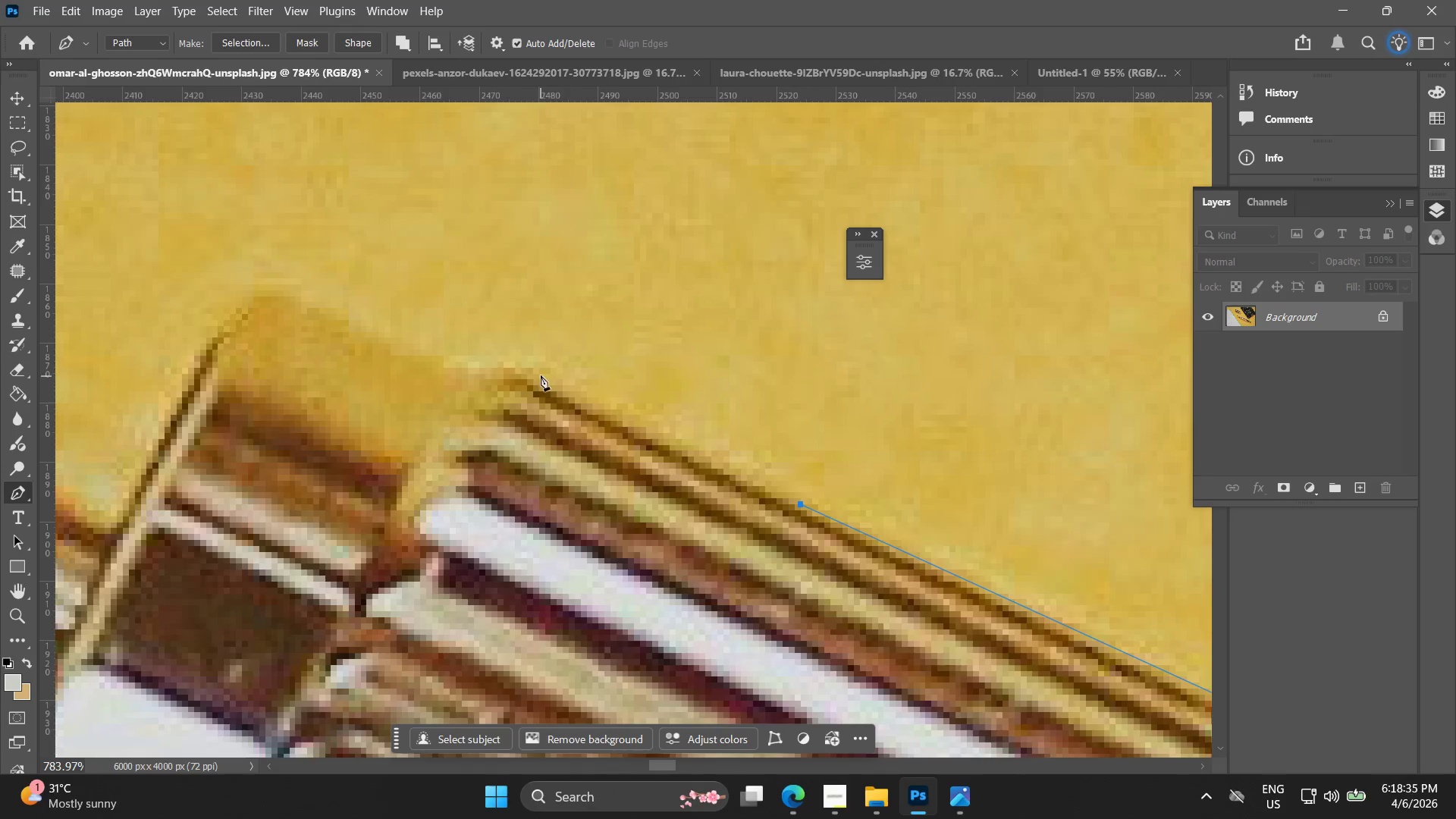 
left_click_drag(start_coordinate=[388, 376], to_coordinate=[773, 534])
 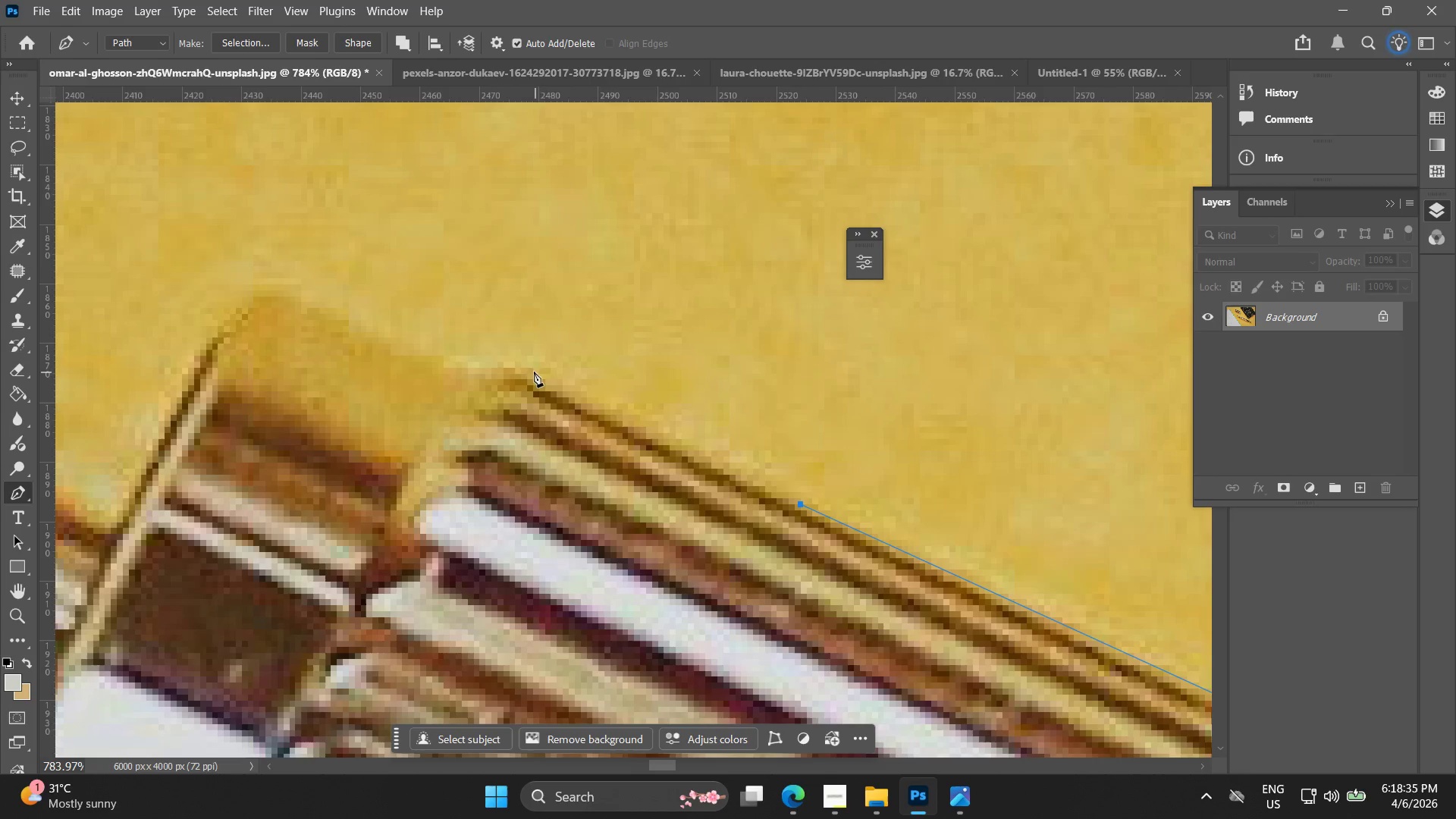 
scroll: coordinate [431, 381], scroll_direction: down, amount: 3.0
 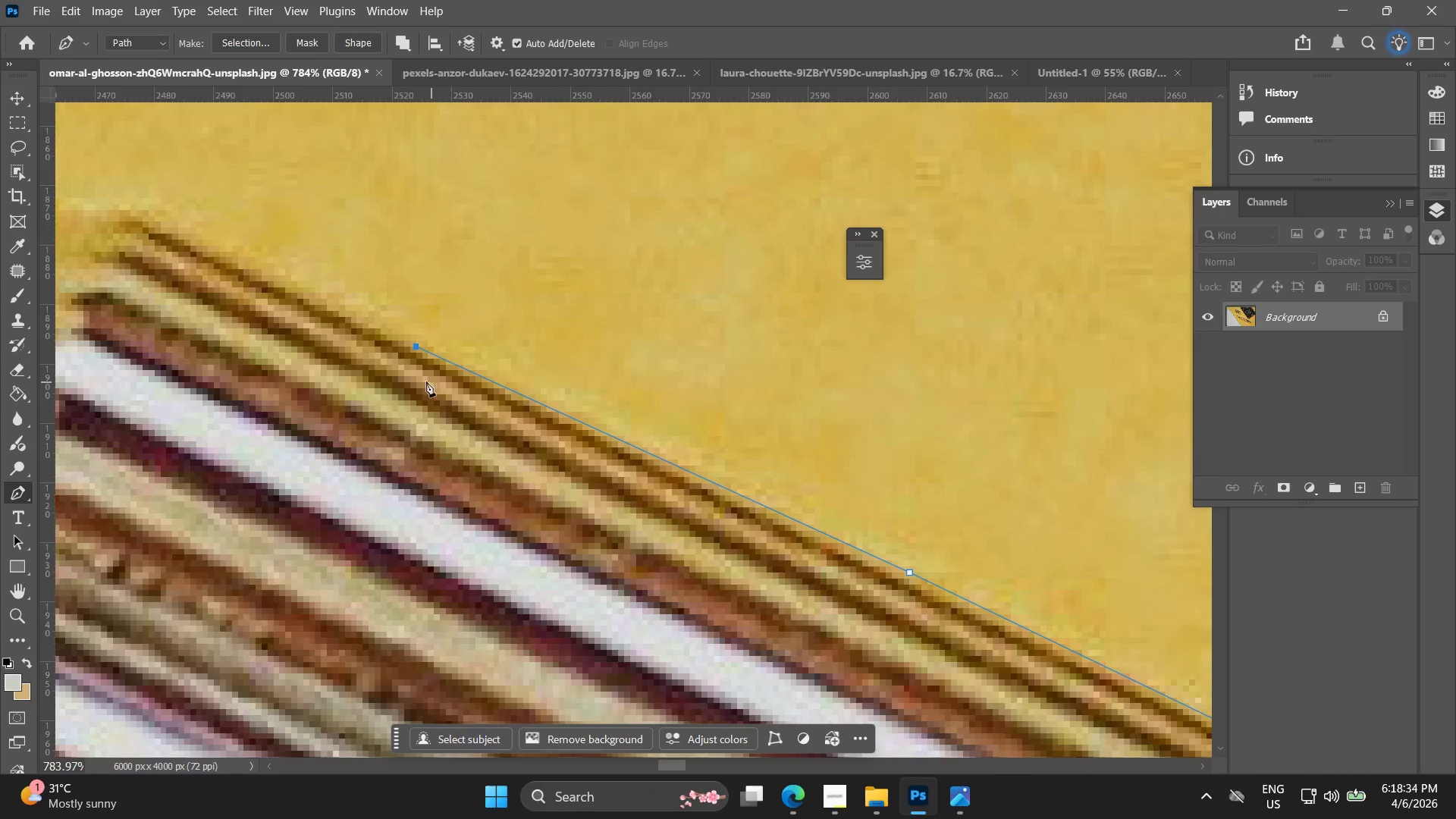 
left_click([528, 370])
 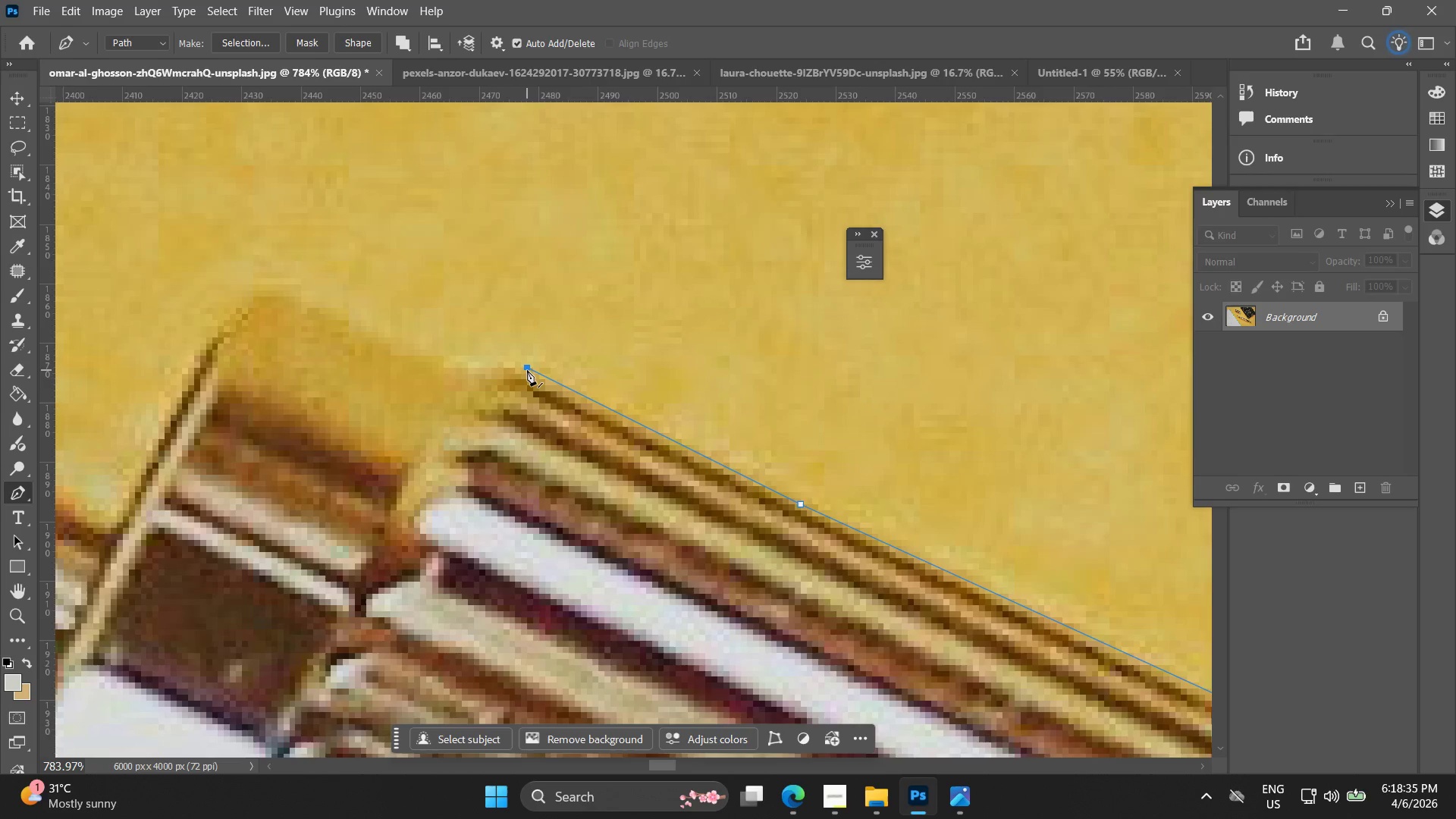 
key(Alt+AltLeft)
 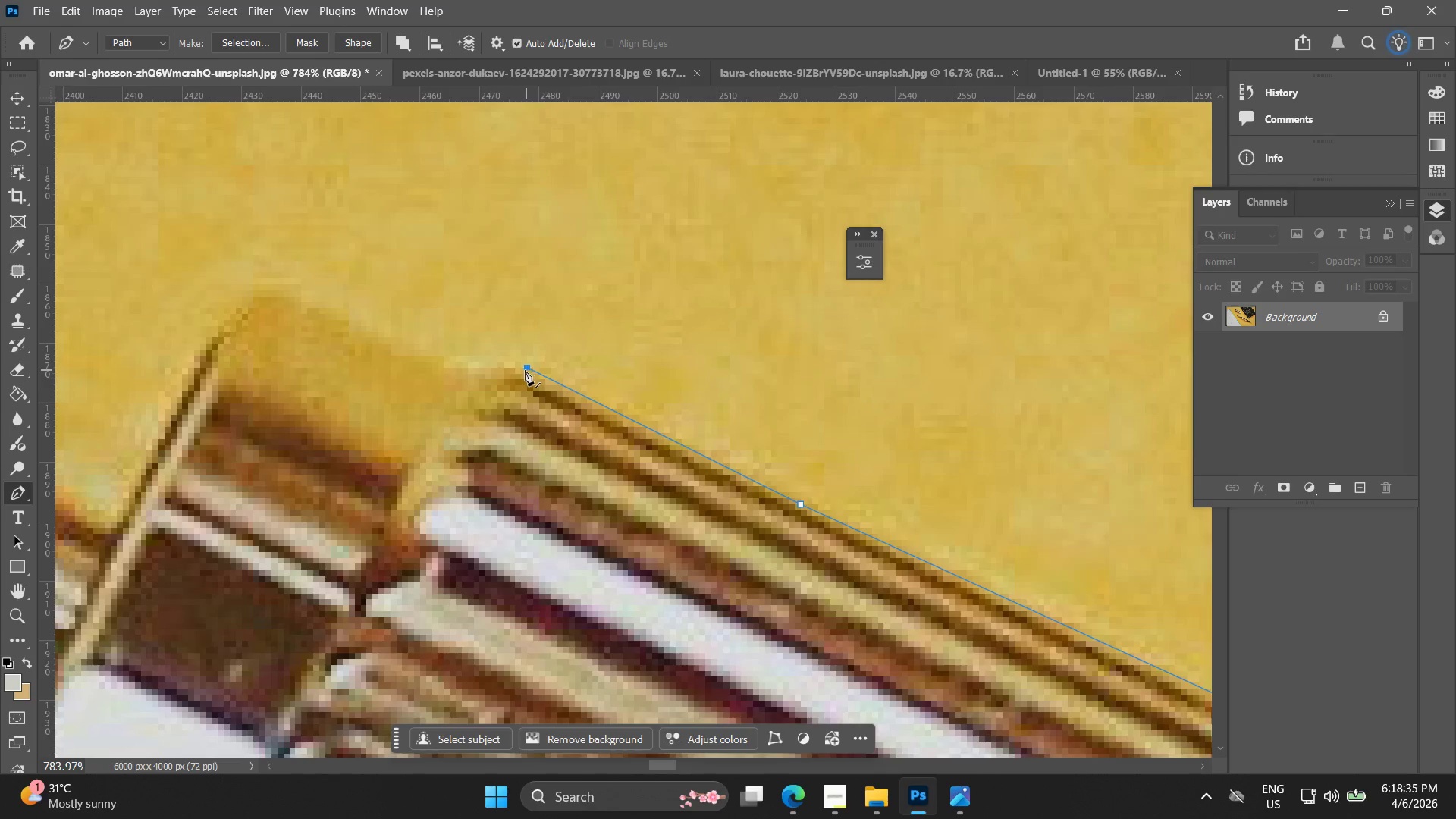 
scroll: coordinate [525, 370], scroll_direction: up, amount: 3.0
 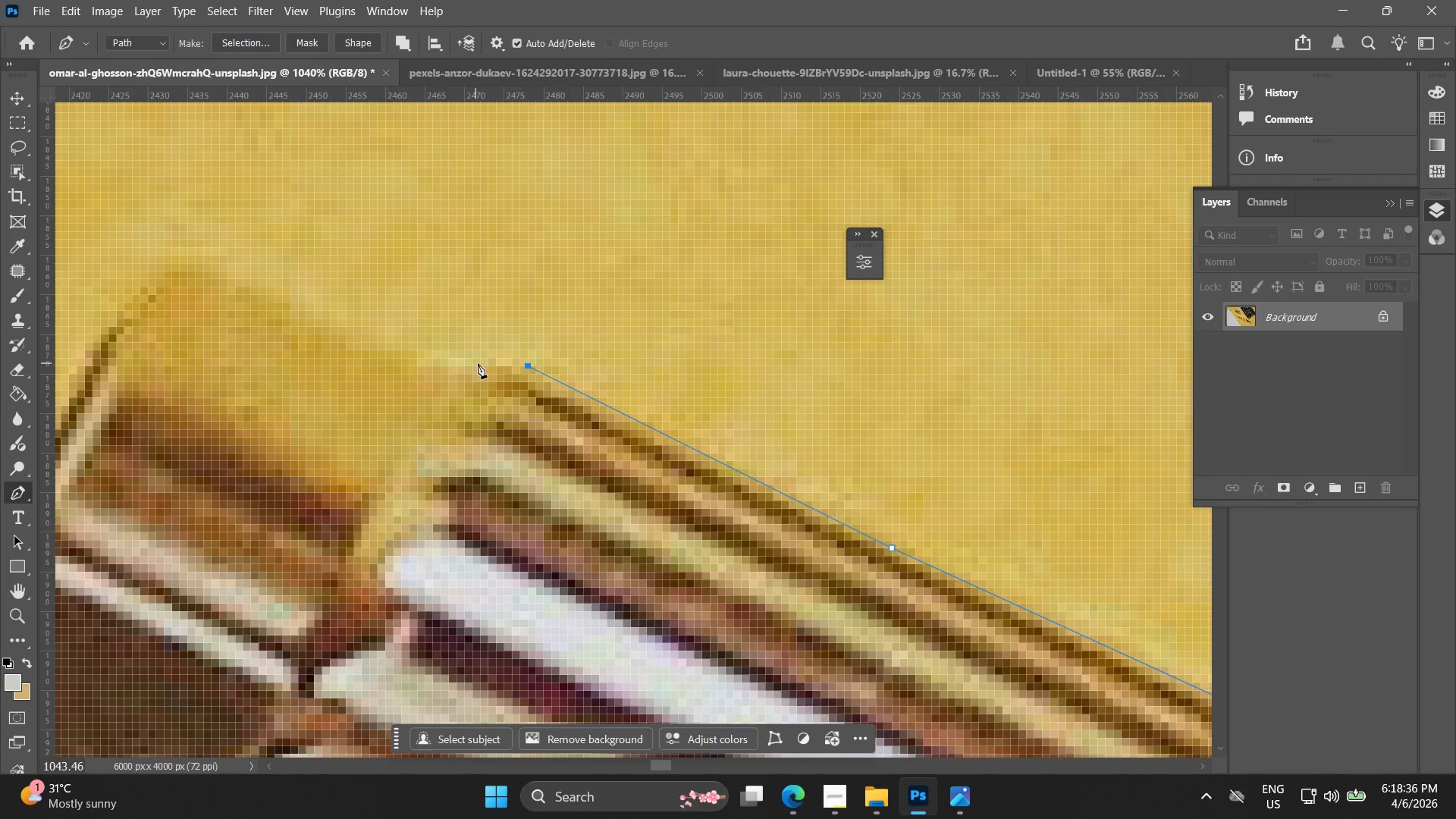 
left_click_drag(start_coordinate=[470, 365], to_coordinate=[453, 364])
 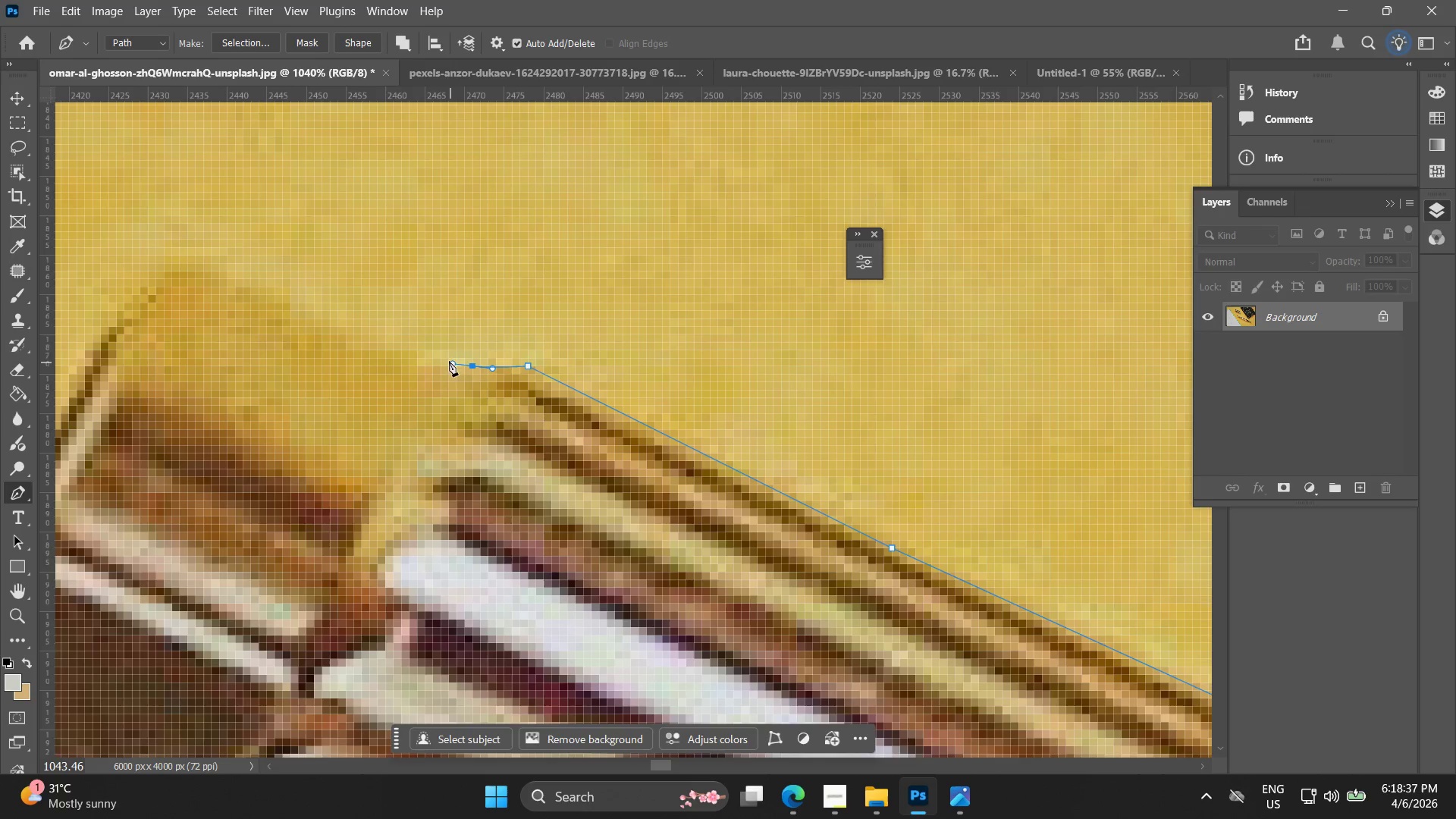 
hold_key(key=Space, duration=0.48)
 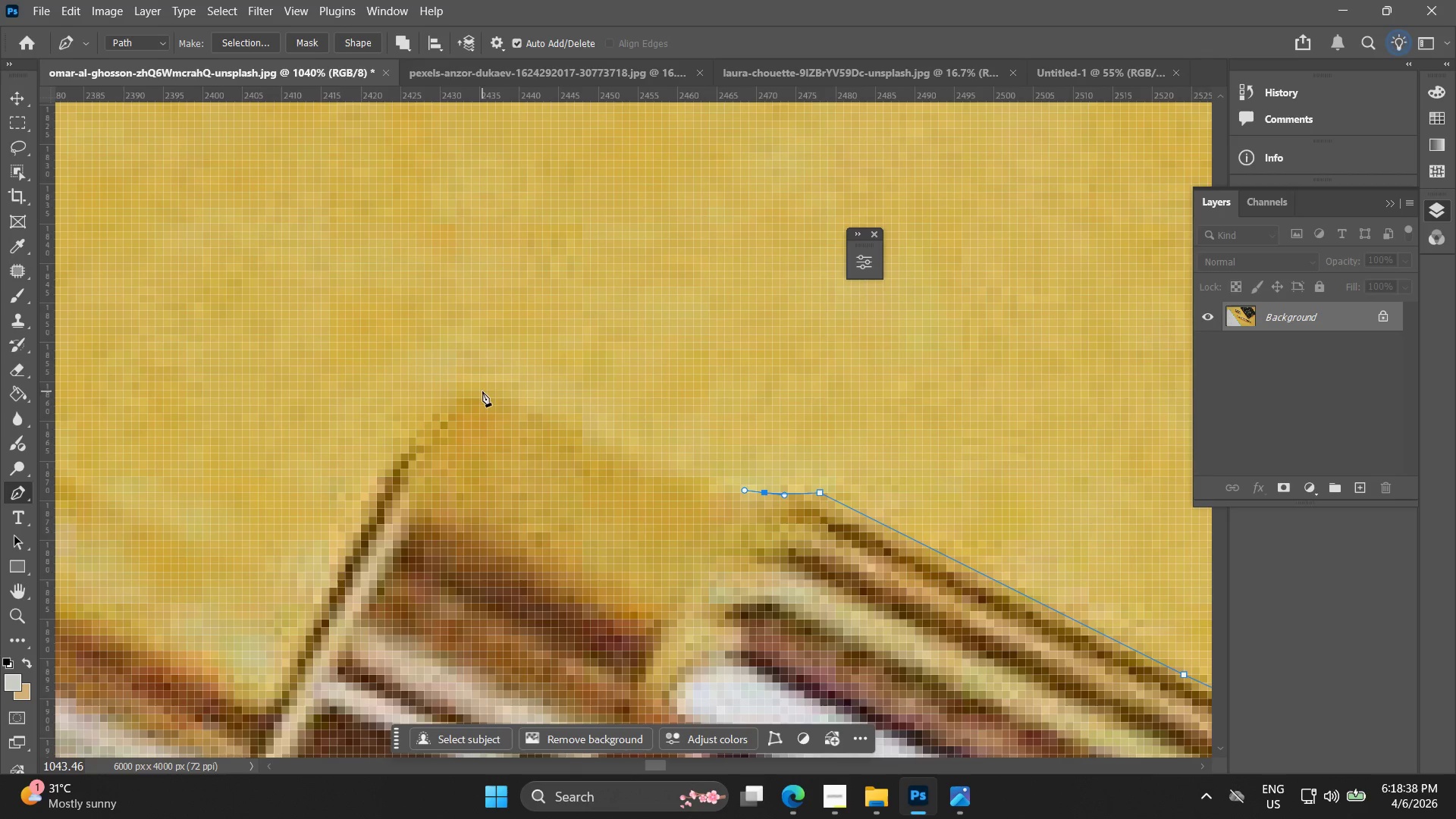 
left_click_drag(start_coordinate=[414, 348], to_coordinate=[706, 475])
 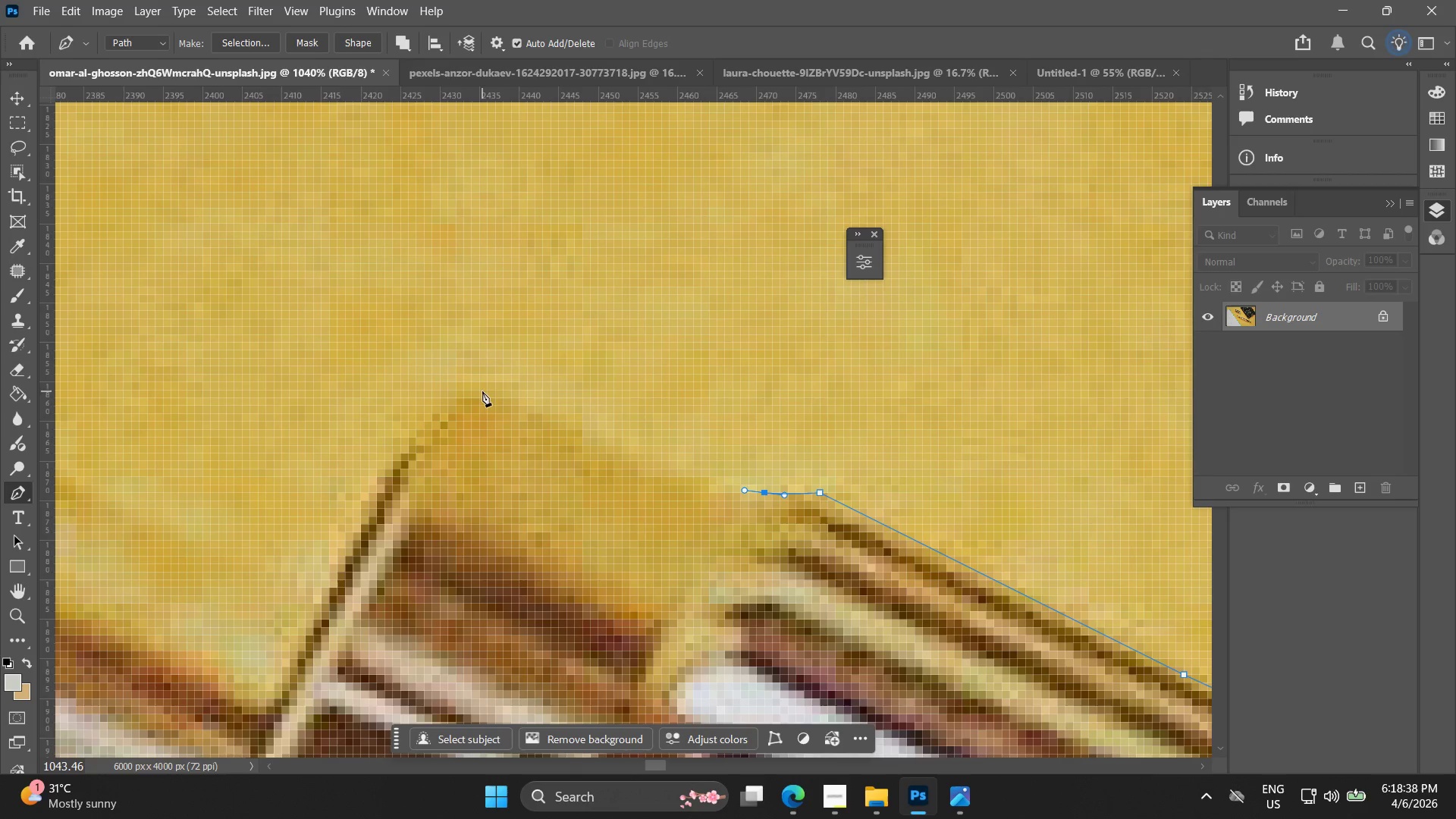 
left_click([485, 388])
 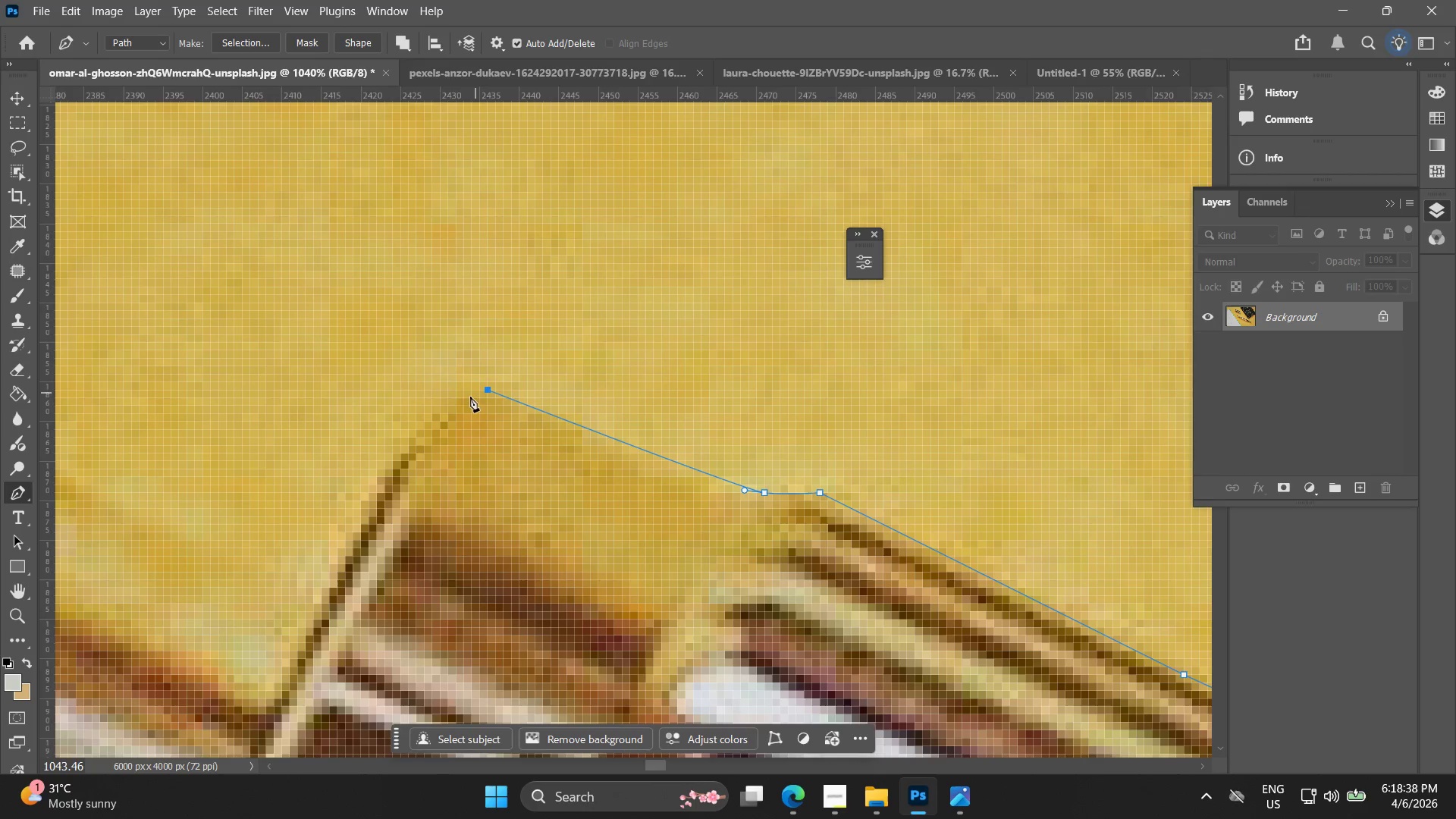 
hold_key(key=Space, duration=0.38)
 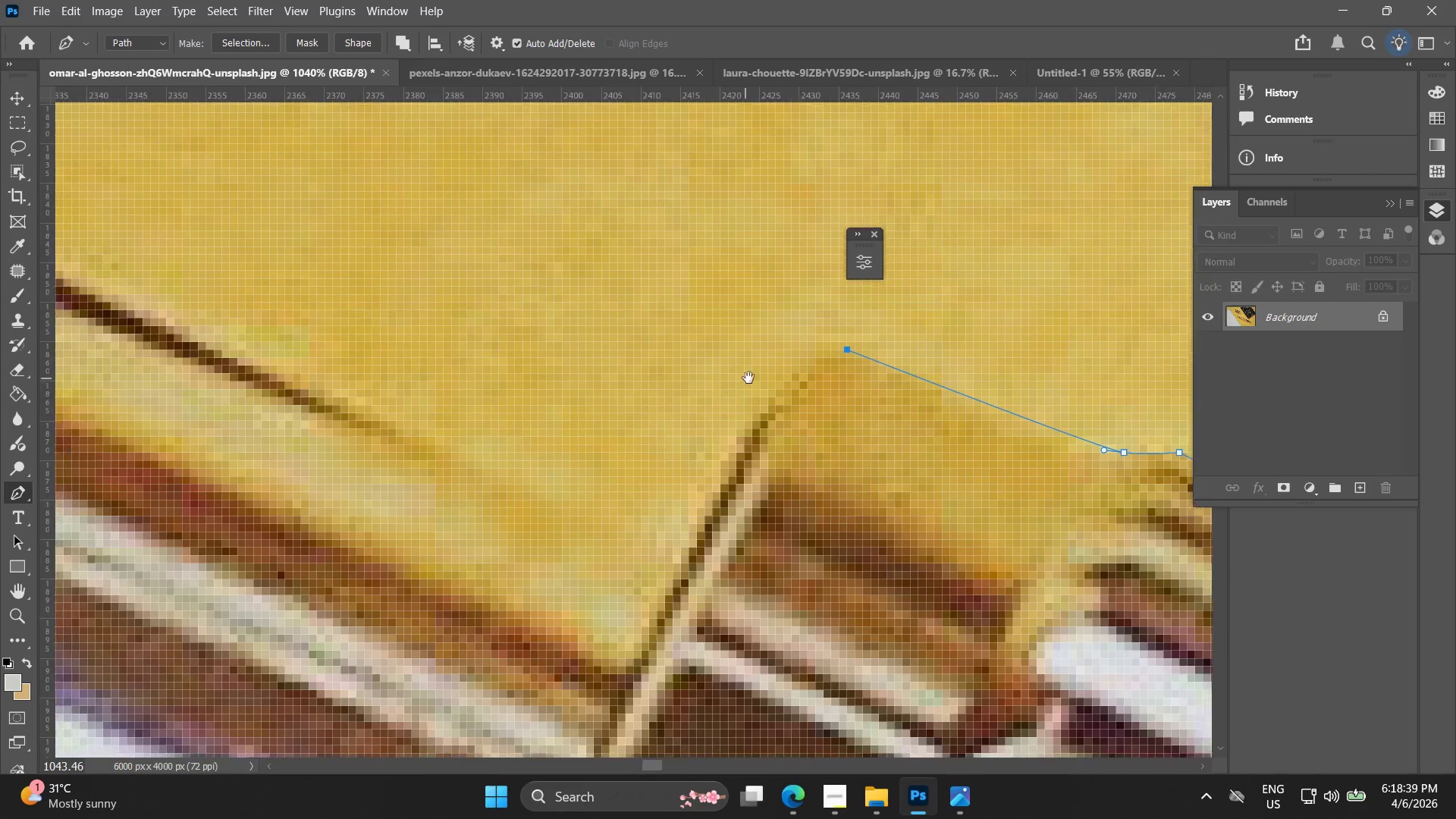 
left_click_drag(start_coordinate=[457, 404], to_coordinate=[631, 383])
 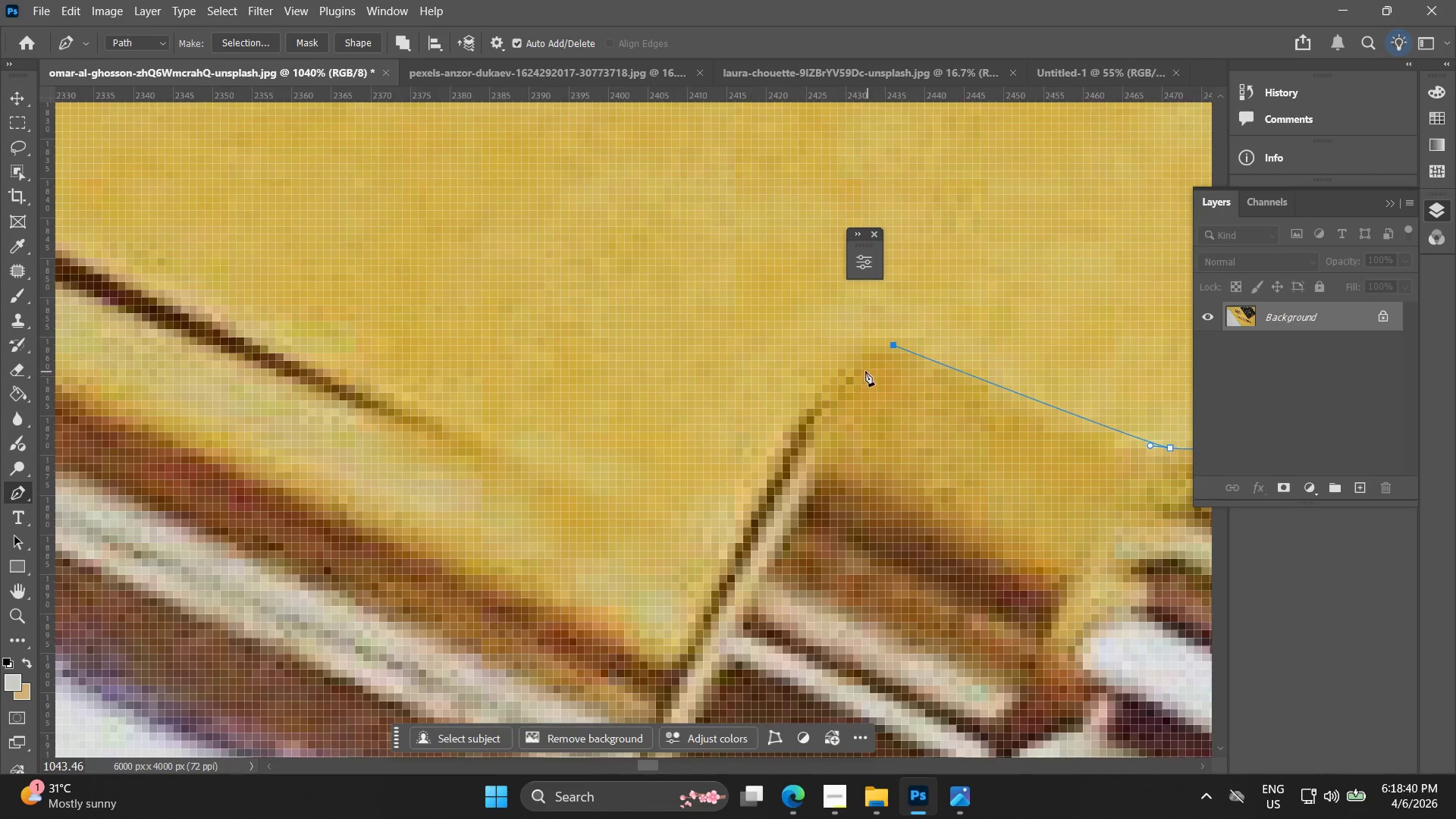 
left_click_drag(start_coordinate=[849, 362], to_coordinate=[827, 382])
 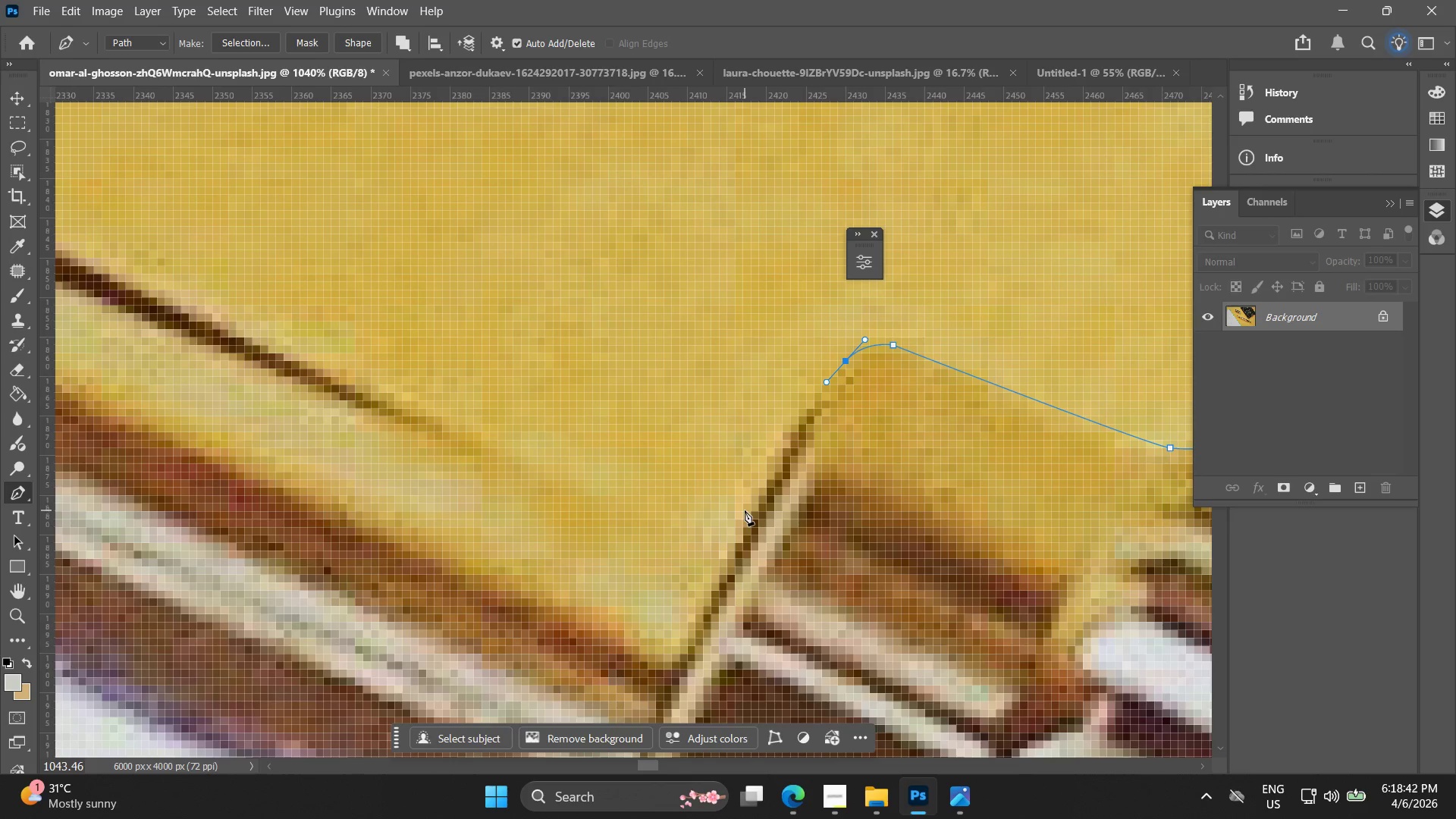 
left_click([745, 510])
 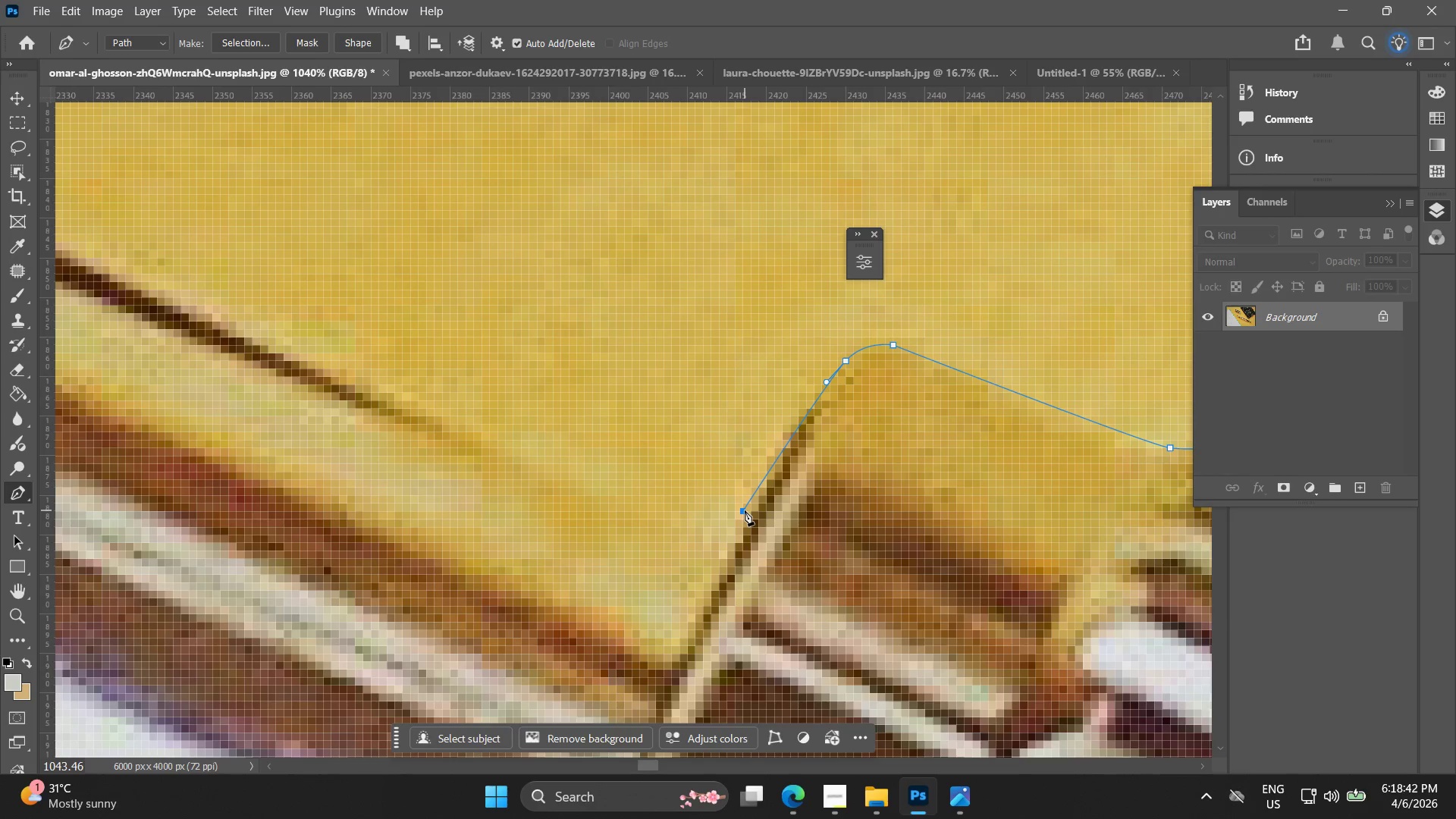 
hold_key(key=AltLeft, duration=1.02)
 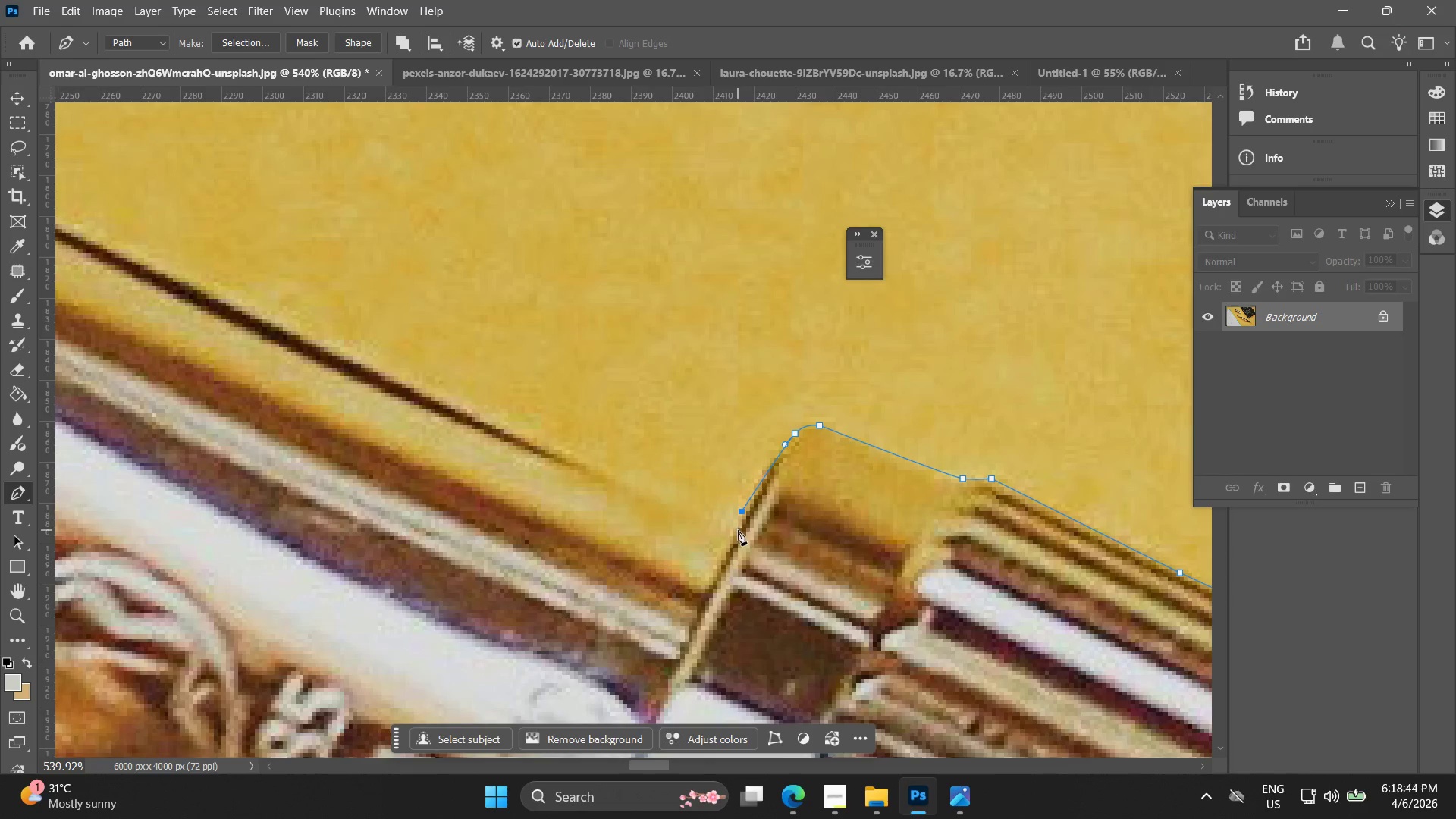 
key(Alt+AltLeft)
 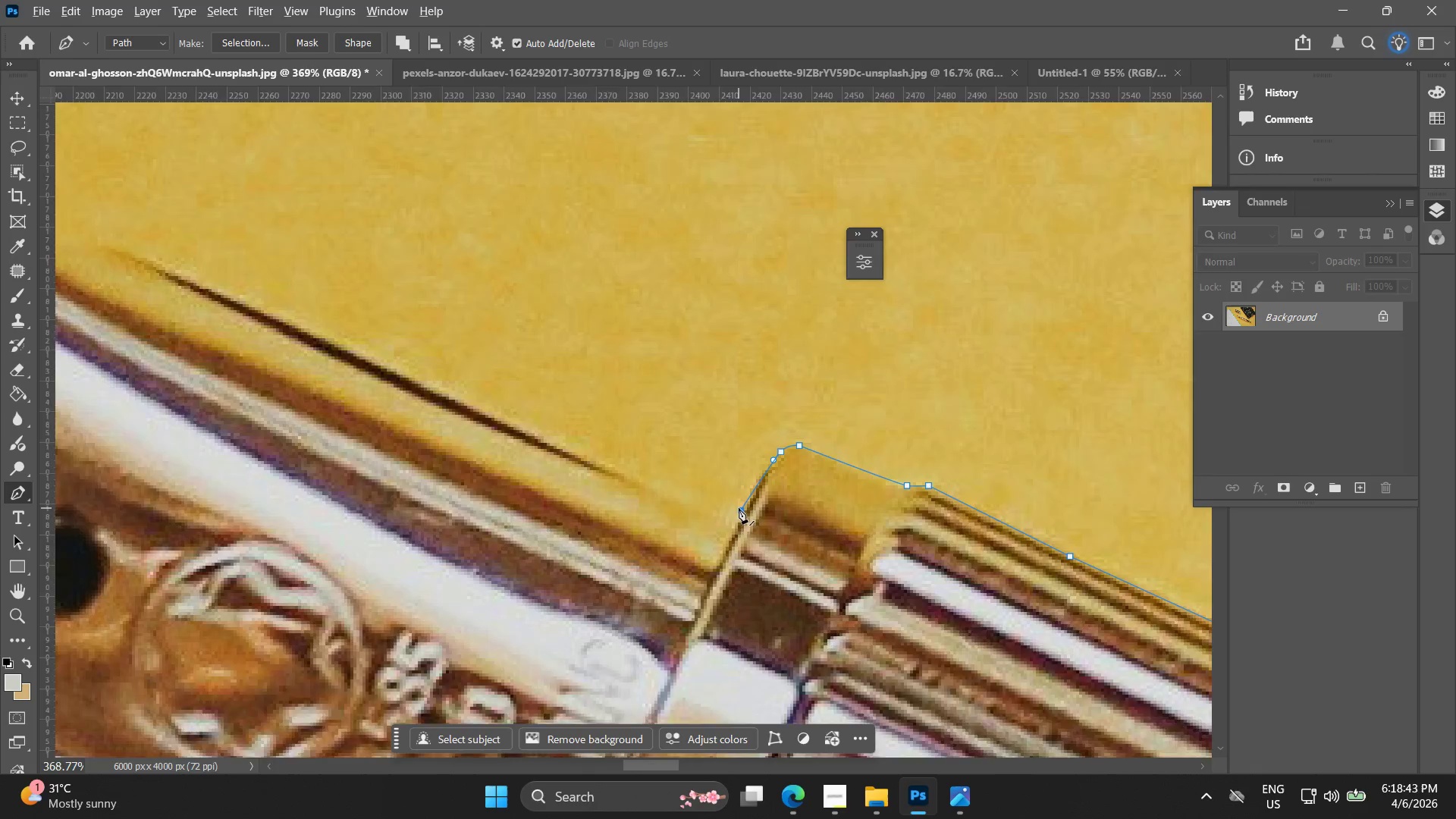 
scroll: coordinate [739, 508], scroll_direction: down, amount: 11.0
 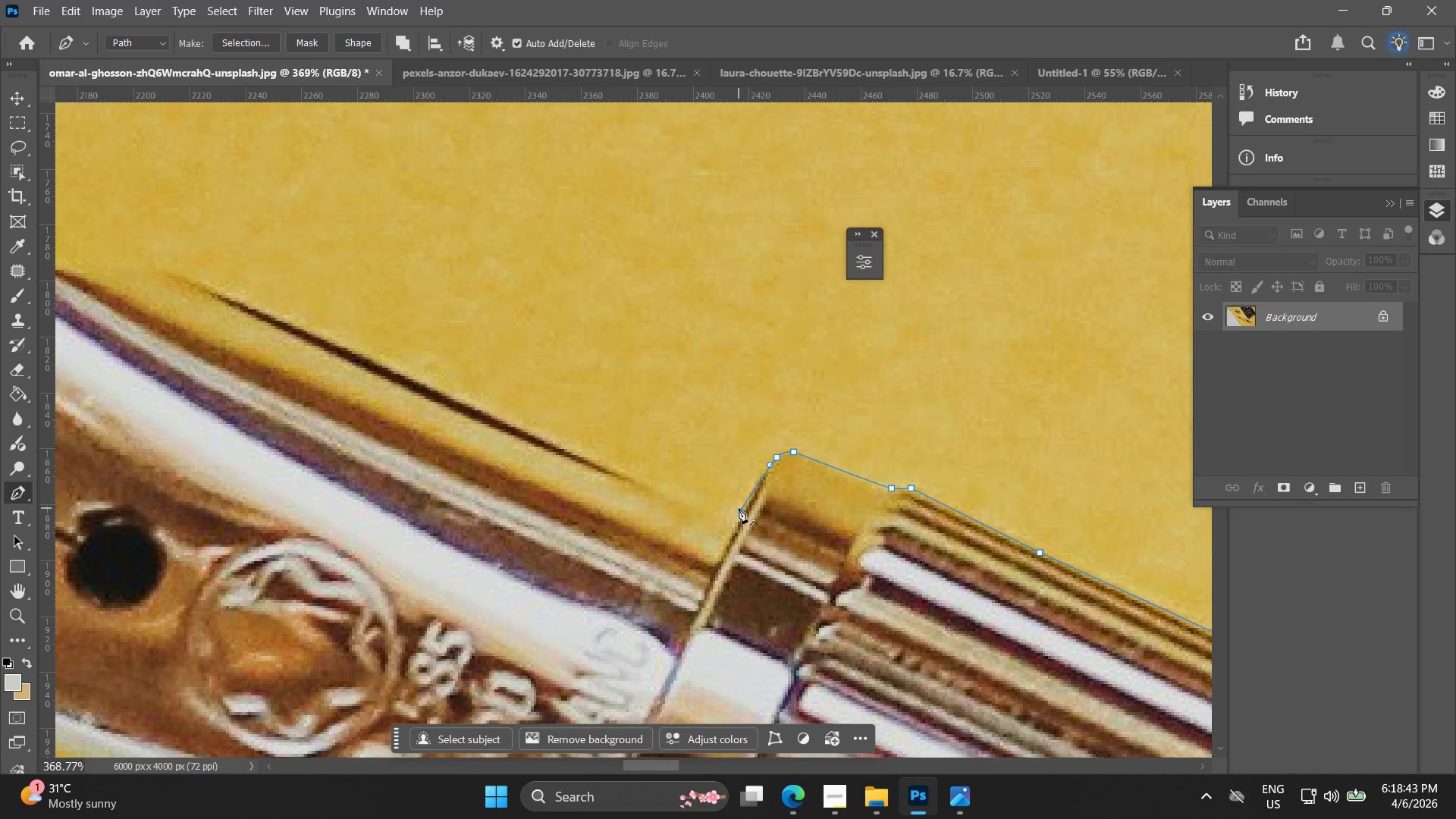 
scroll: coordinate [737, 510], scroll_direction: up, amount: 4.0
 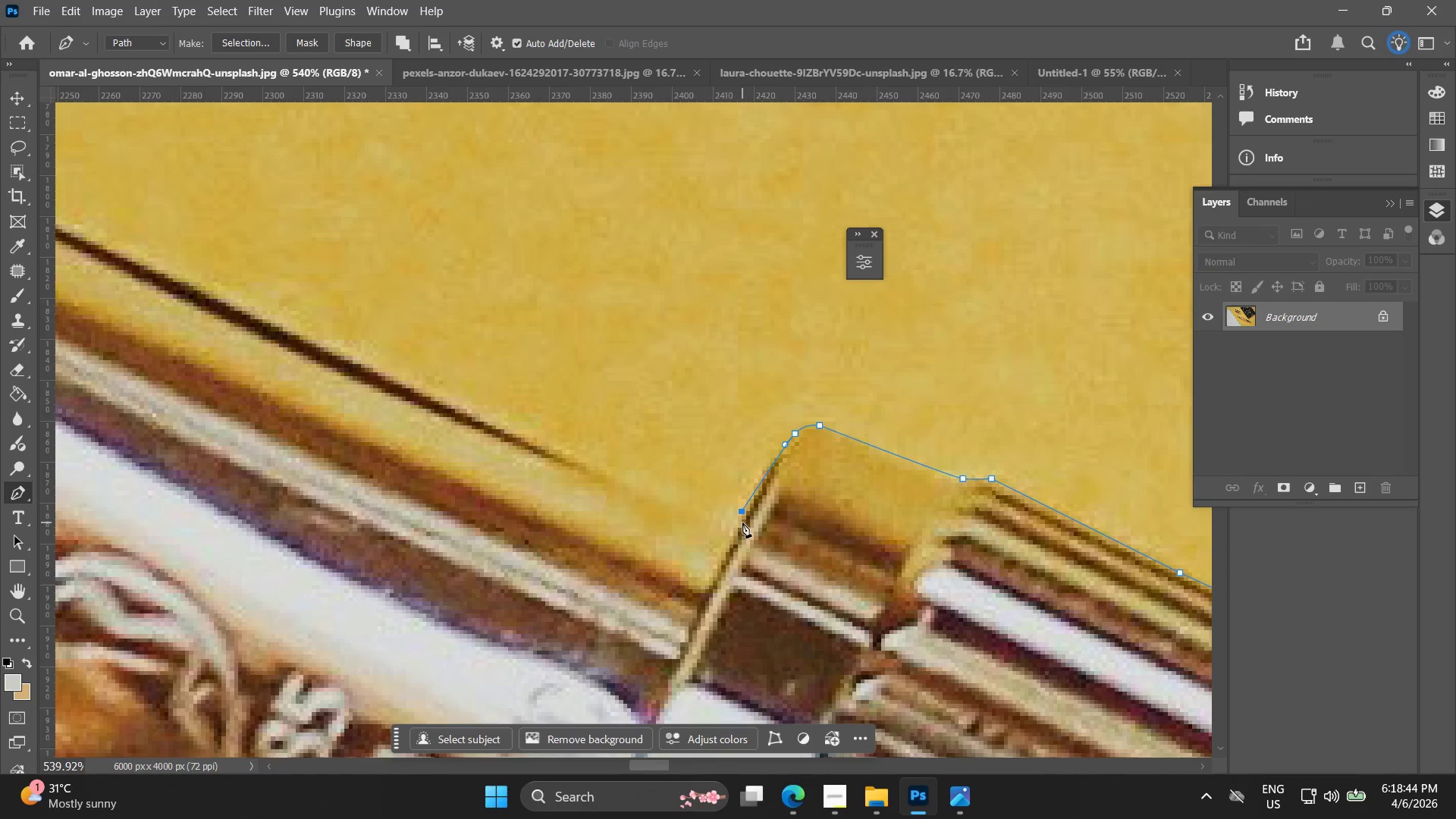 
left_click([742, 522])
 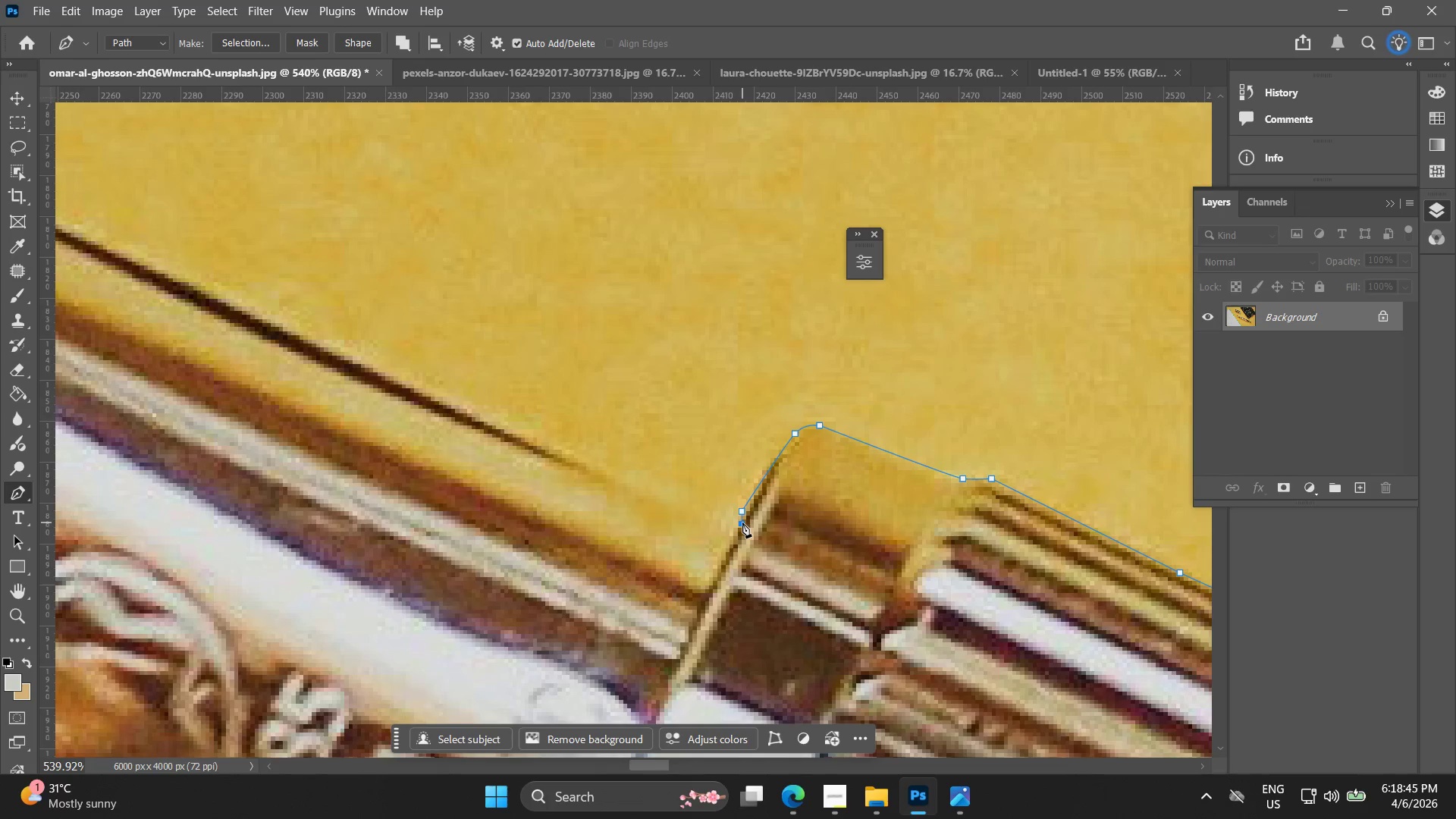 
key(Control+Z)
 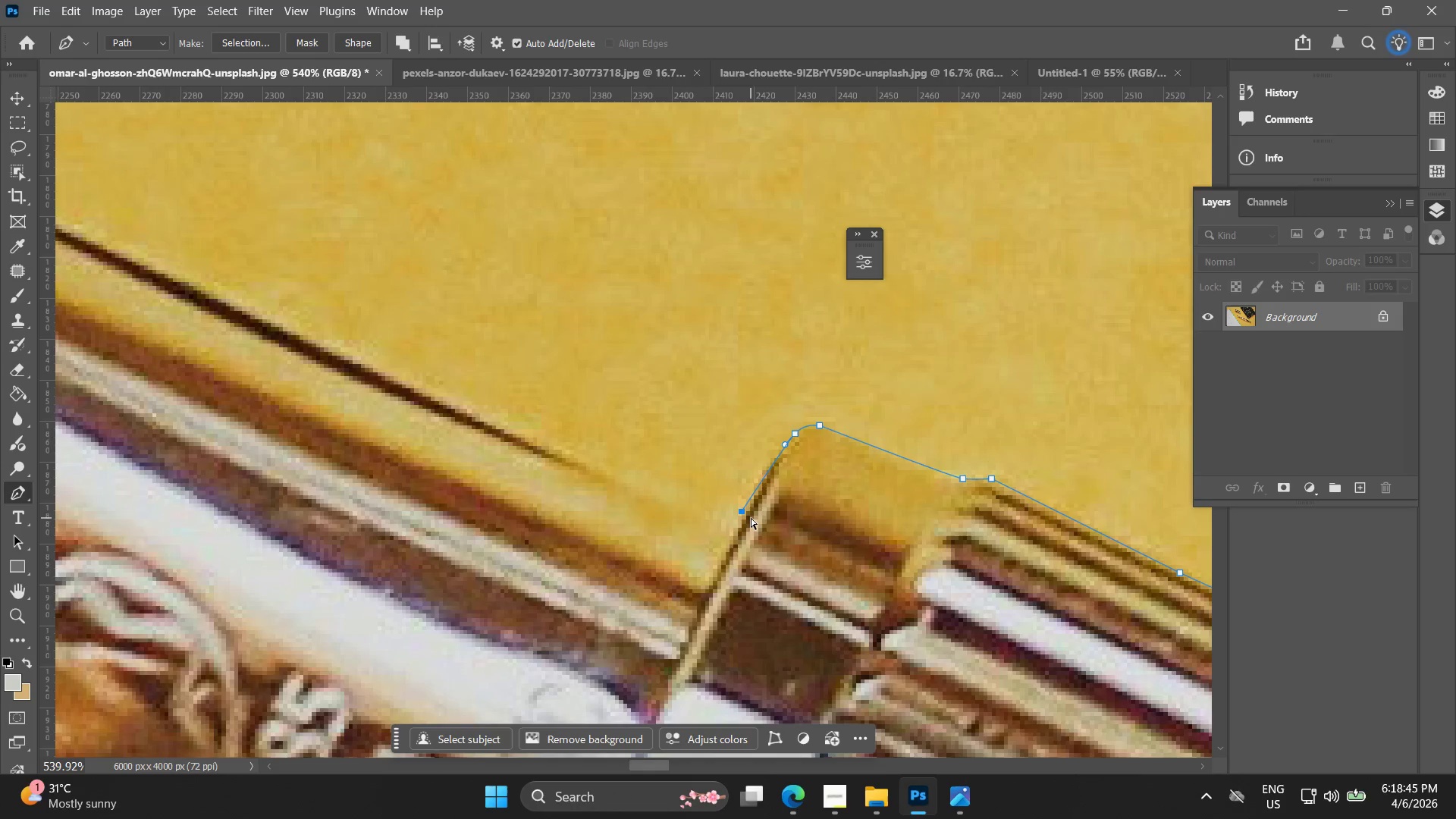 
key(Control+Z)
 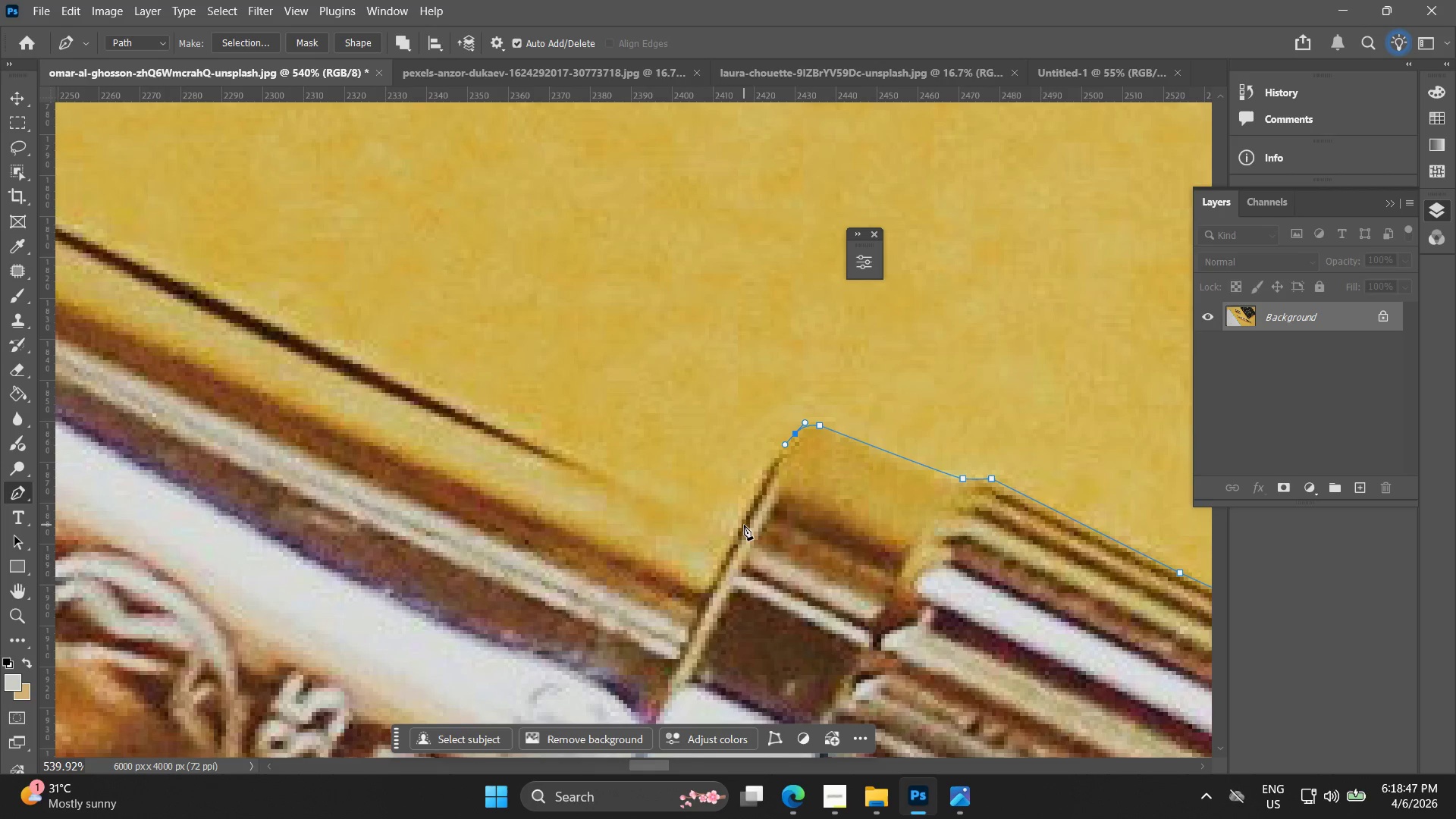 
left_click([743, 523])
 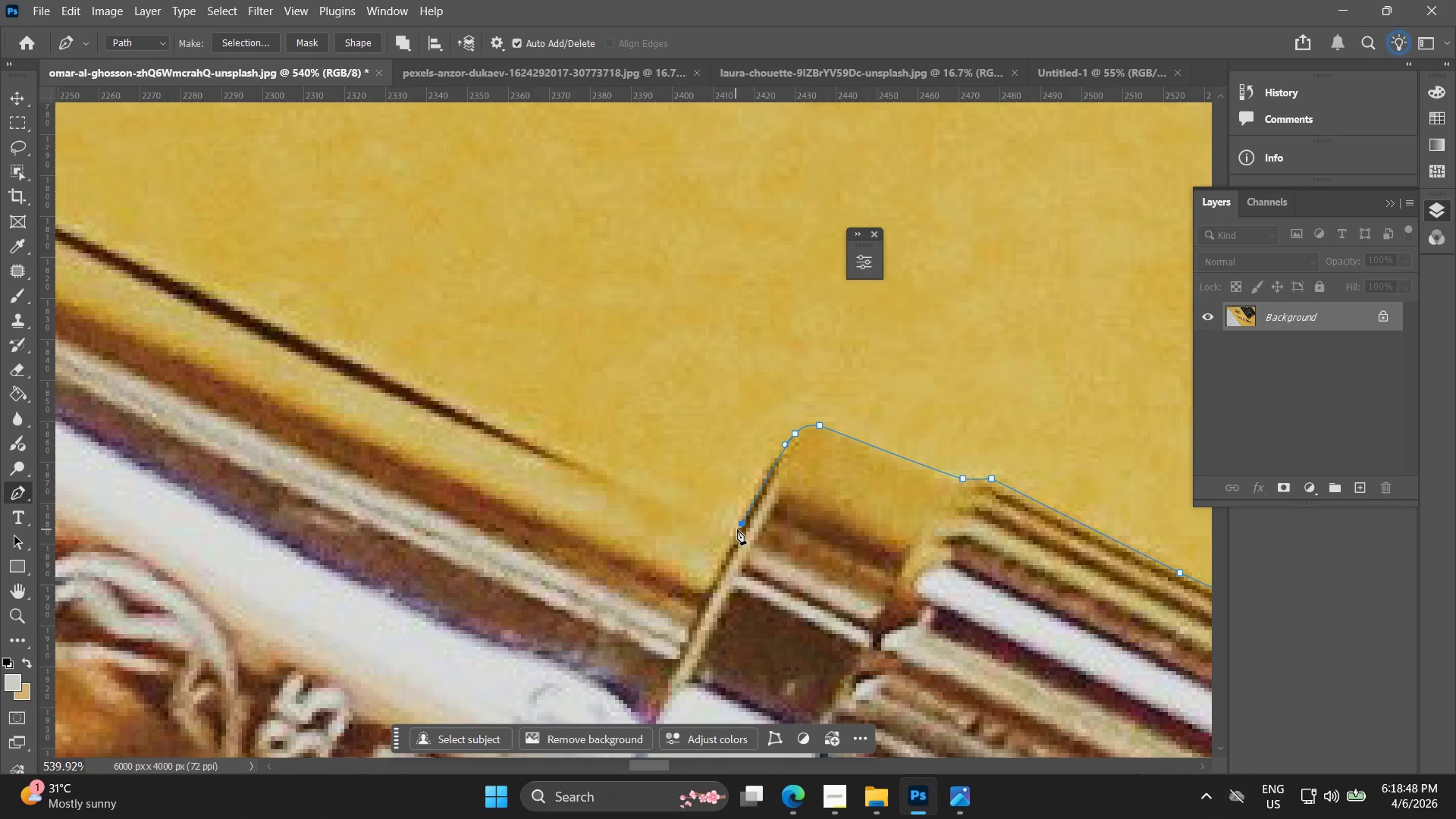 
left_click([737, 530])
 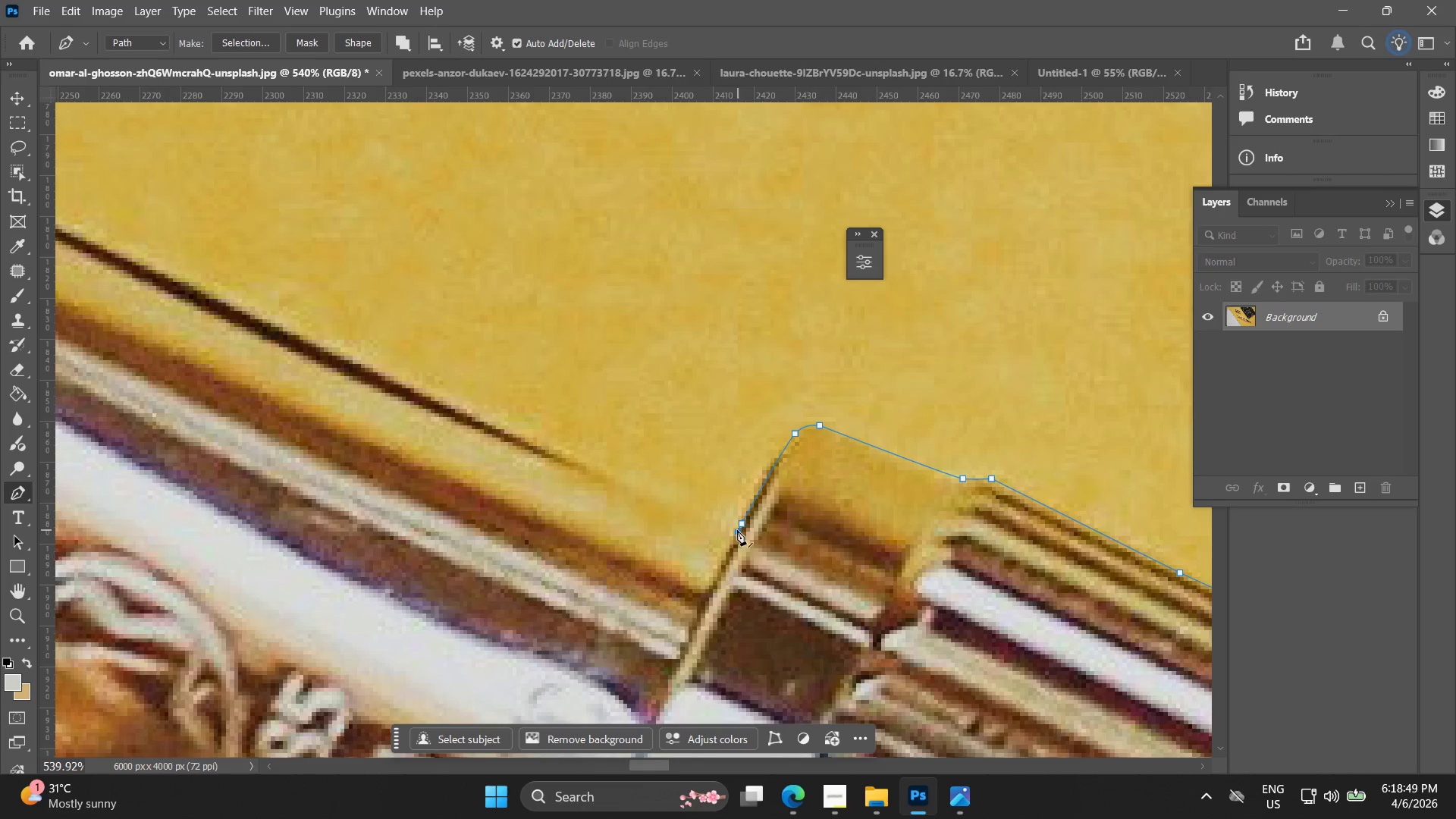 
hold_key(key=Space, duration=0.5)
 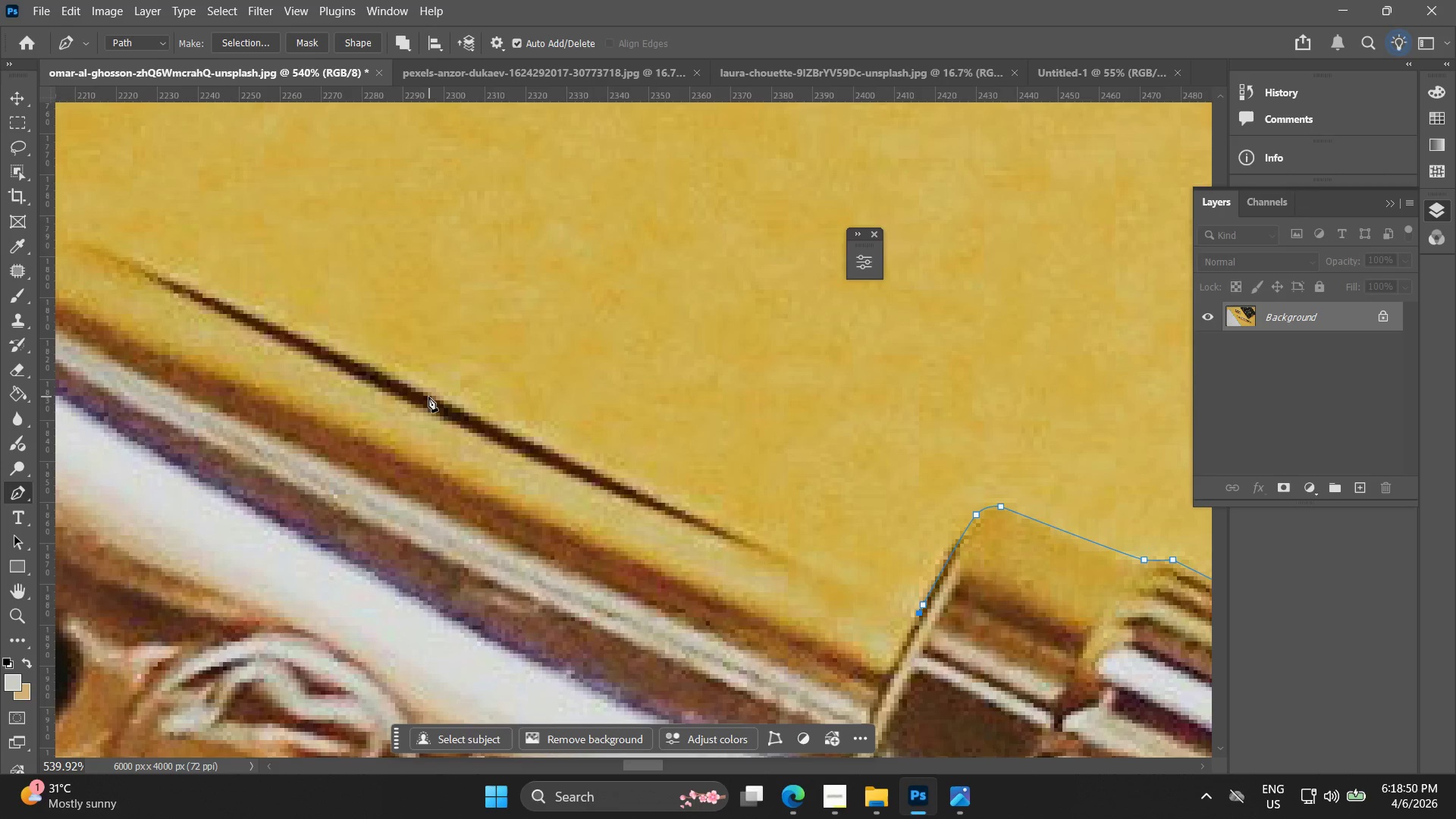 
left_click_drag(start_coordinate=[723, 522], to_coordinate=[905, 603])
 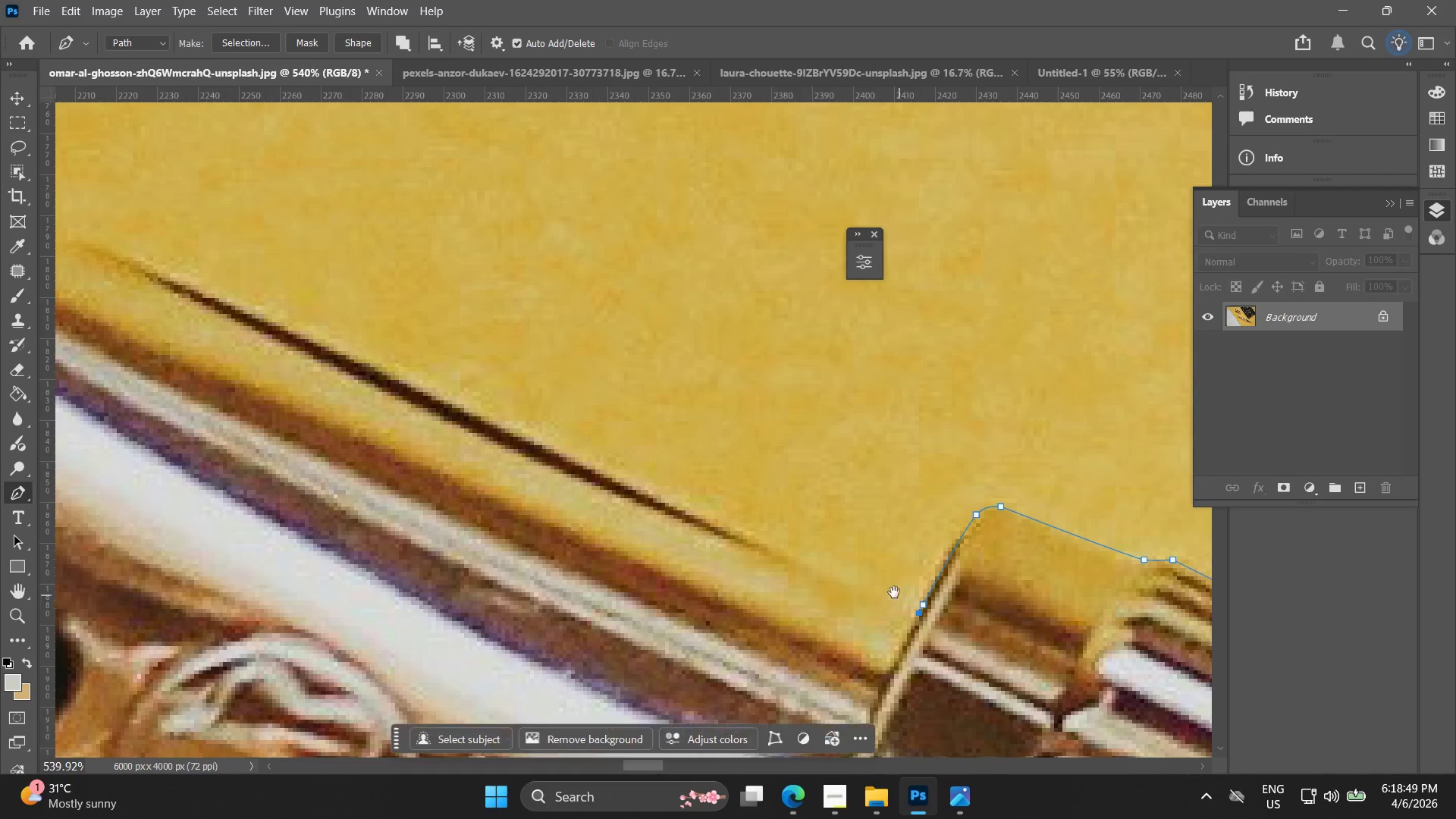 
hold_key(key=Space, duration=1.62)
 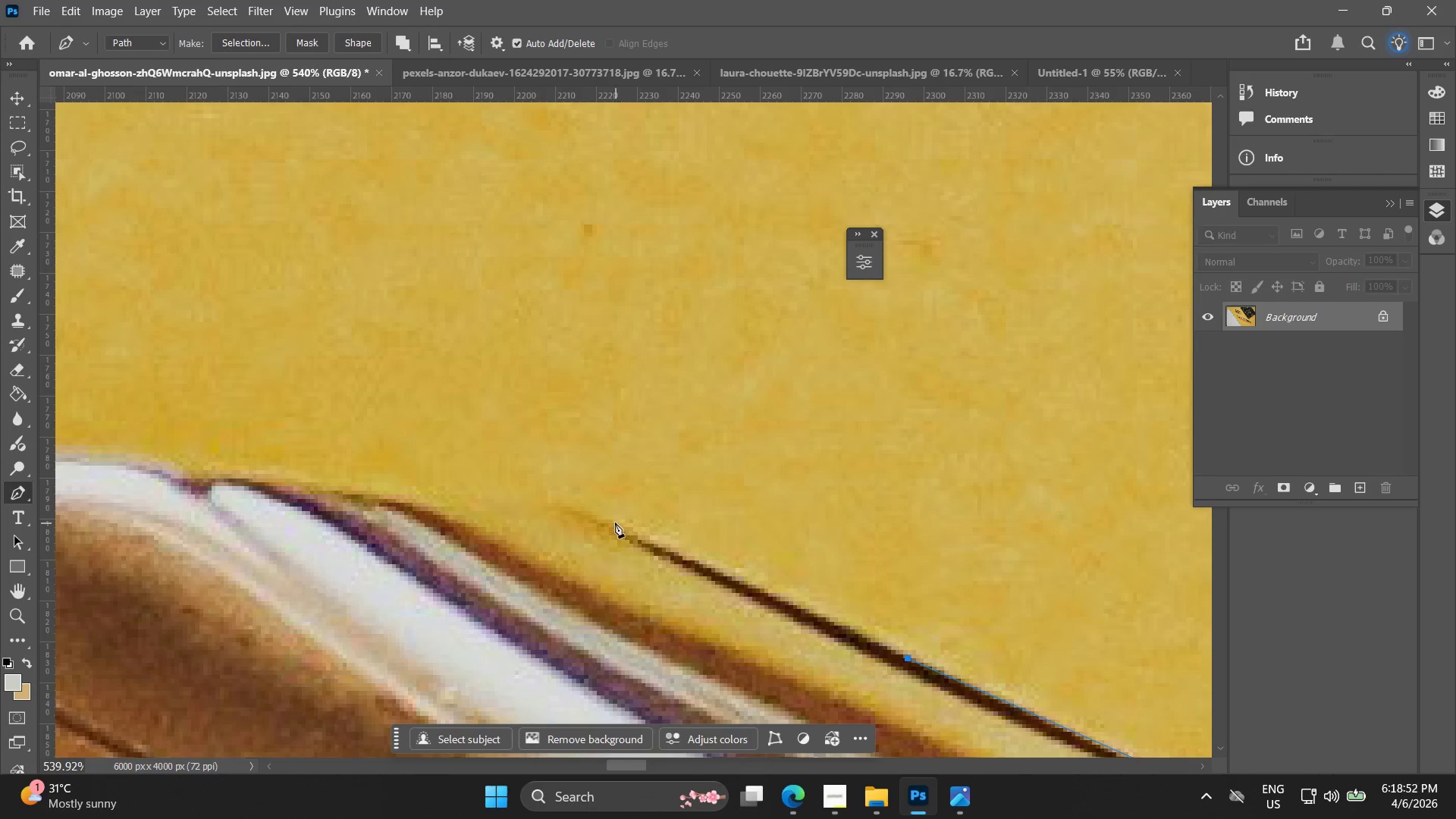 
left_click([428, 397])
 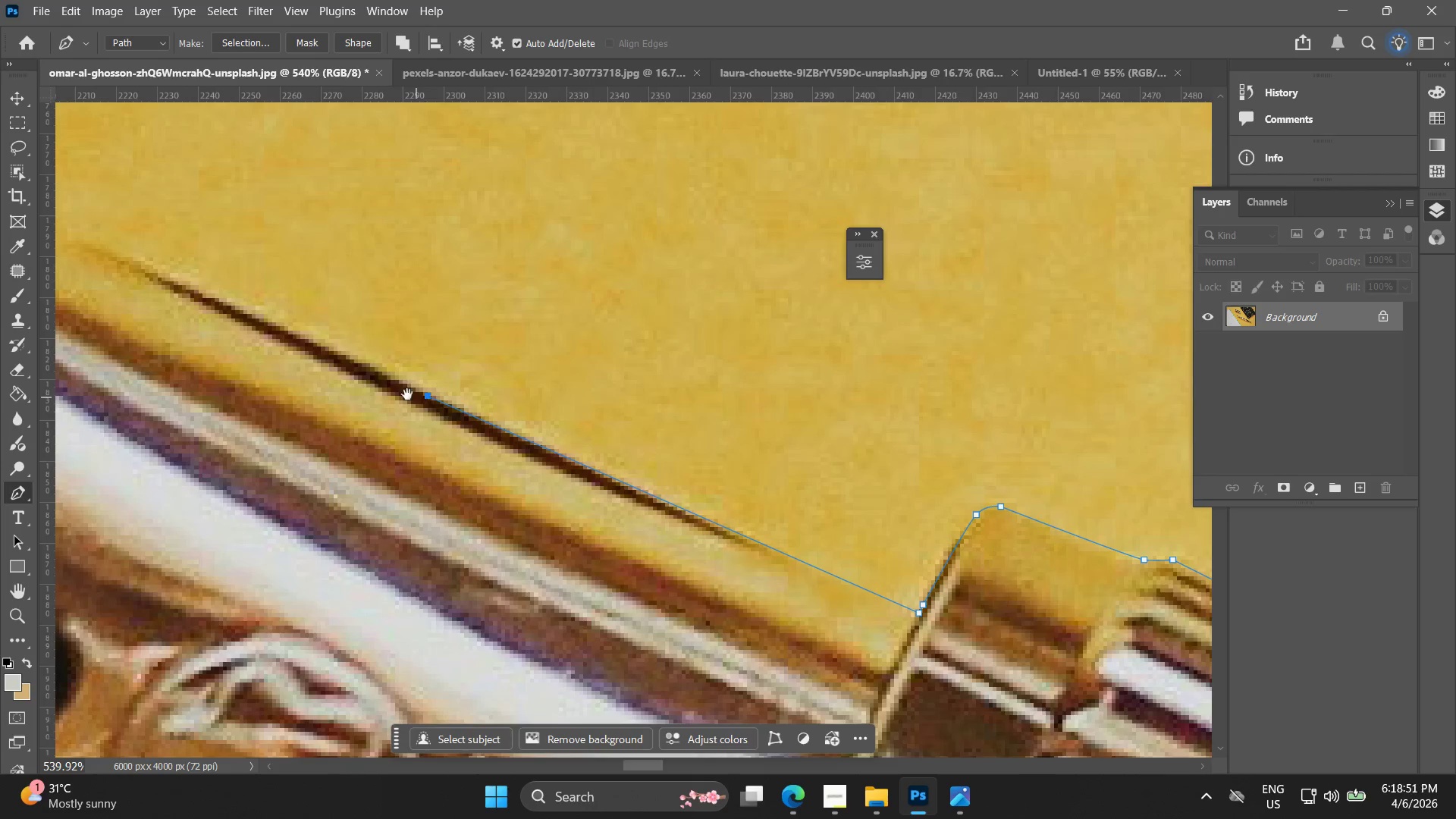 
left_click_drag(start_coordinate=[405, 391], to_coordinate=[885, 654])
 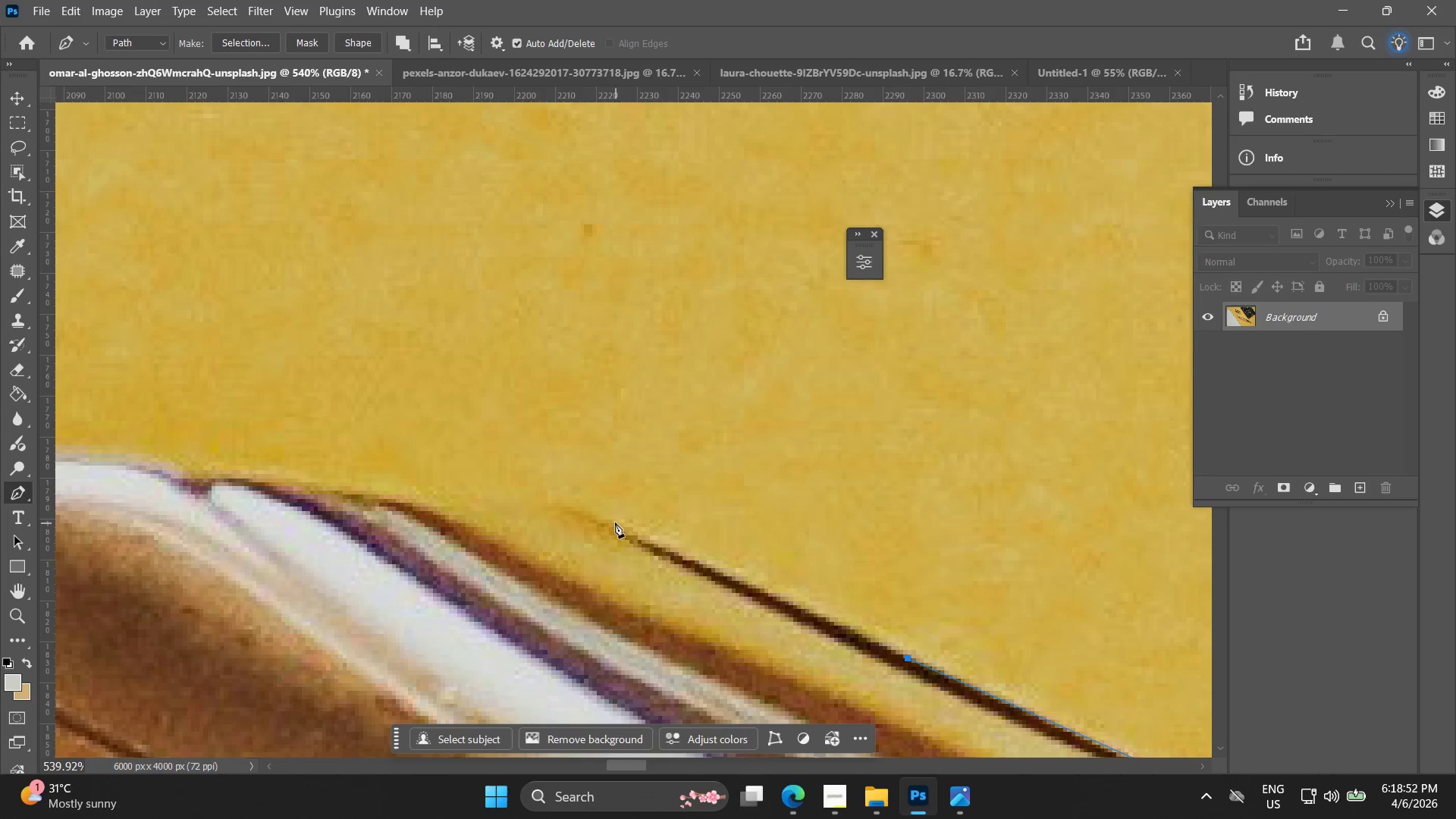 
key(Space)
 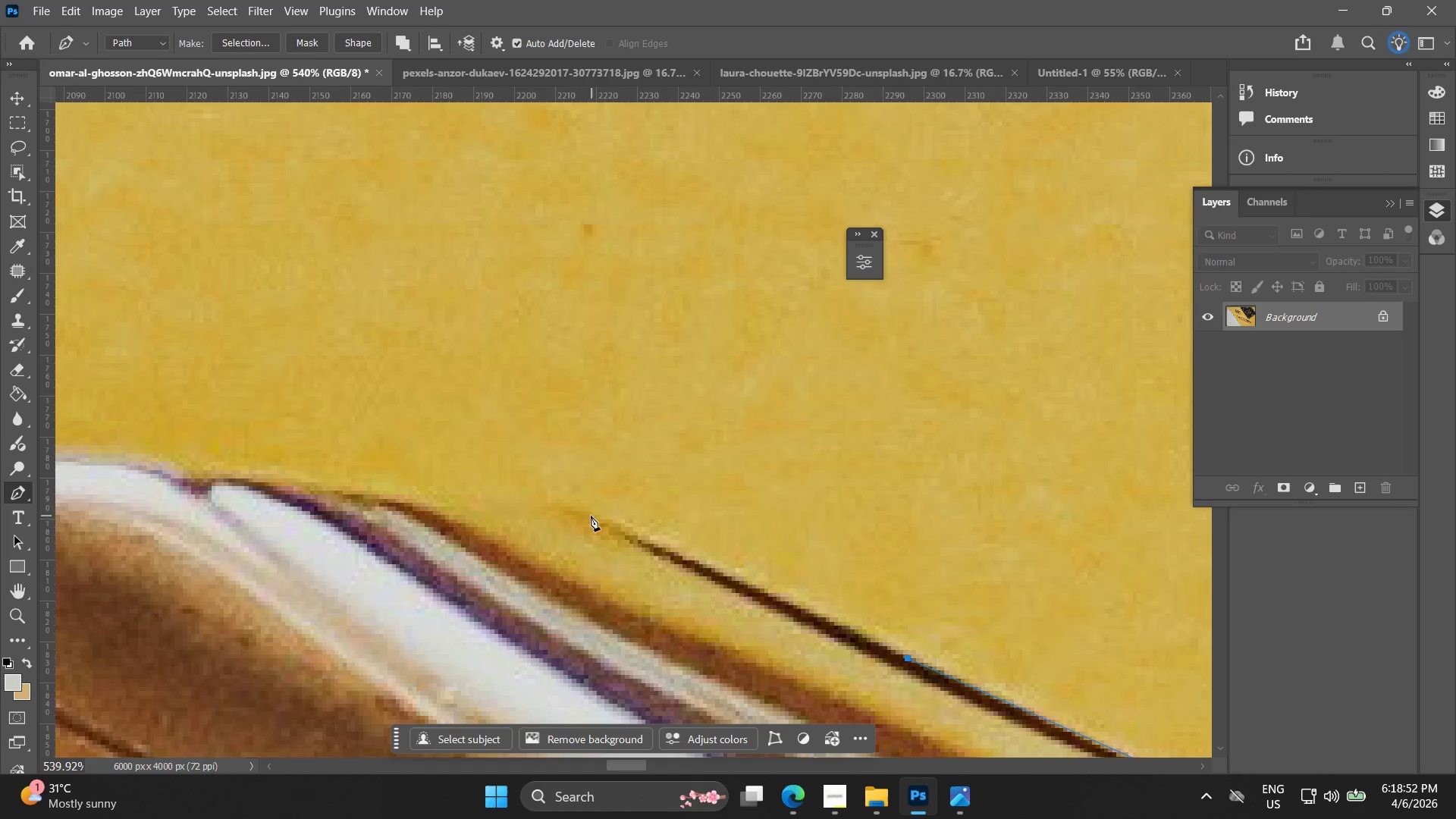 
left_click([576, 513])
 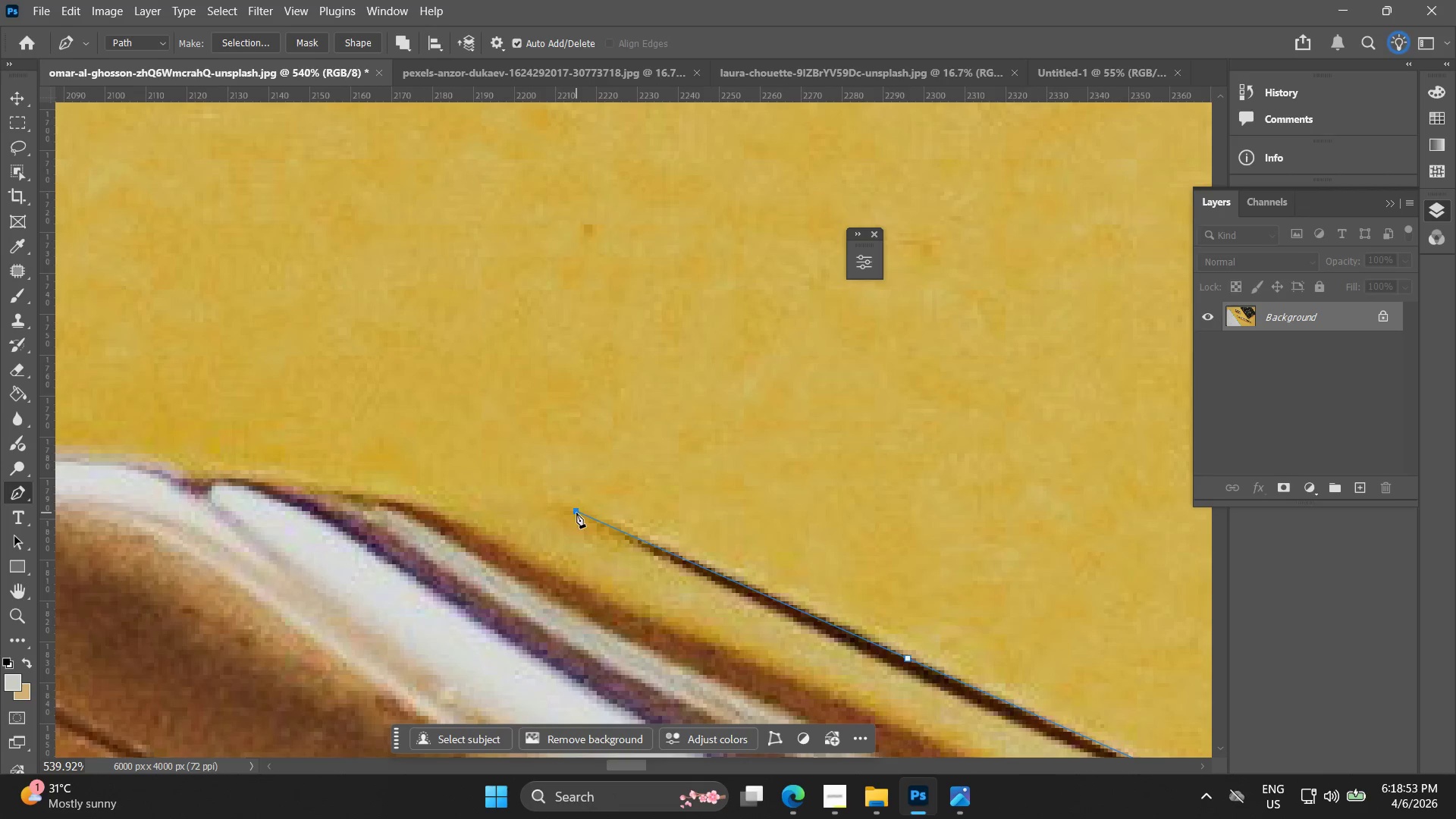 
hold_key(key=Space, duration=0.42)
 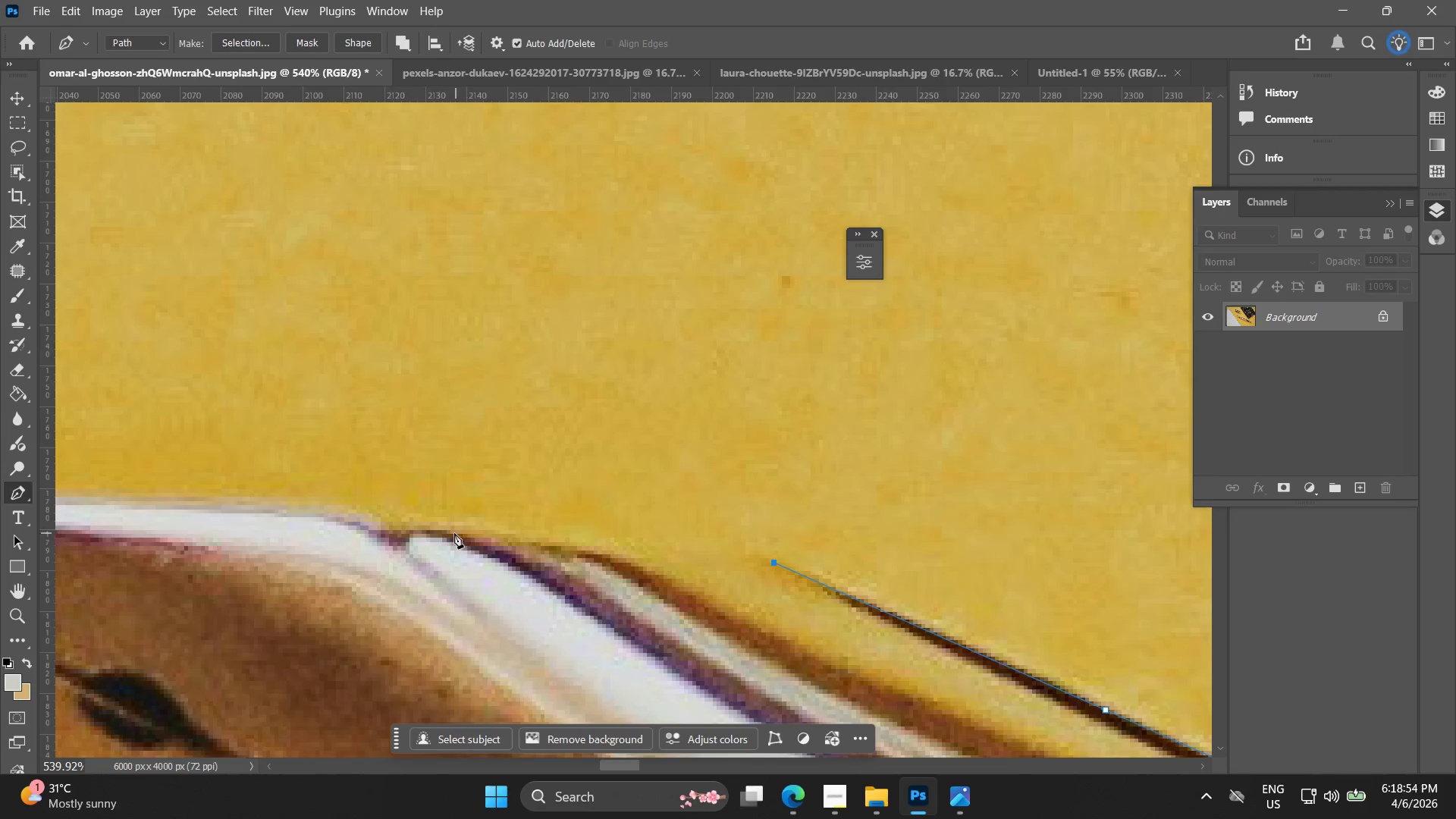 
left_click_drag(start_coordinate=[523, 510], to_coordinate=[721, 561])
 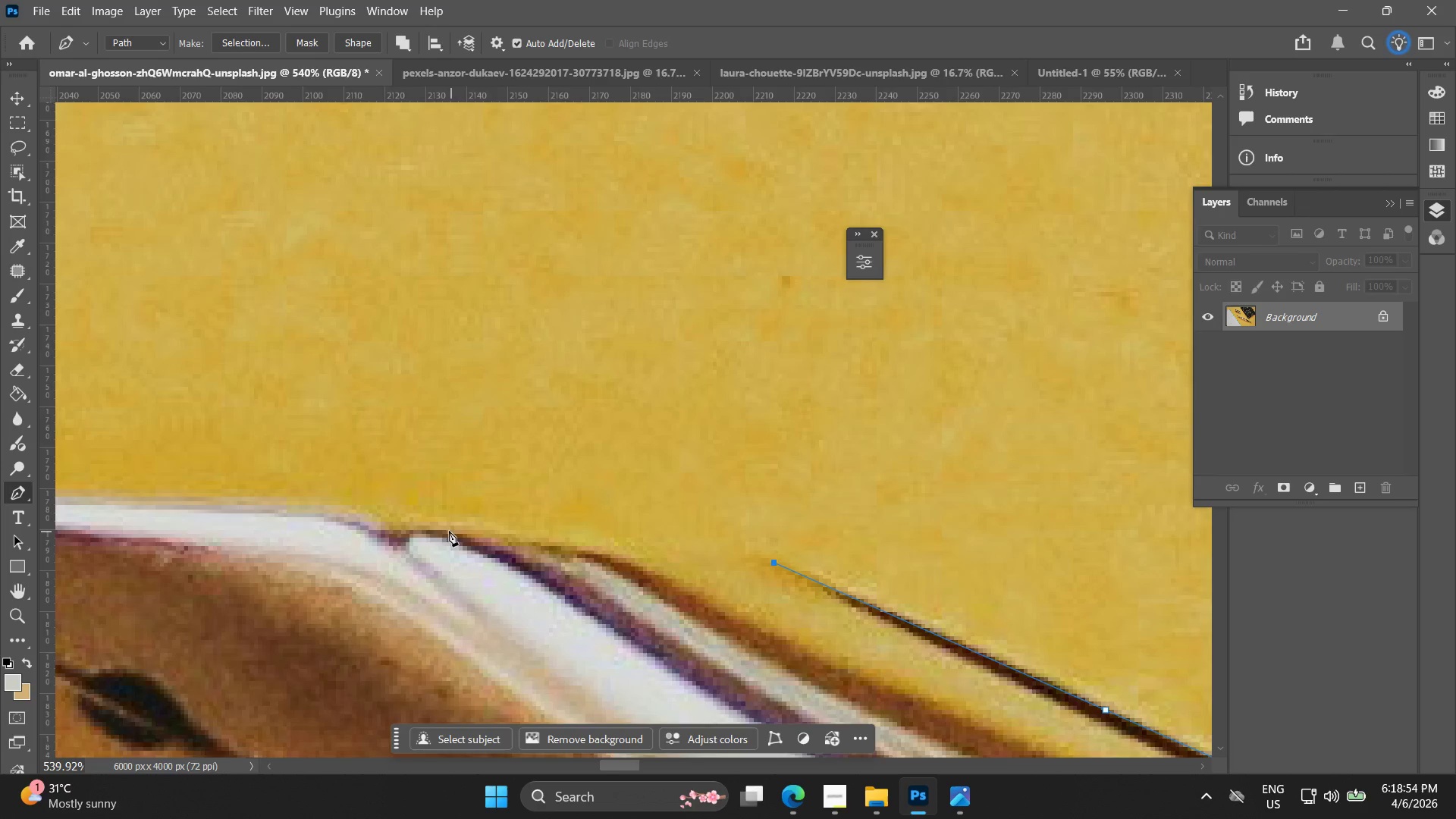 
left_click_drag(start_coordinate=[428, 528], to_coordinate=[383, 532])
 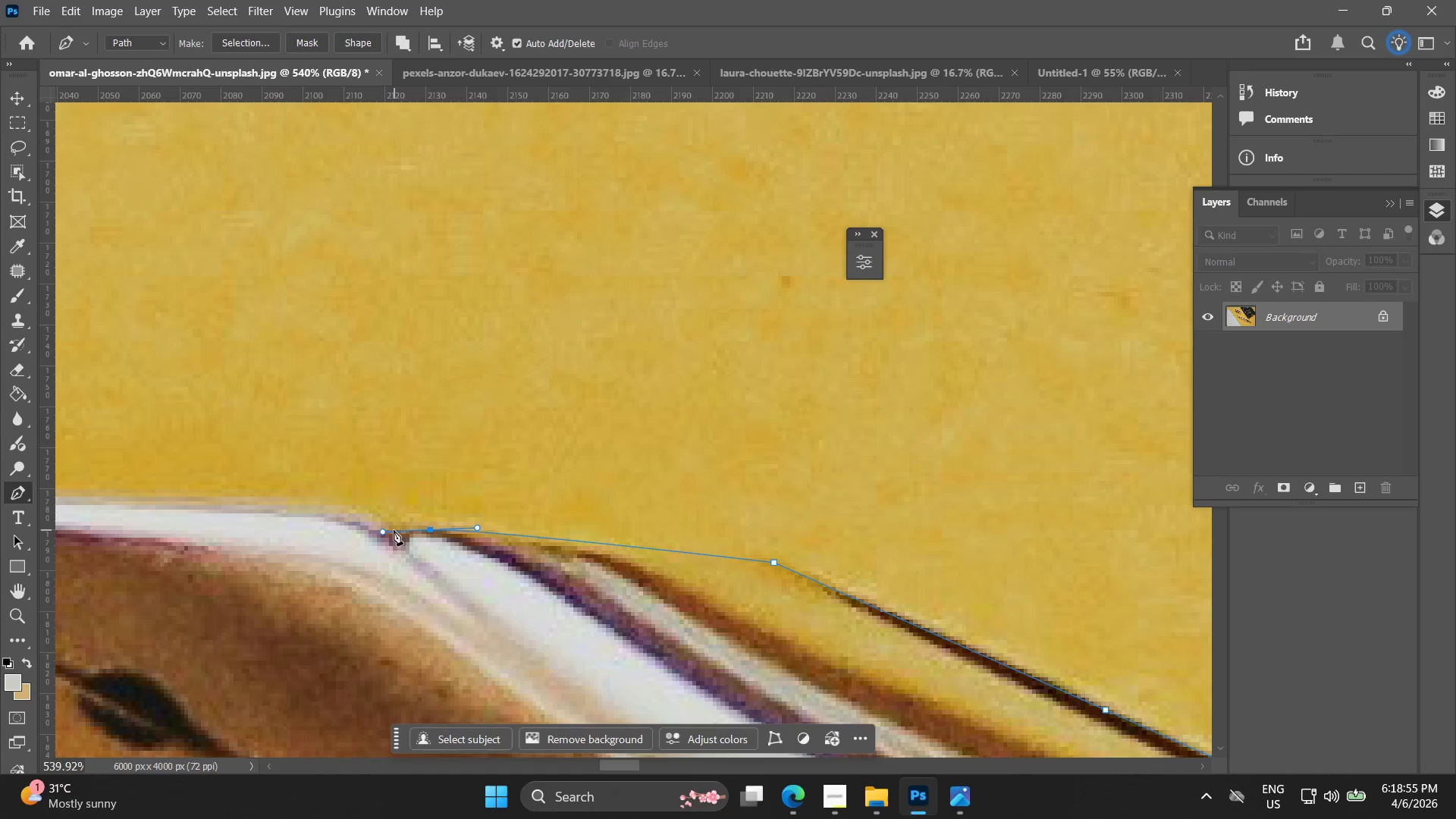 
left_click([391, 530])
 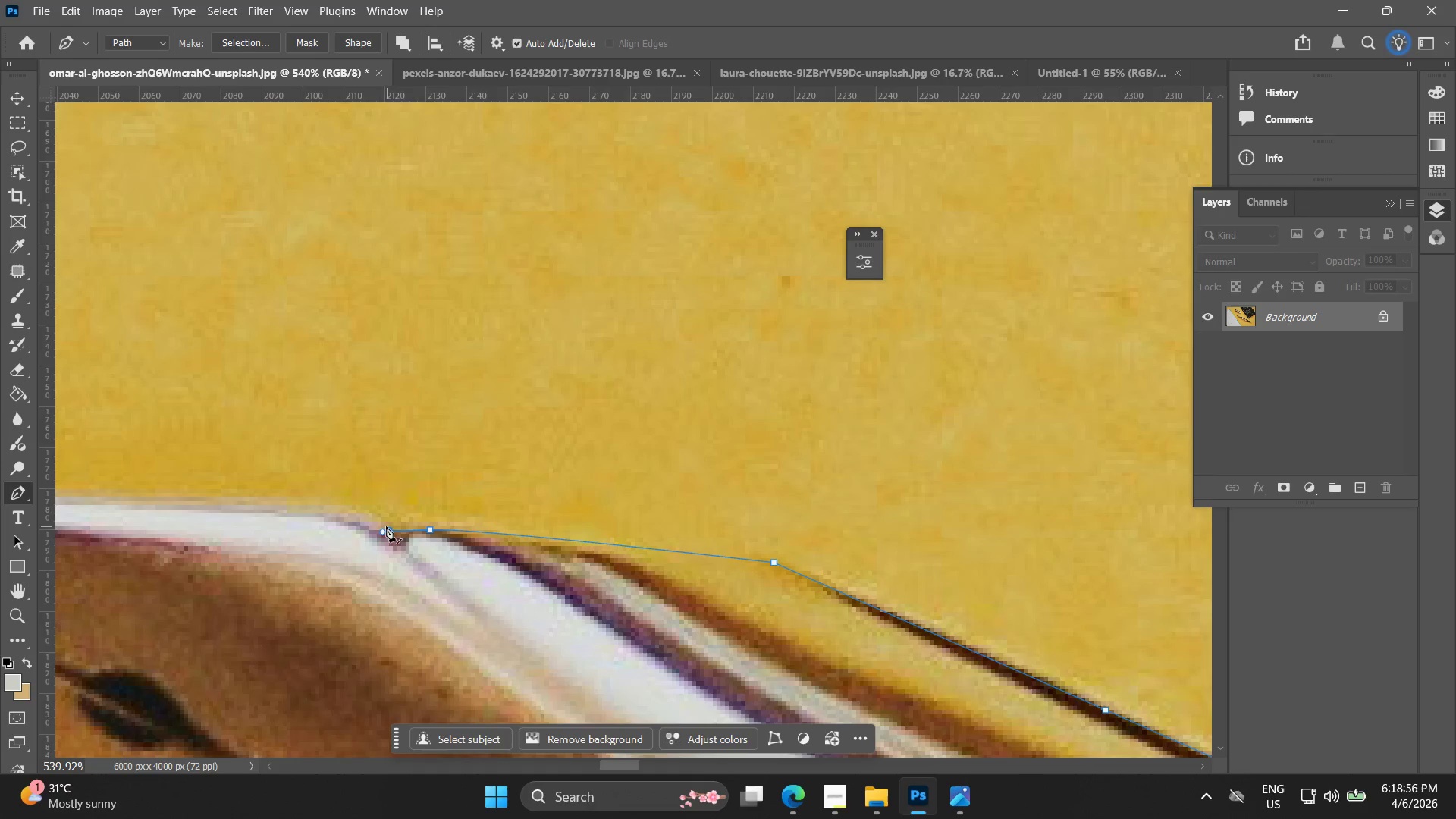 
hold_key(key=Space, duration=0.42)
 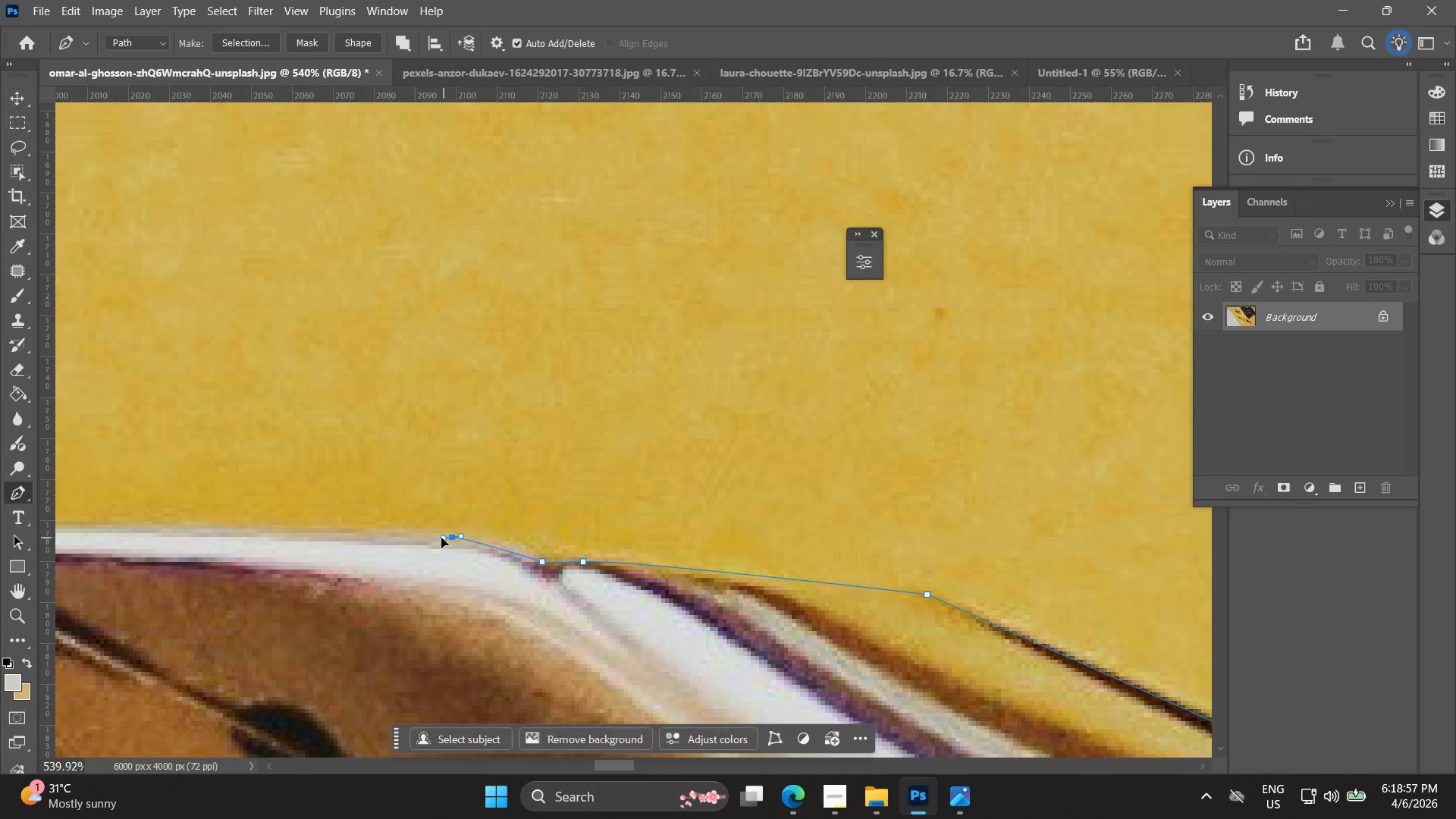 
left_click_drag(start_coordinate=[389, 520], to_coordinate=[542, 552])
 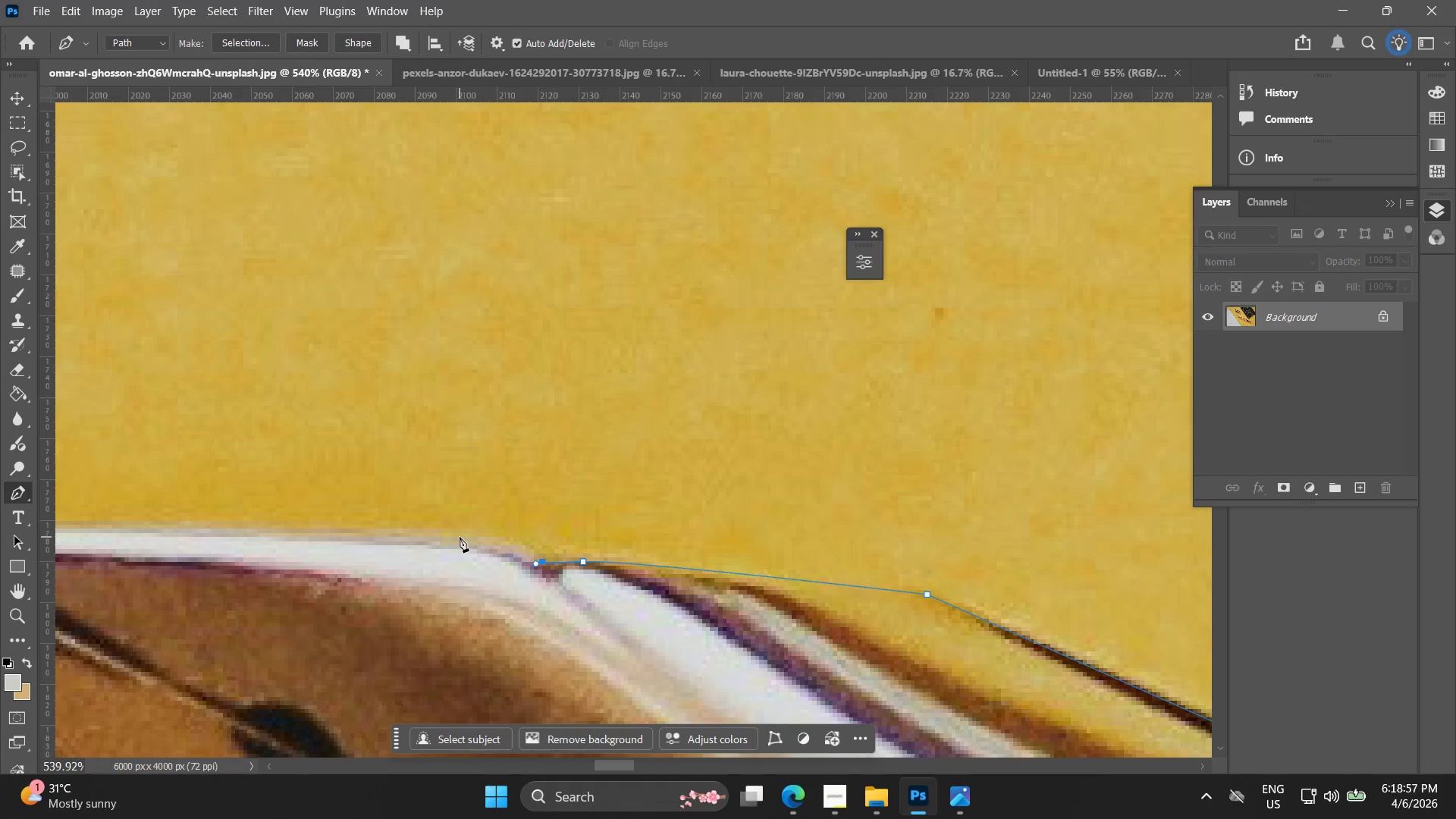 
left_click_drag(start_coordinate=[451, 537], to_coordinate=[411, 537])
 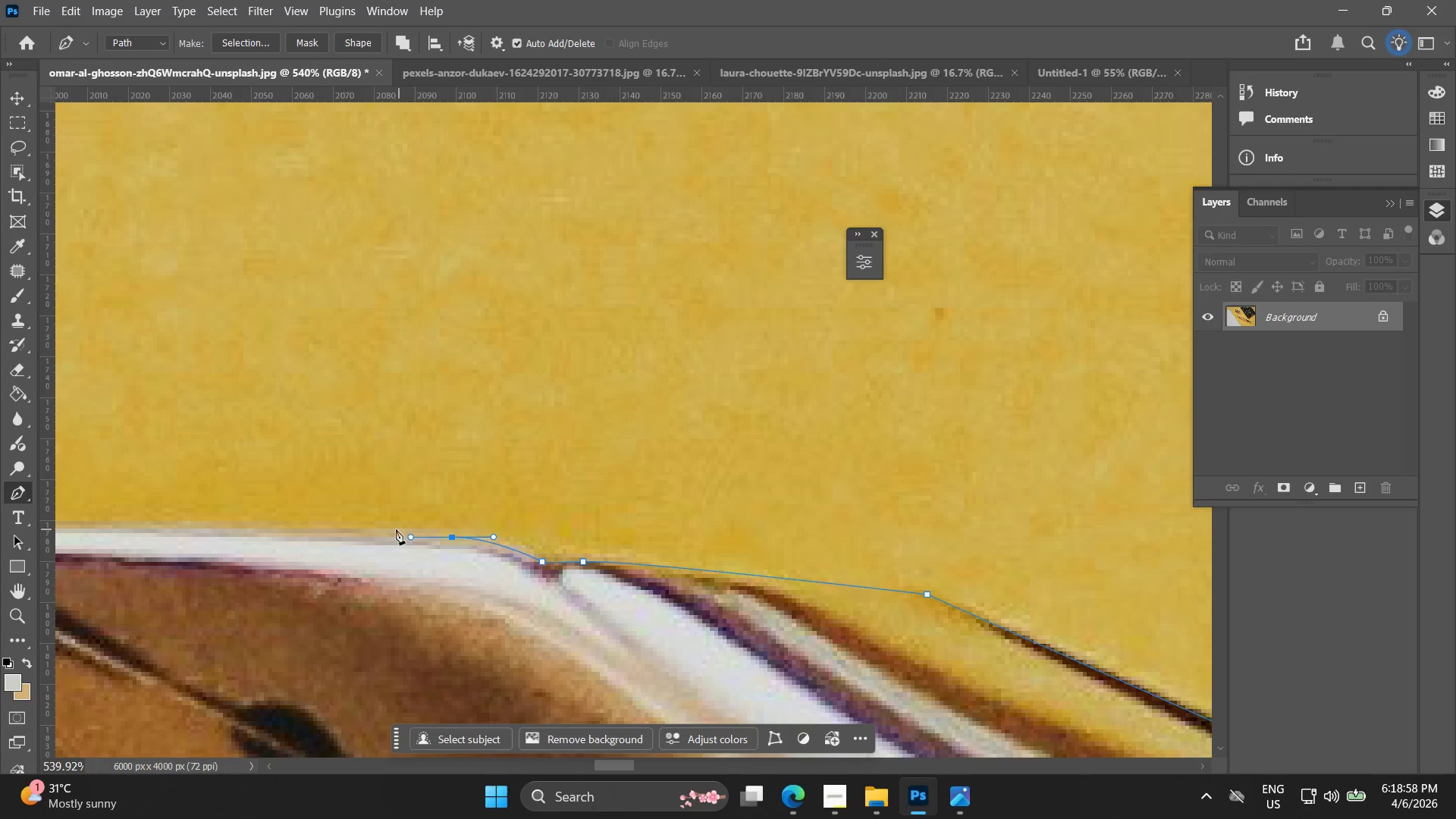 
hold_key(key=Space, duration=0.56)
 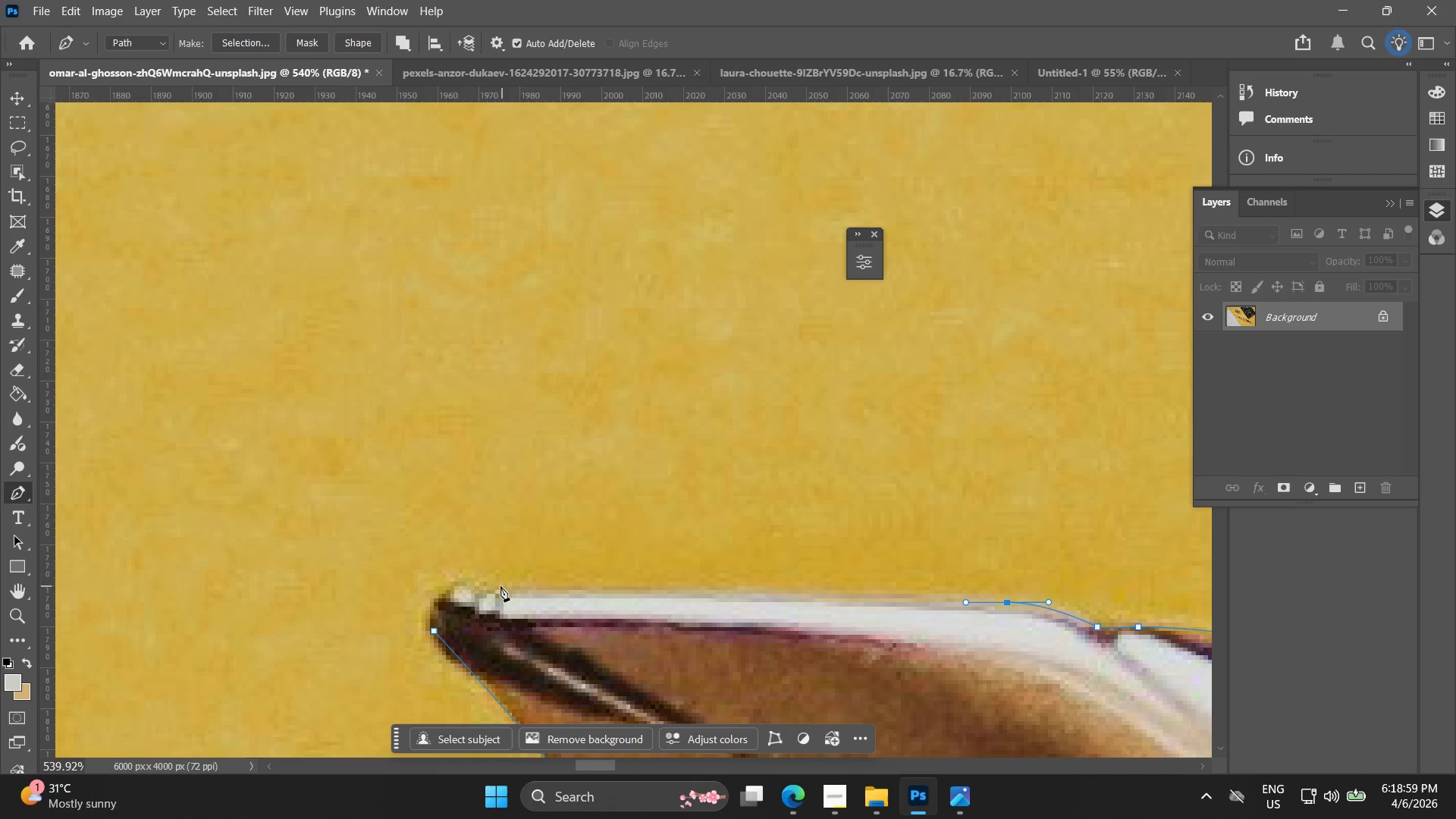 
left_click_drag(start_coordinate=[363, 526], to_coordinate=[918, 591])
 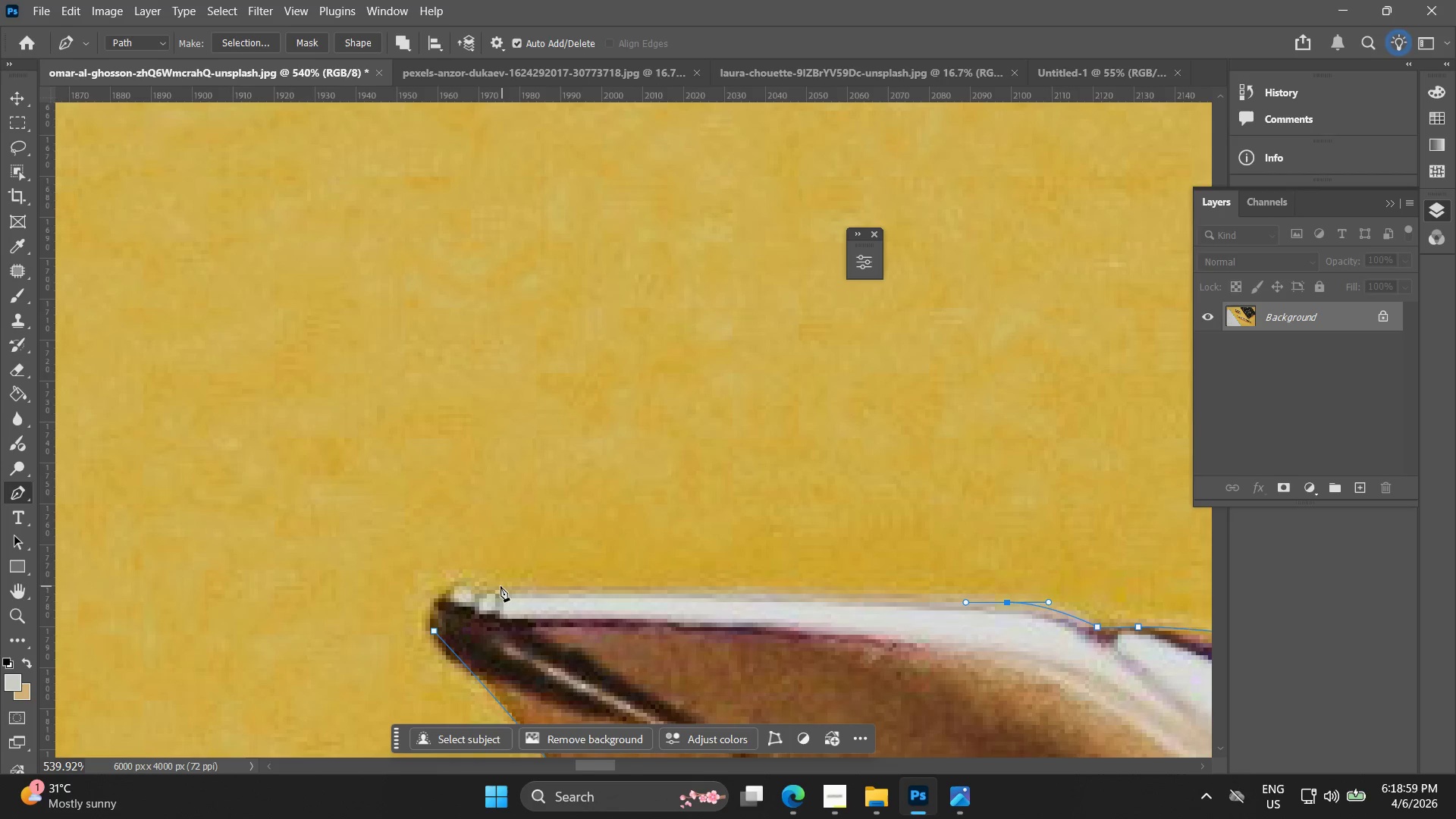 
left_click([500, 586])
 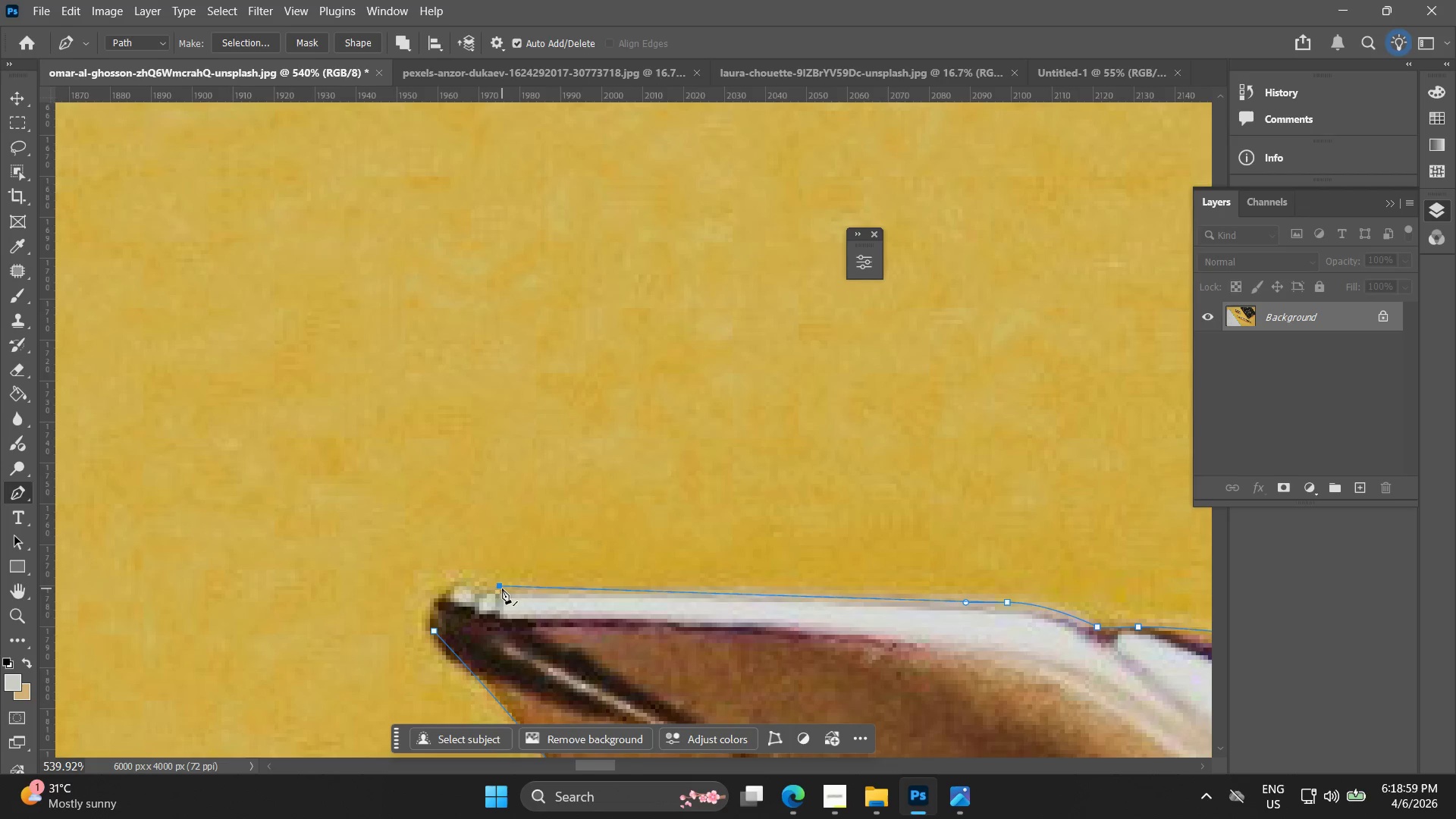 
key(Control+ControlLeft)
 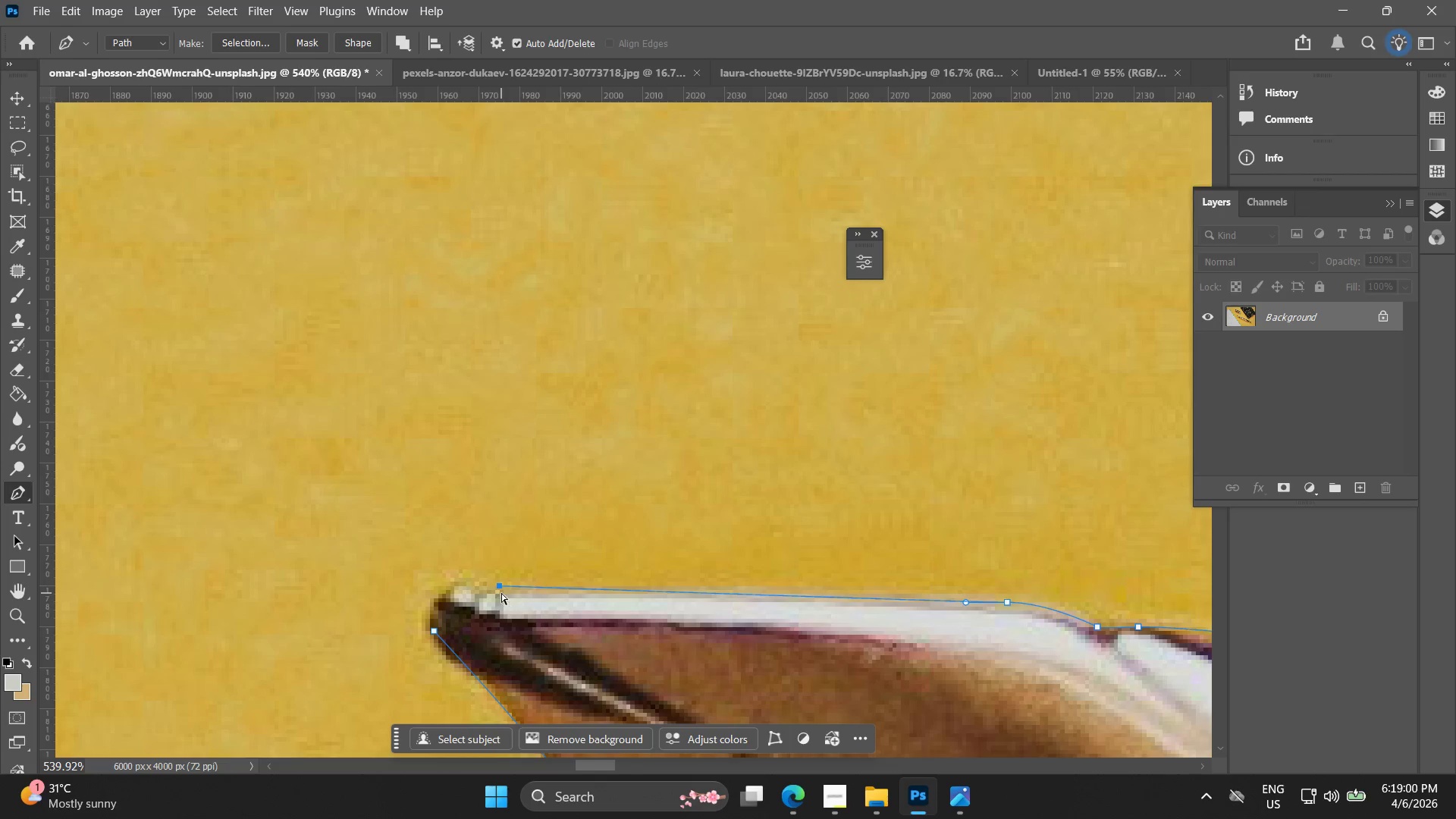 
key(Control+Z)
 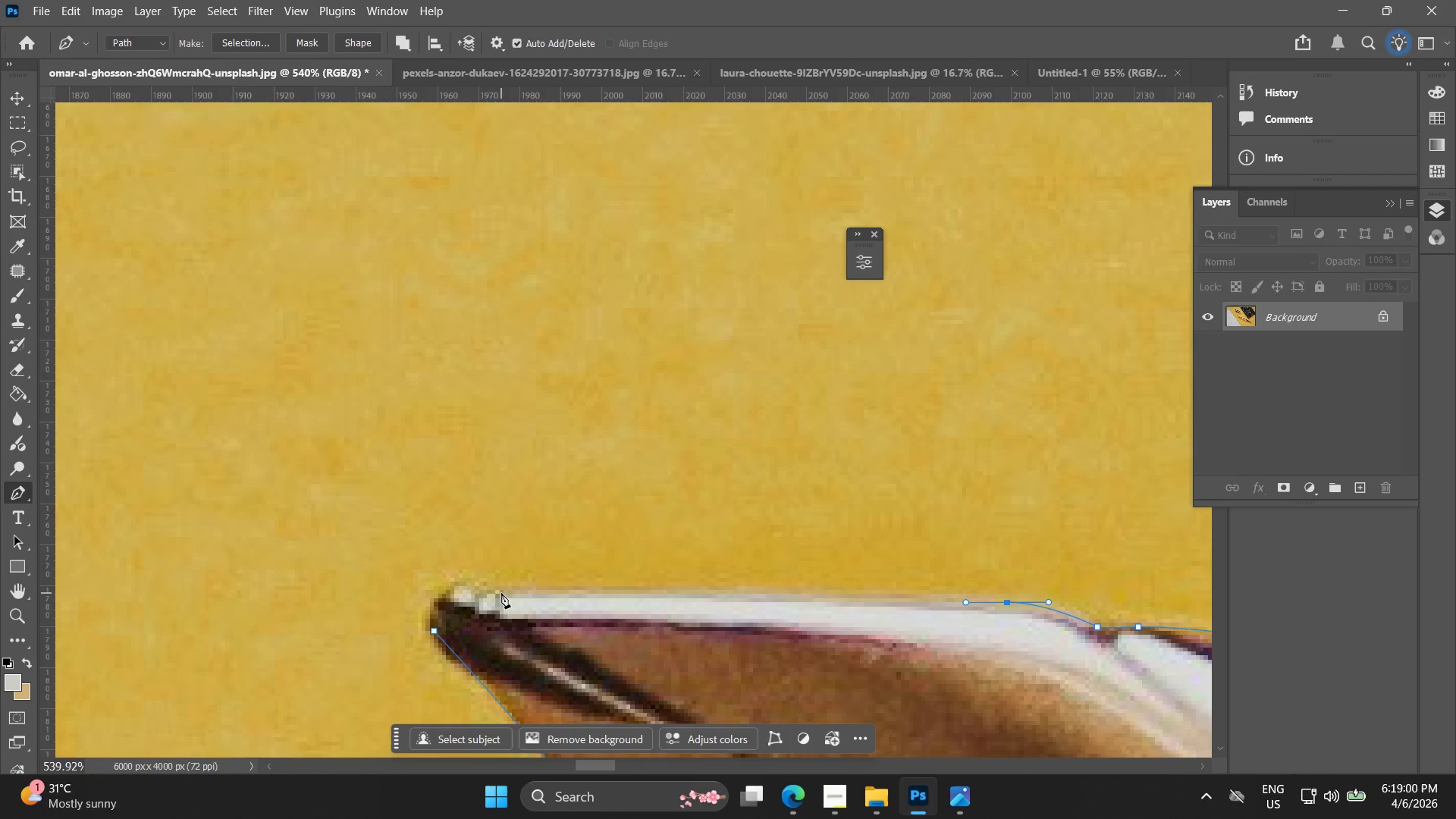 
left_click([501, 593])
 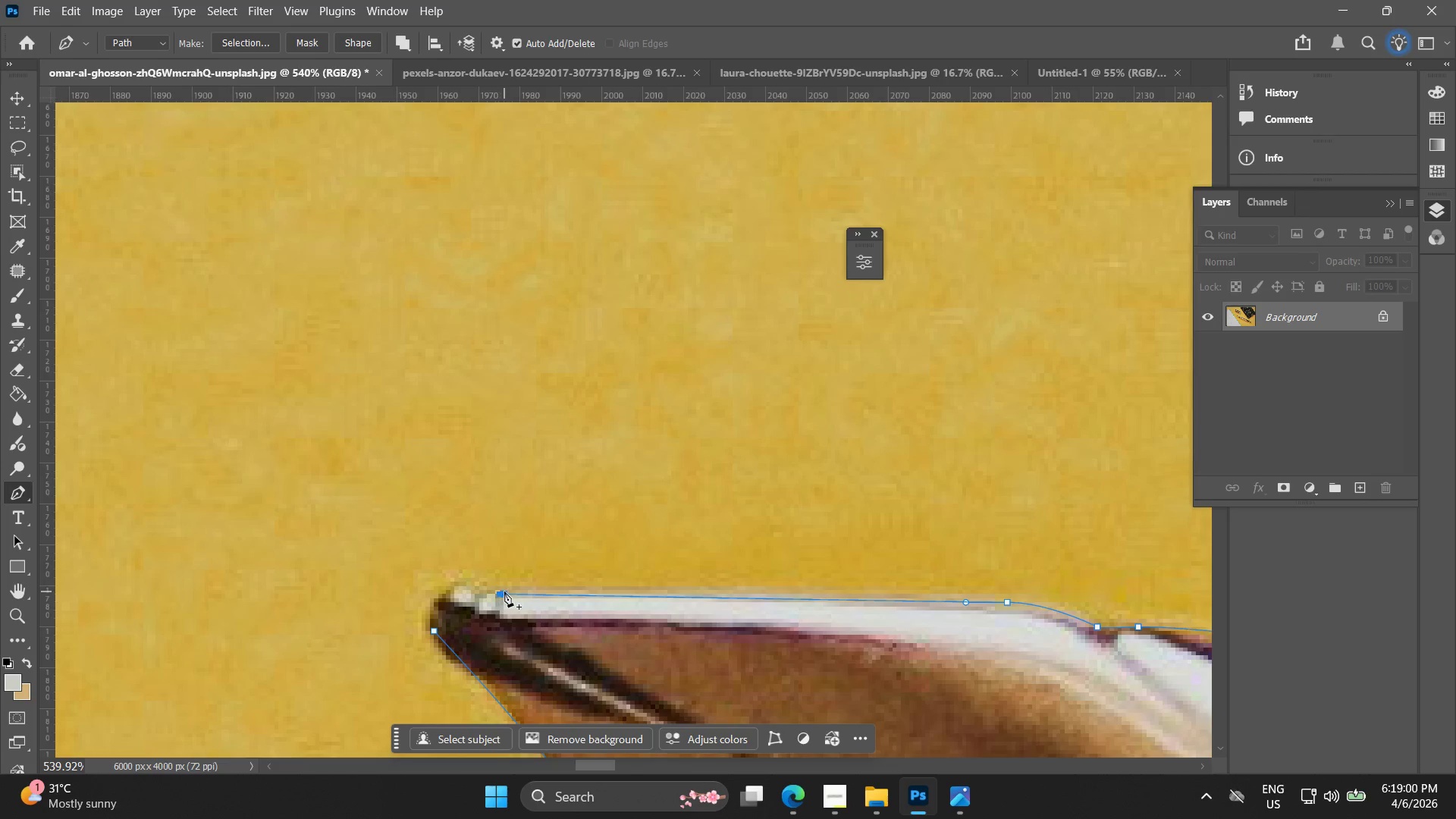 
key(Control+ControlLeft)
 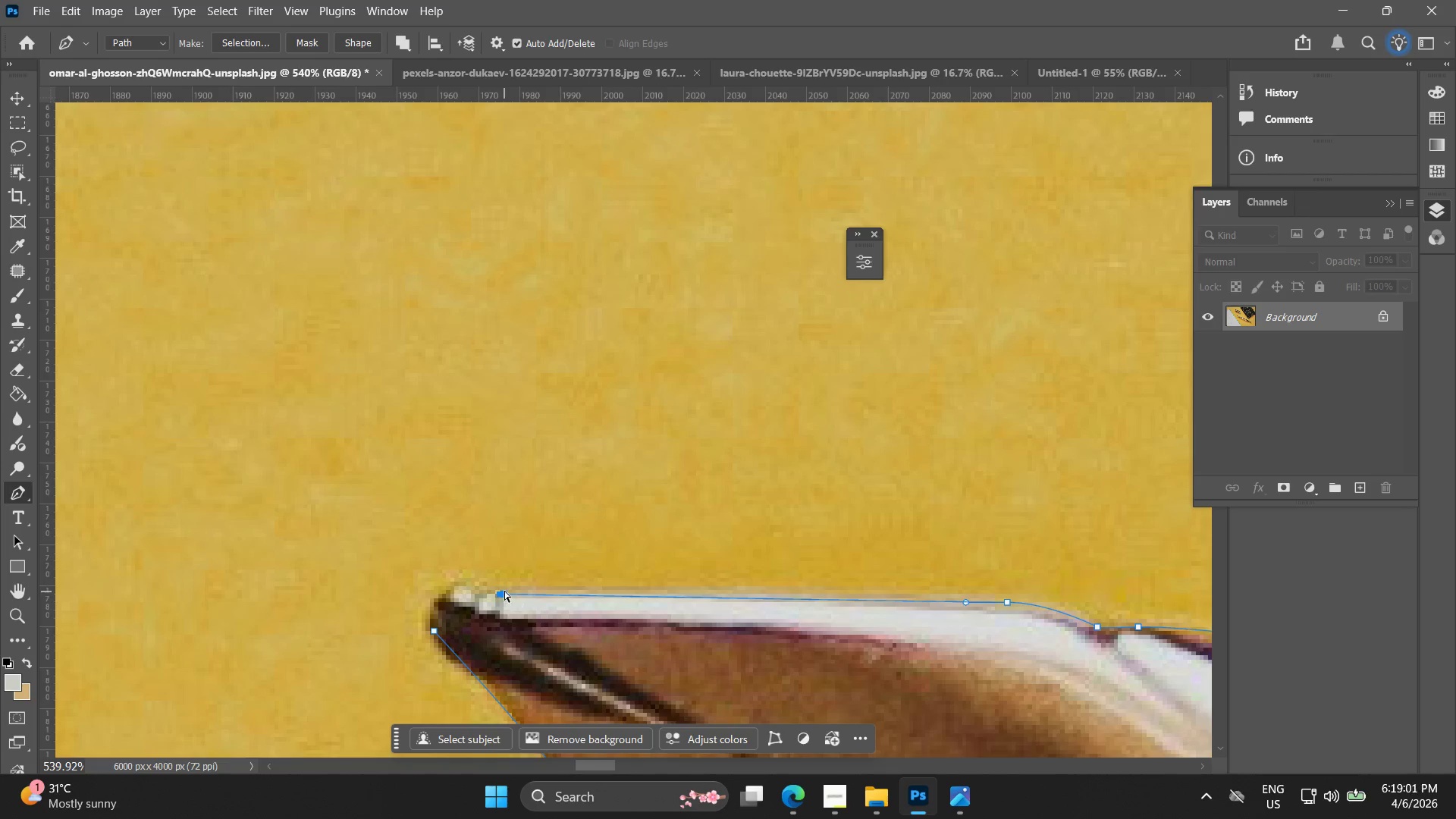 
key(Control+Z)
 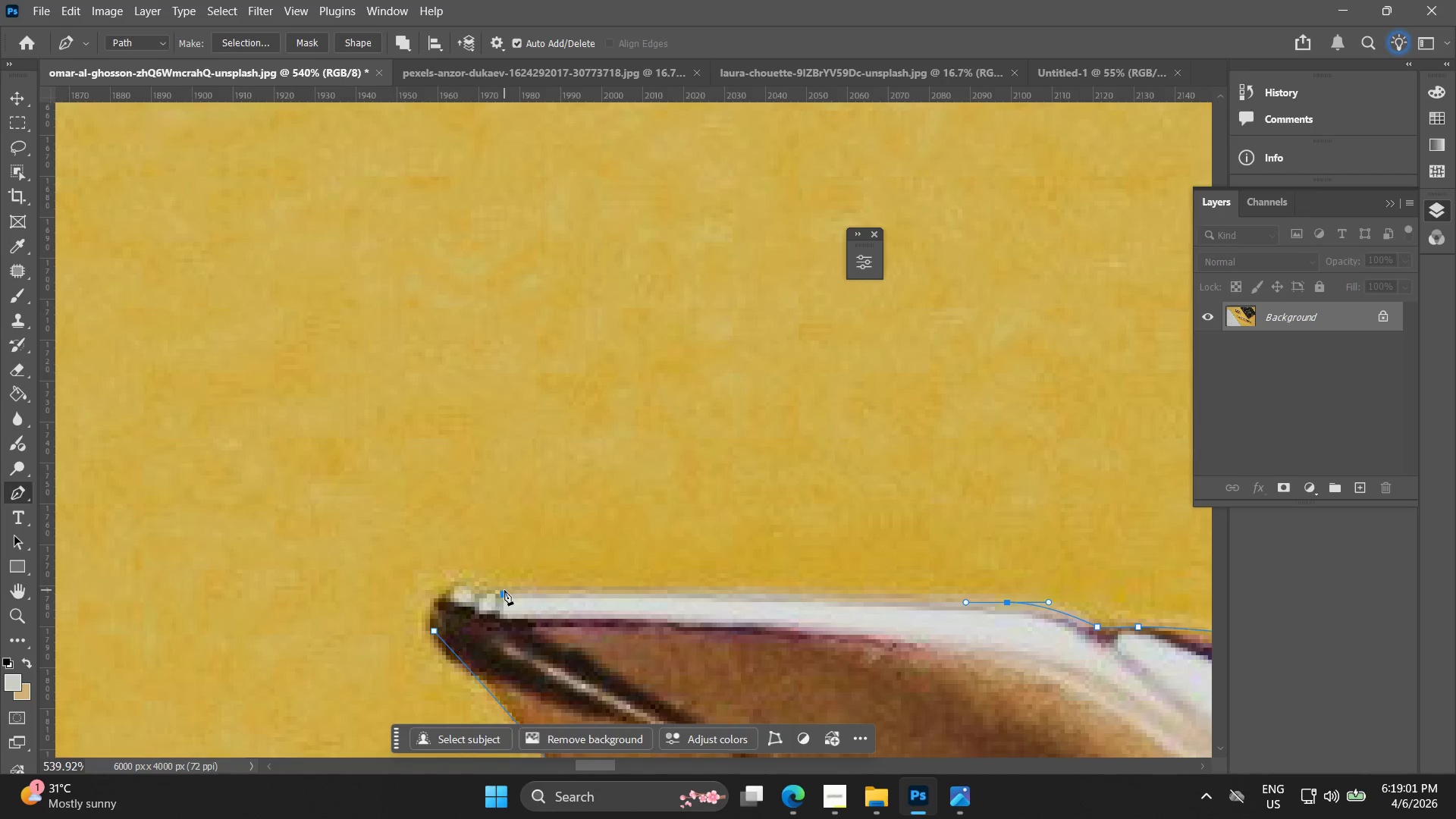 
left_click([504, 590])
 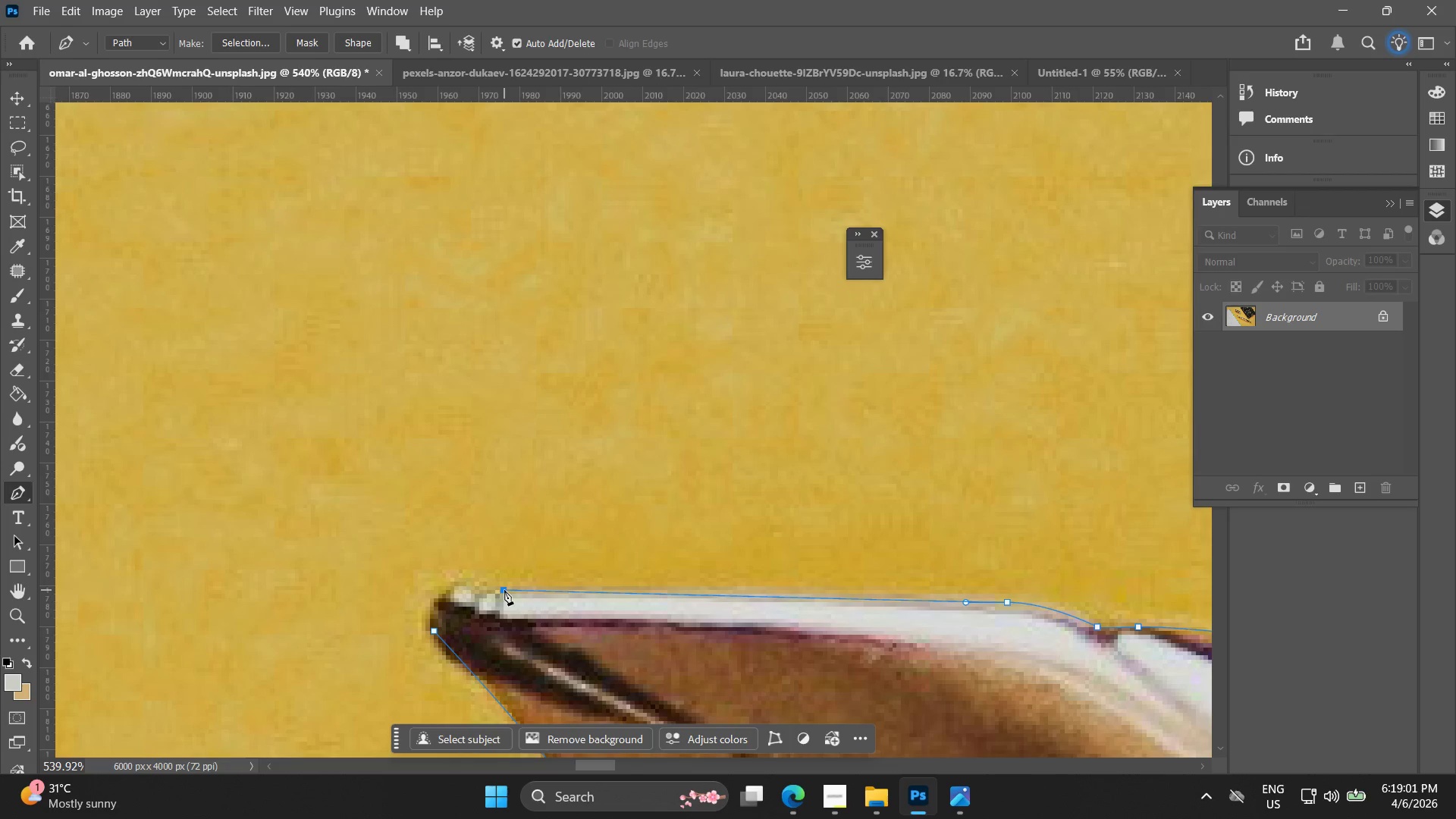 
hold_key(key=AltLeft, duration=0.62)
scroll: coordinate [494, 588], scroll_direction: up, amount: 8.0
 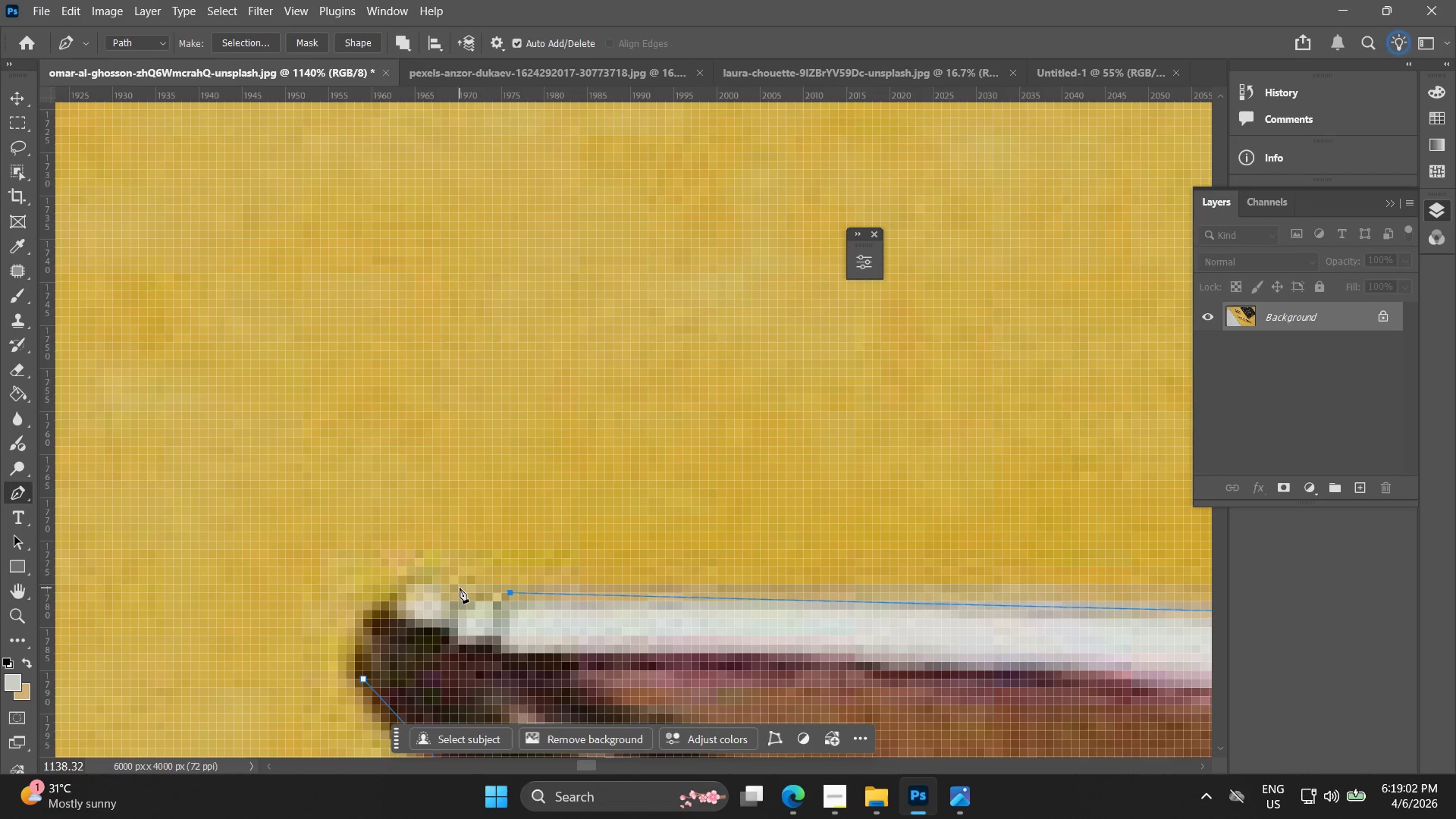 
left_click_drag(start_coordinate=[455, 588], to_coordinate=[435, 586])
 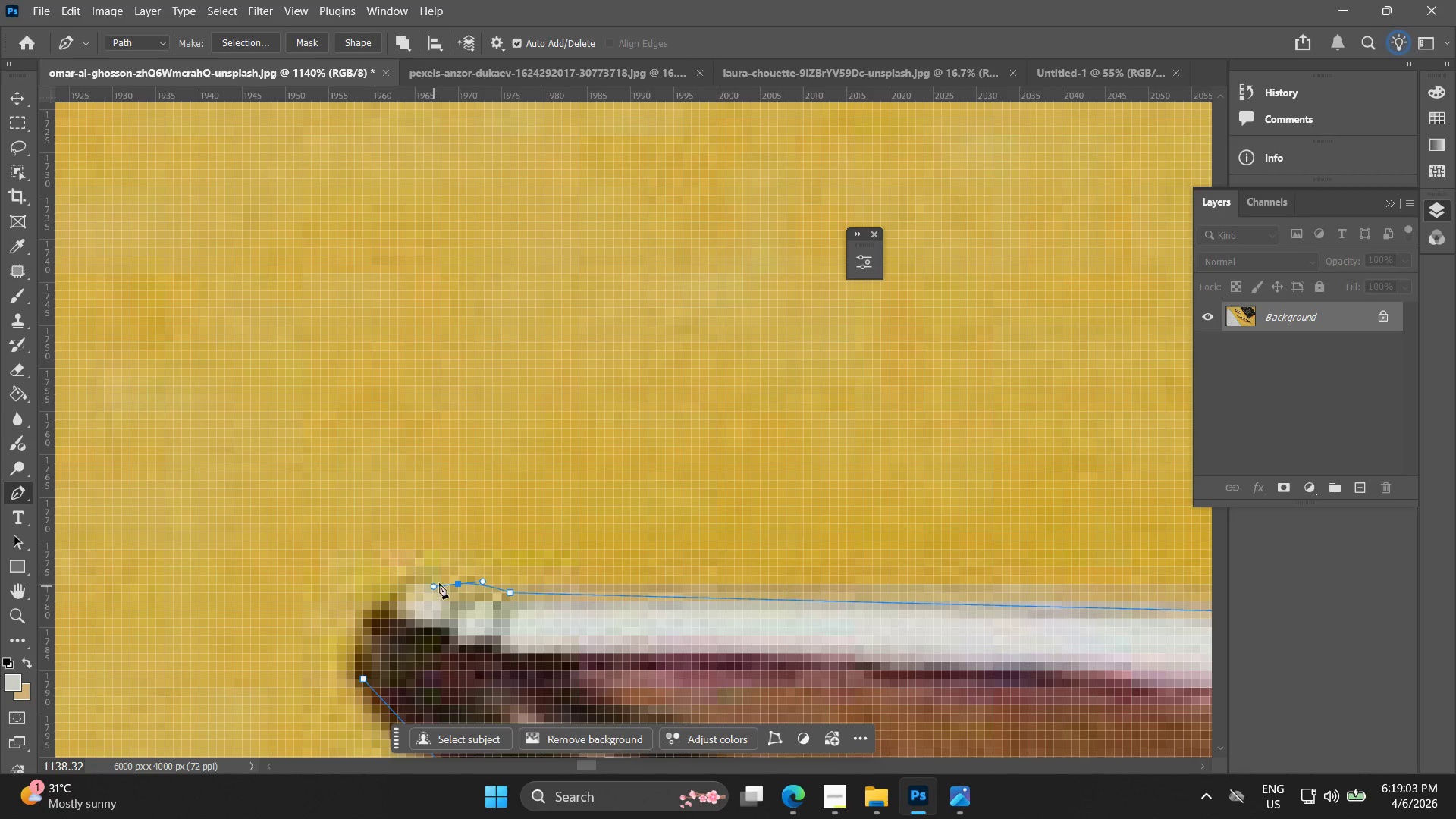 
key(Control+ControlLeft)
 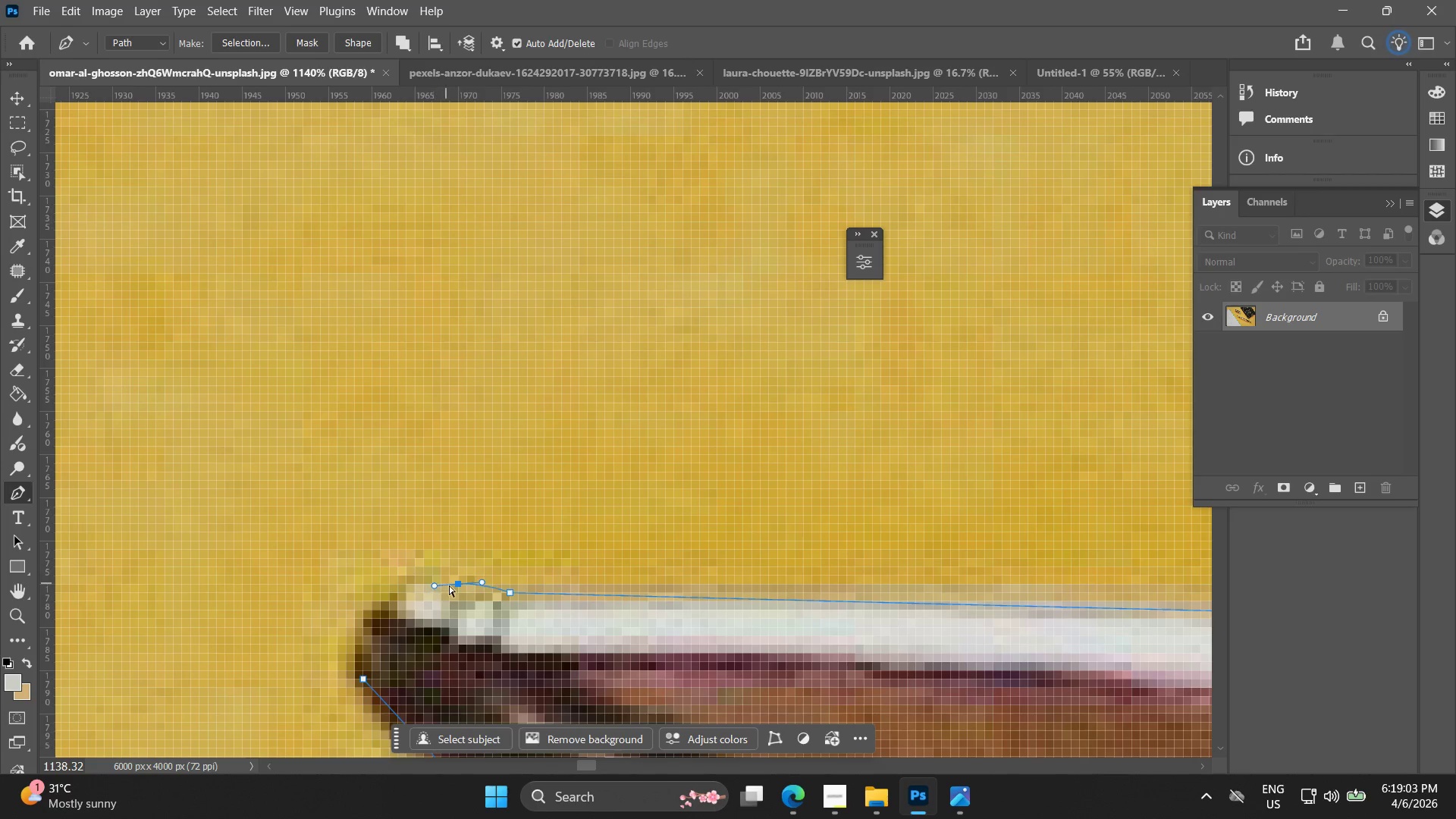 
key(Control+Z)
 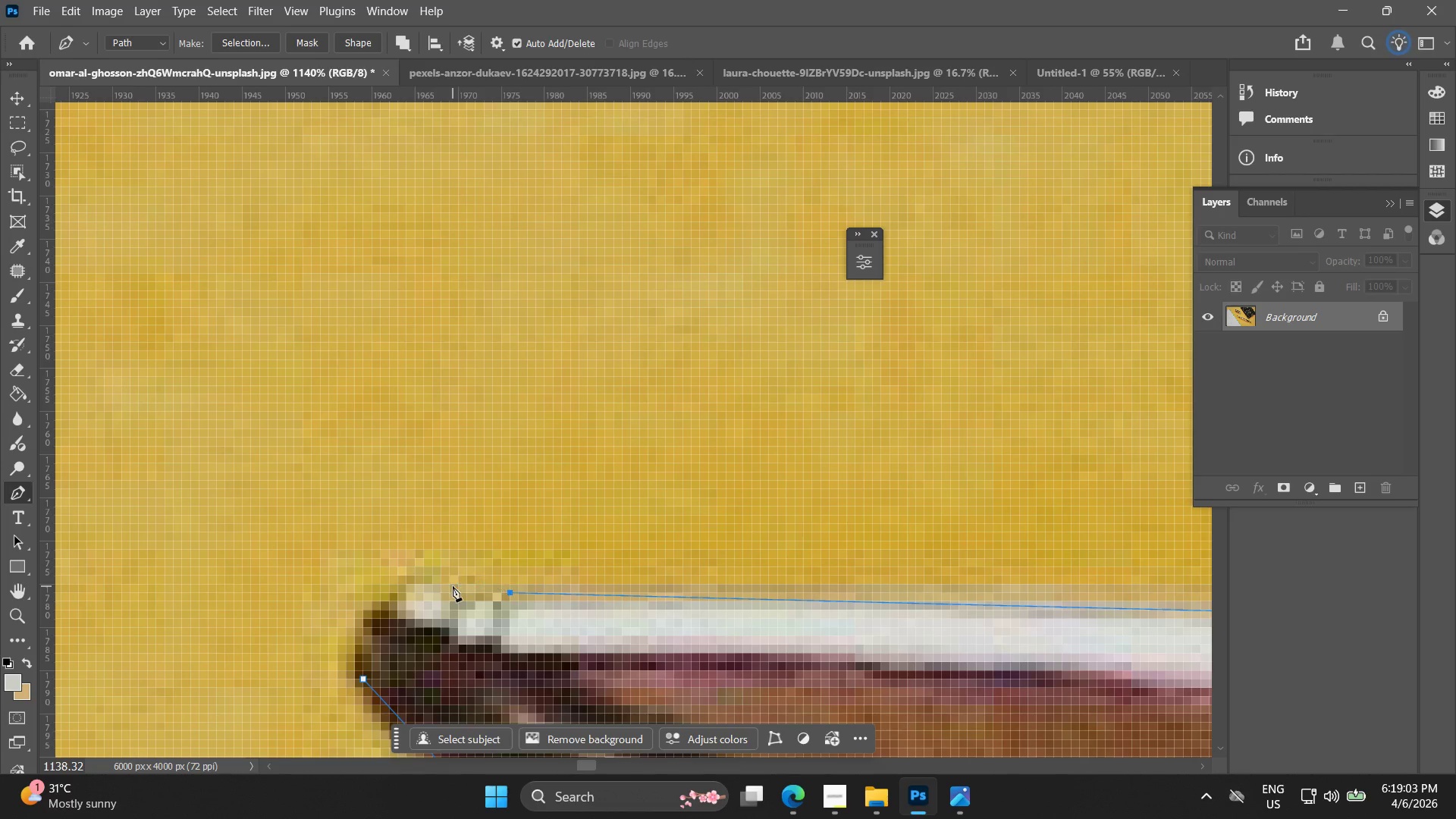 
left_click_drag(start_coordinate=[453, 586], to_coordinate=[440, 583])
 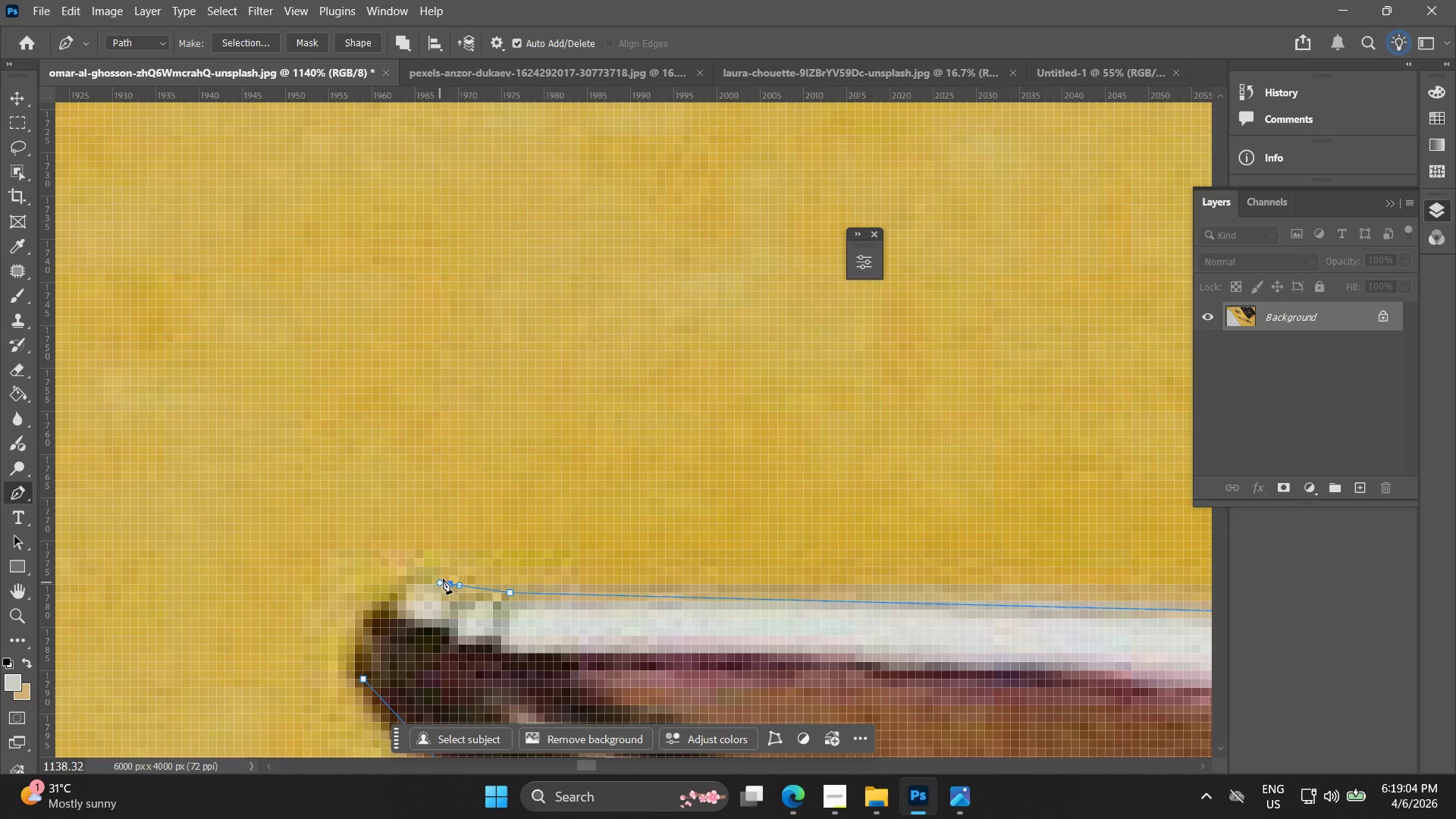 
key(Control+ControlLeft)
 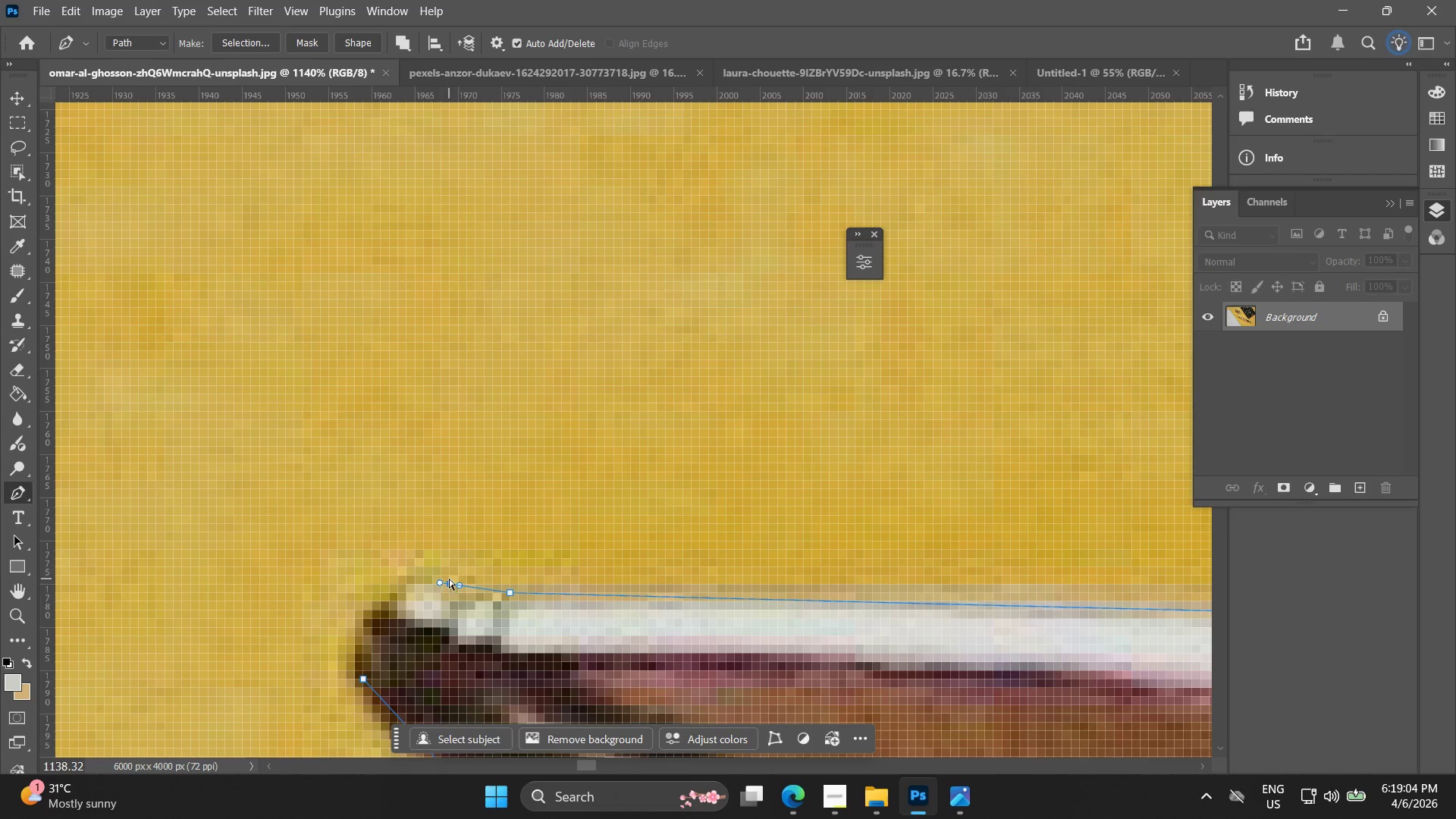 
key(Control+Z)
 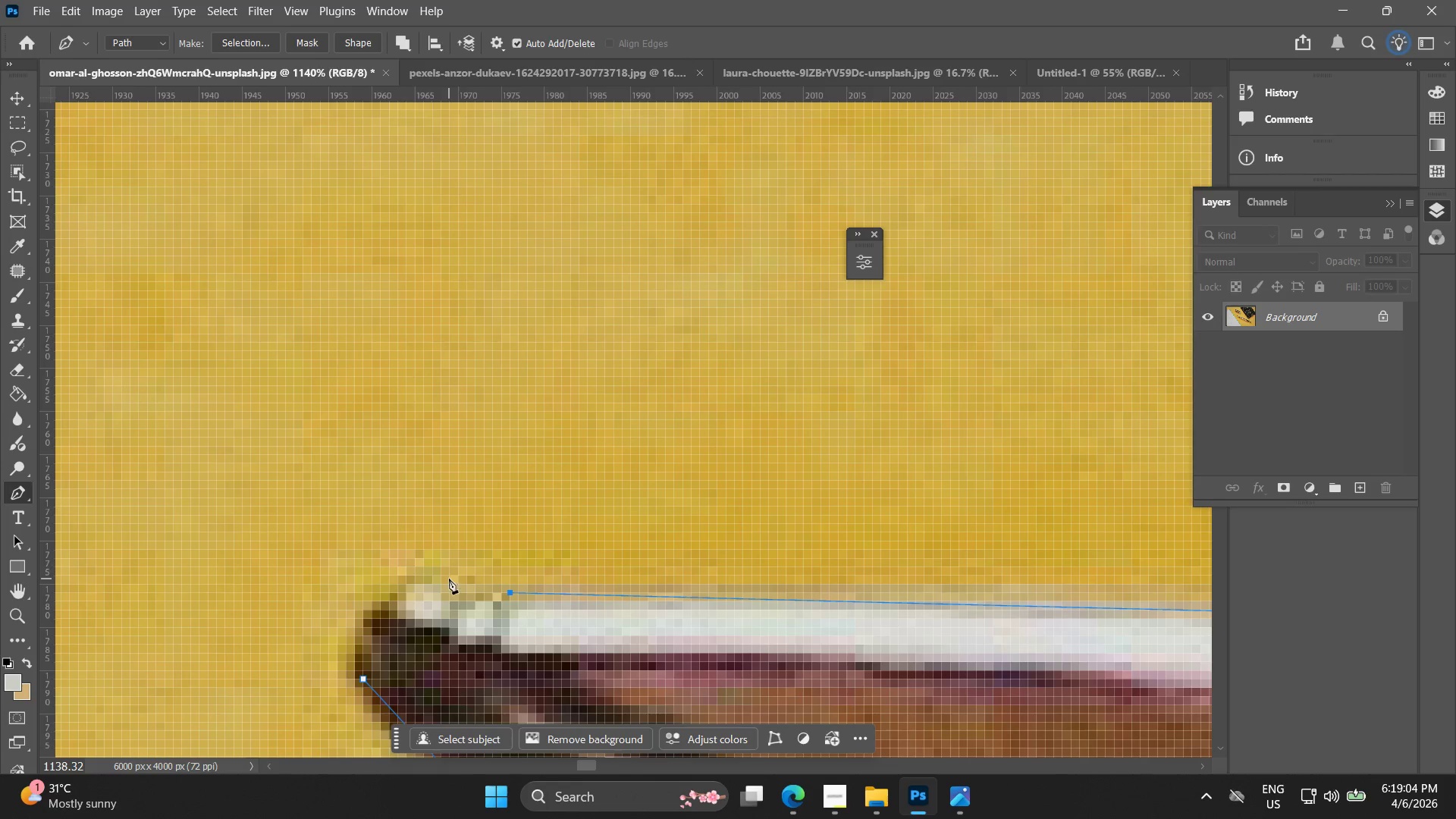 
left_click_drag(start_coordinate=[449, 579], to_coordinate=[435, 571])
 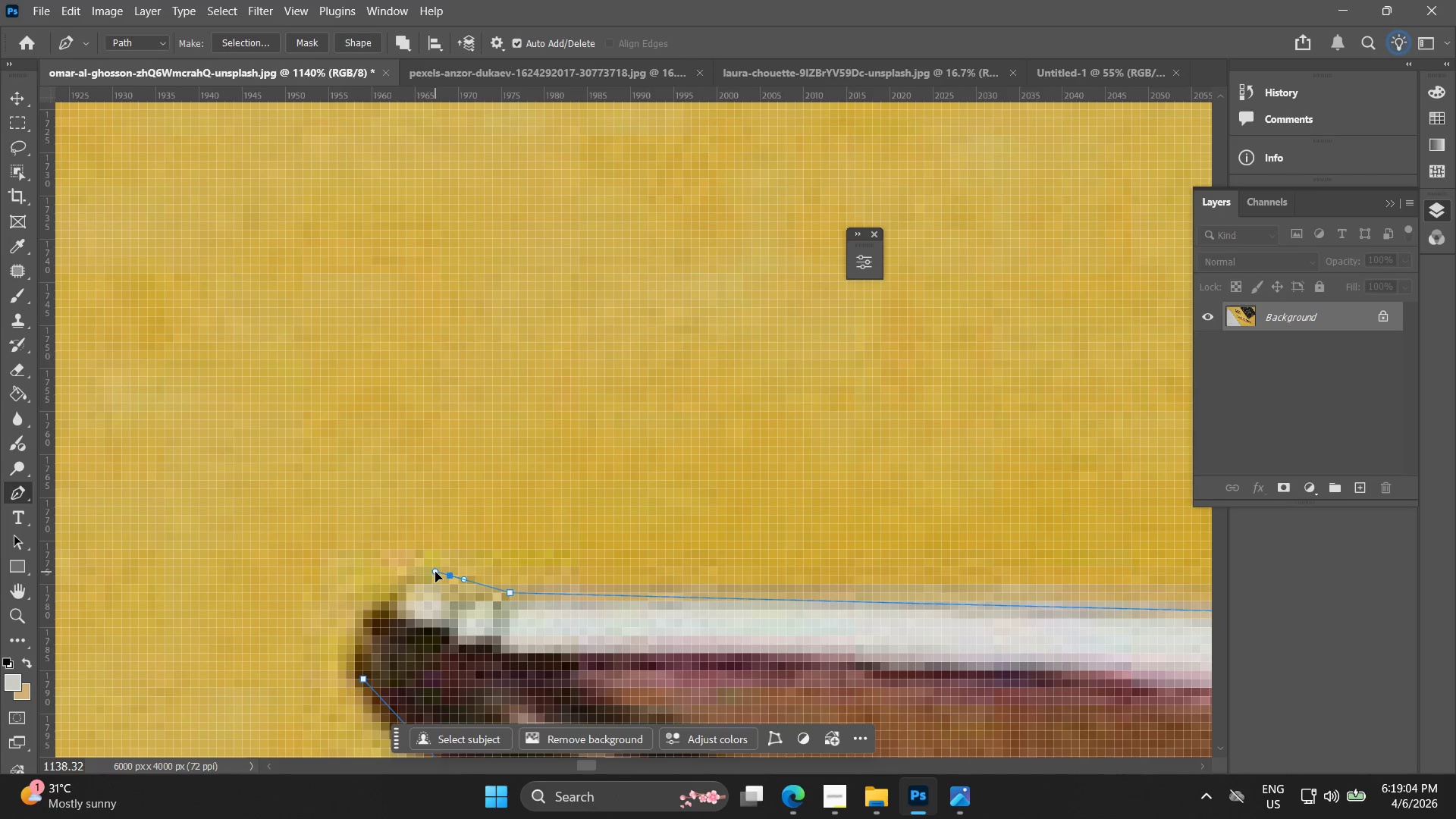 
key(Control+ControlLeft)
 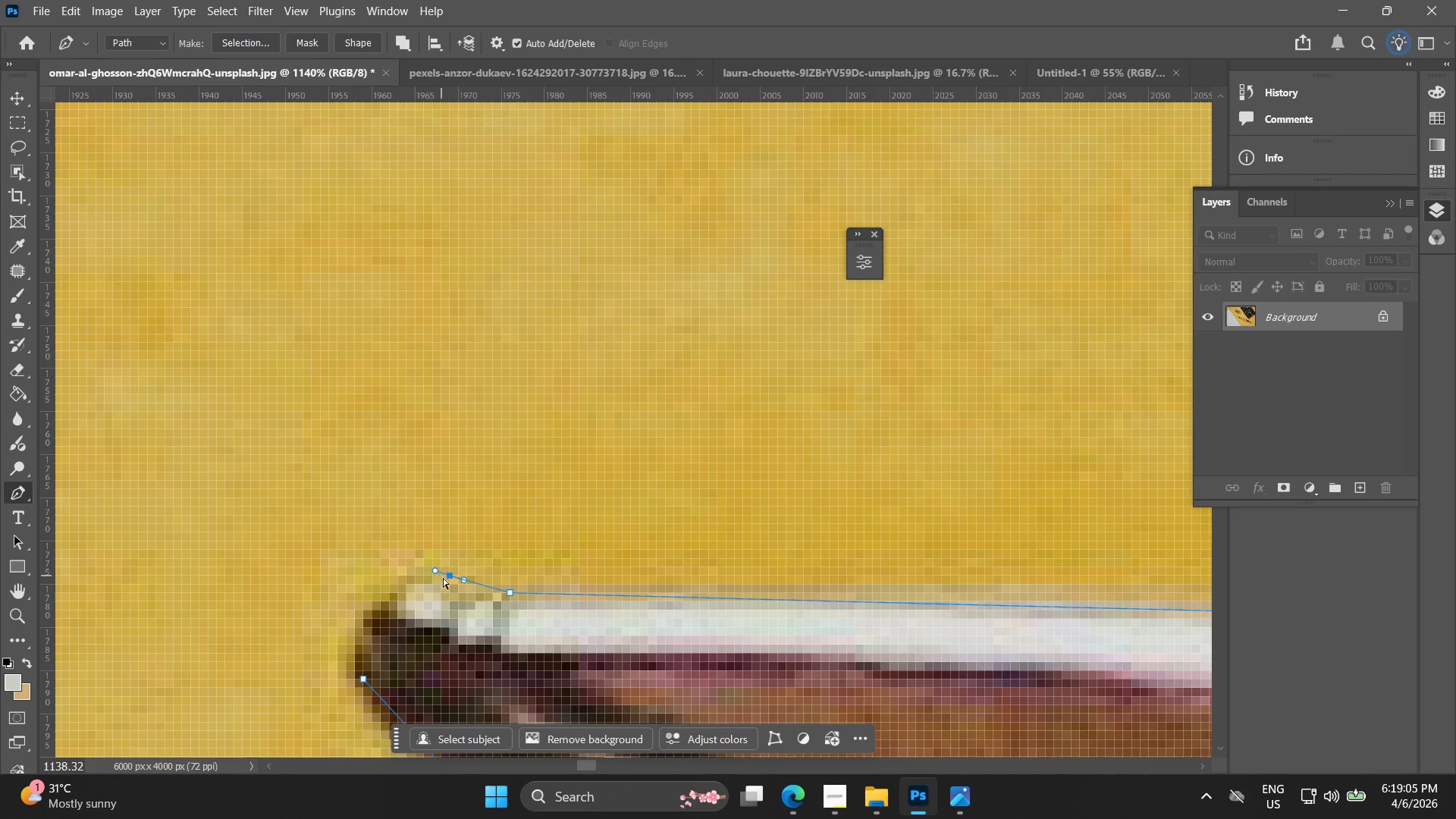 
key(Control+Z)
 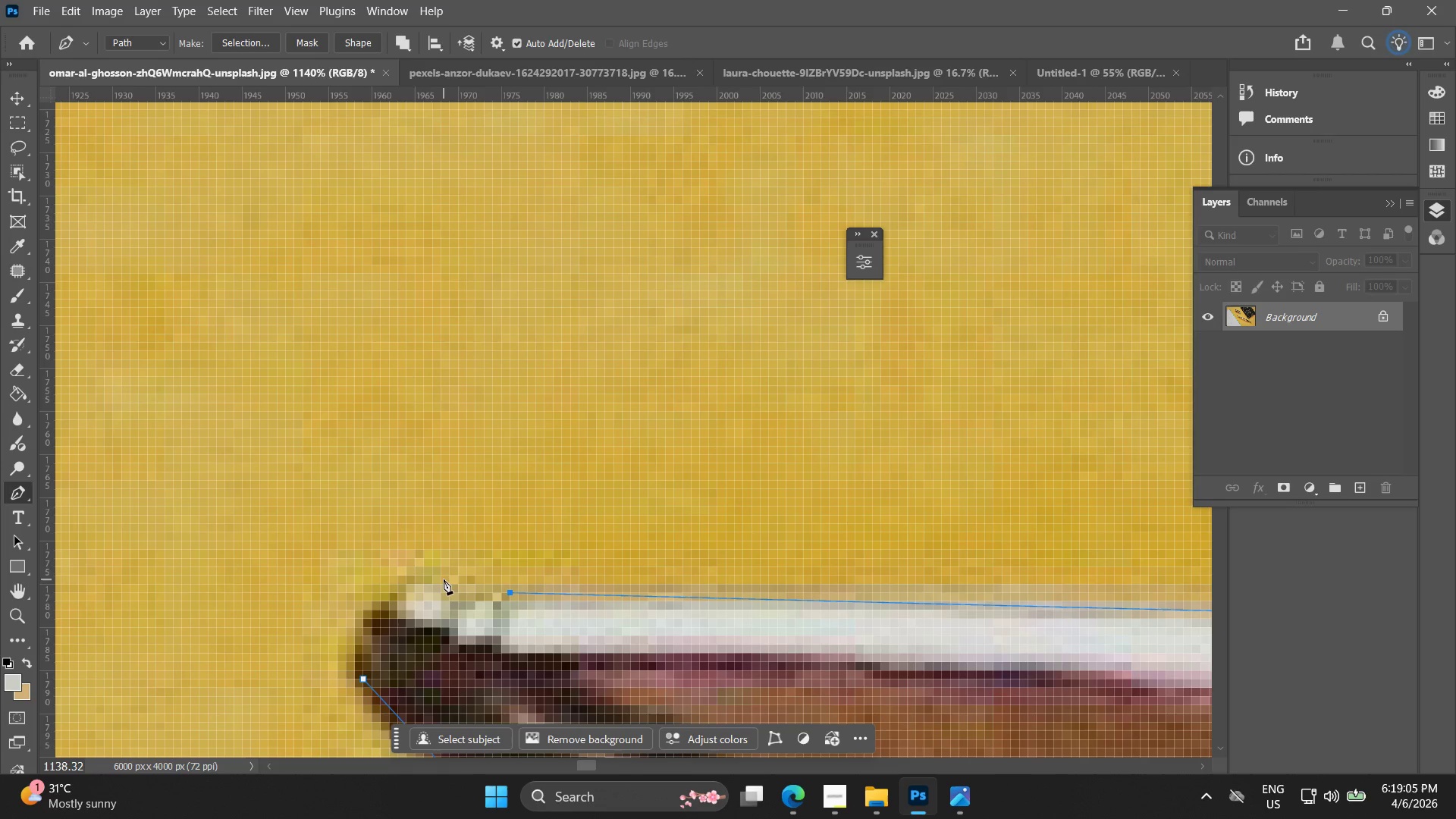 
left_click_drag(start_coordinate=[444, 579], to_coordinate=[436, 566])
 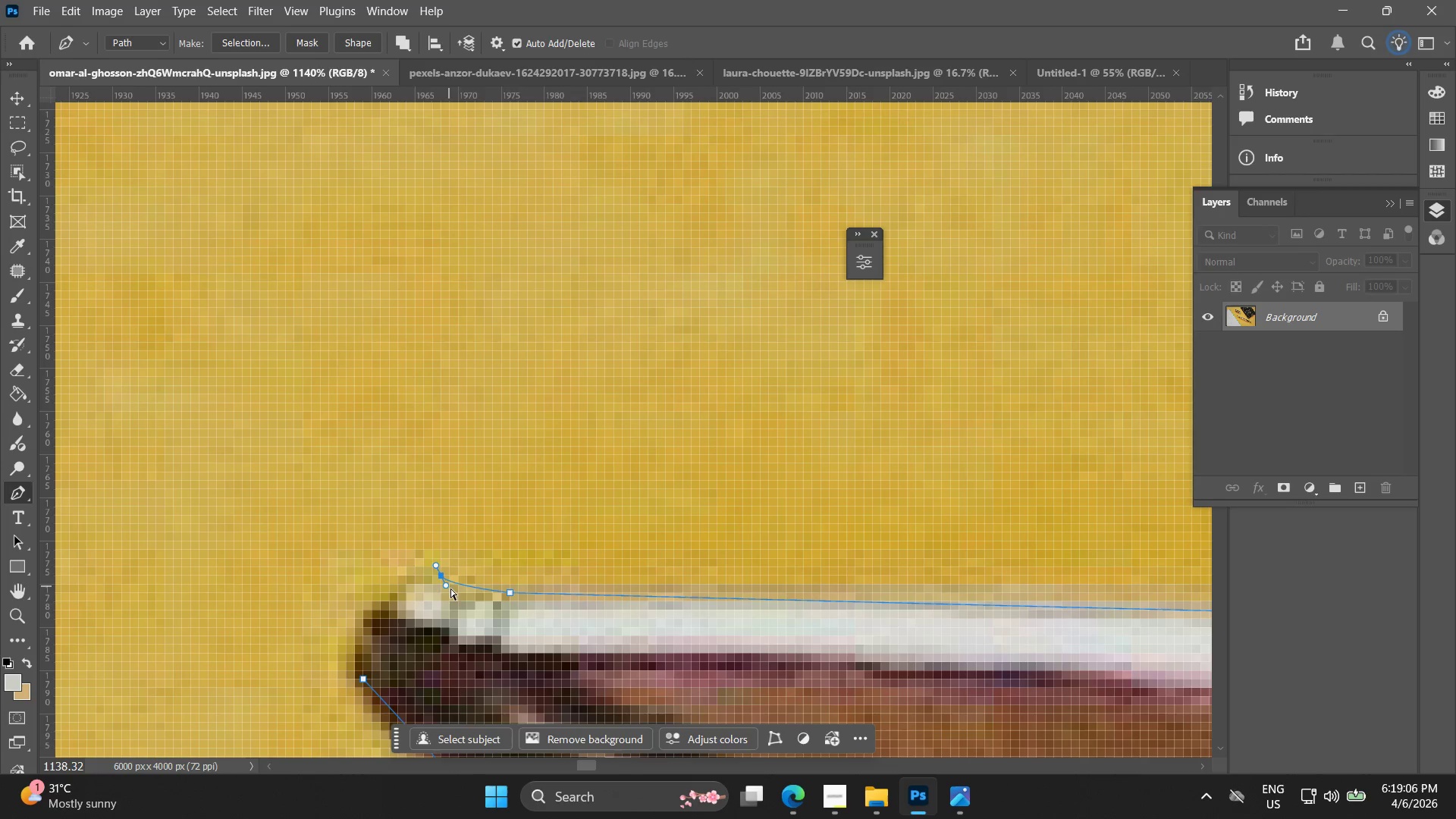 
key(Control+ControlLeft)
 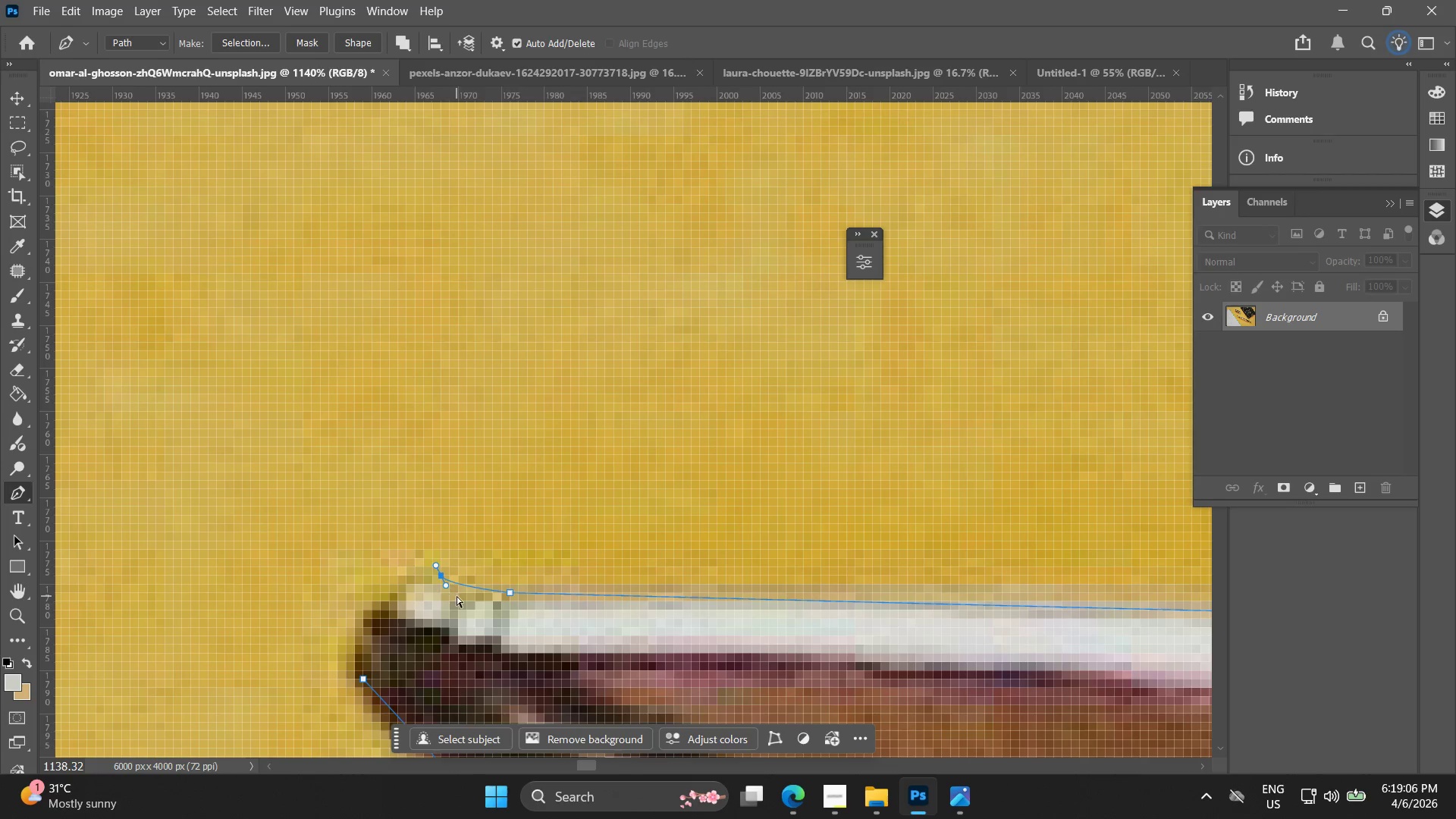 
key(Control+Z)
 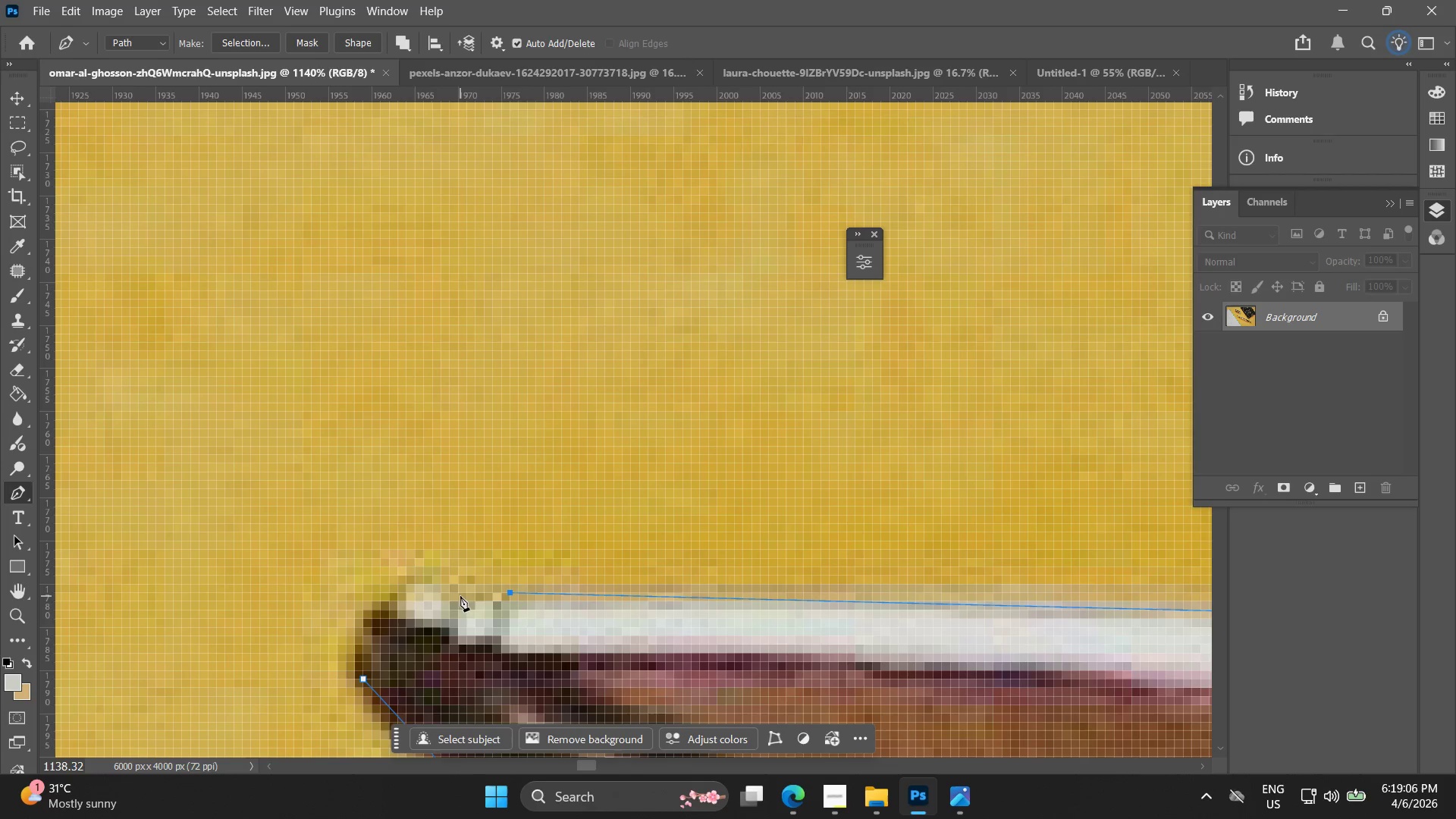 
left_click_drag(start_coordinate=[460, 595], to_coordinate=[451, 595])
 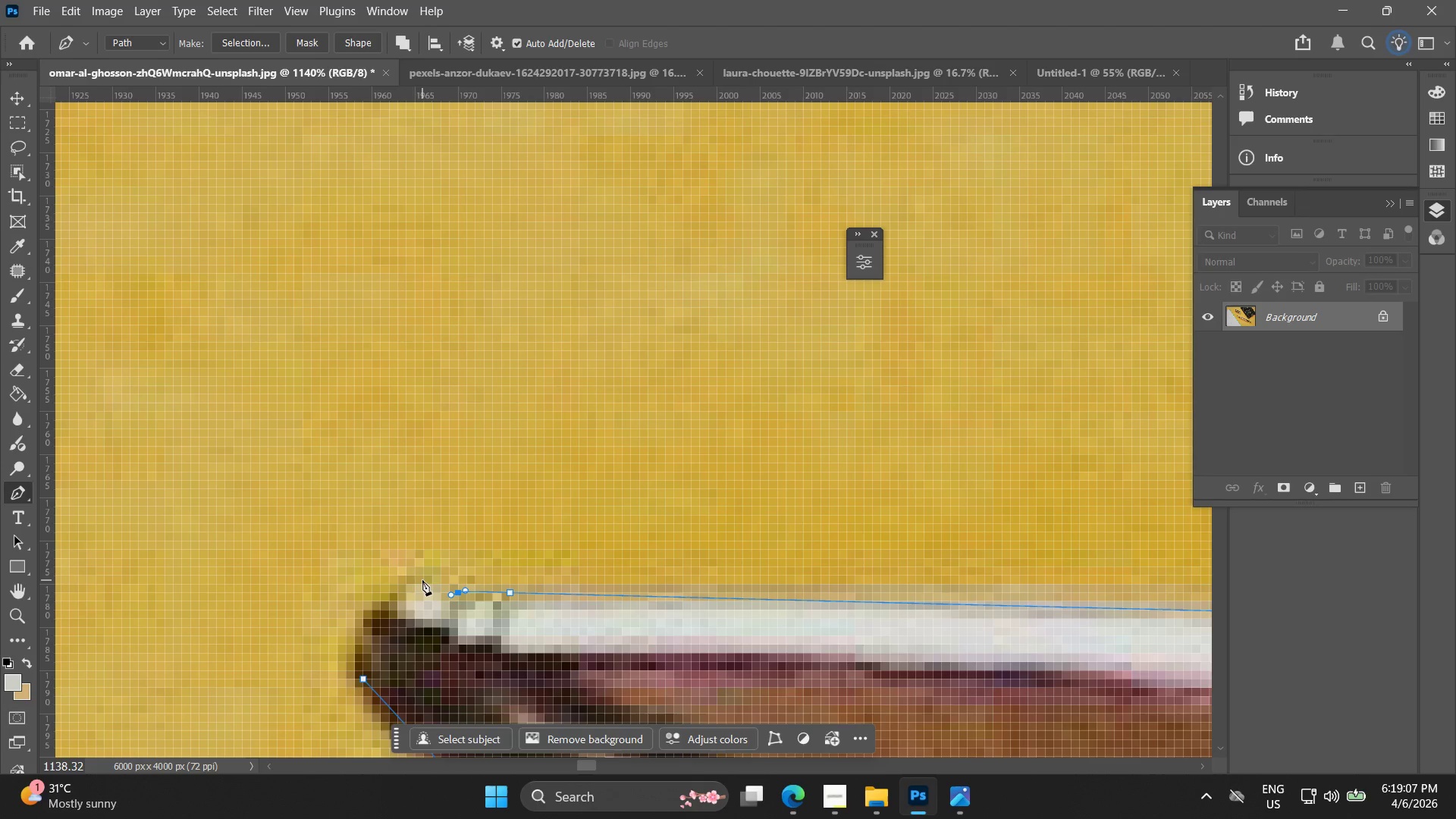 
left_click_drag(start_coordinate=[416, 580], to_coordinate=[405, 582])
 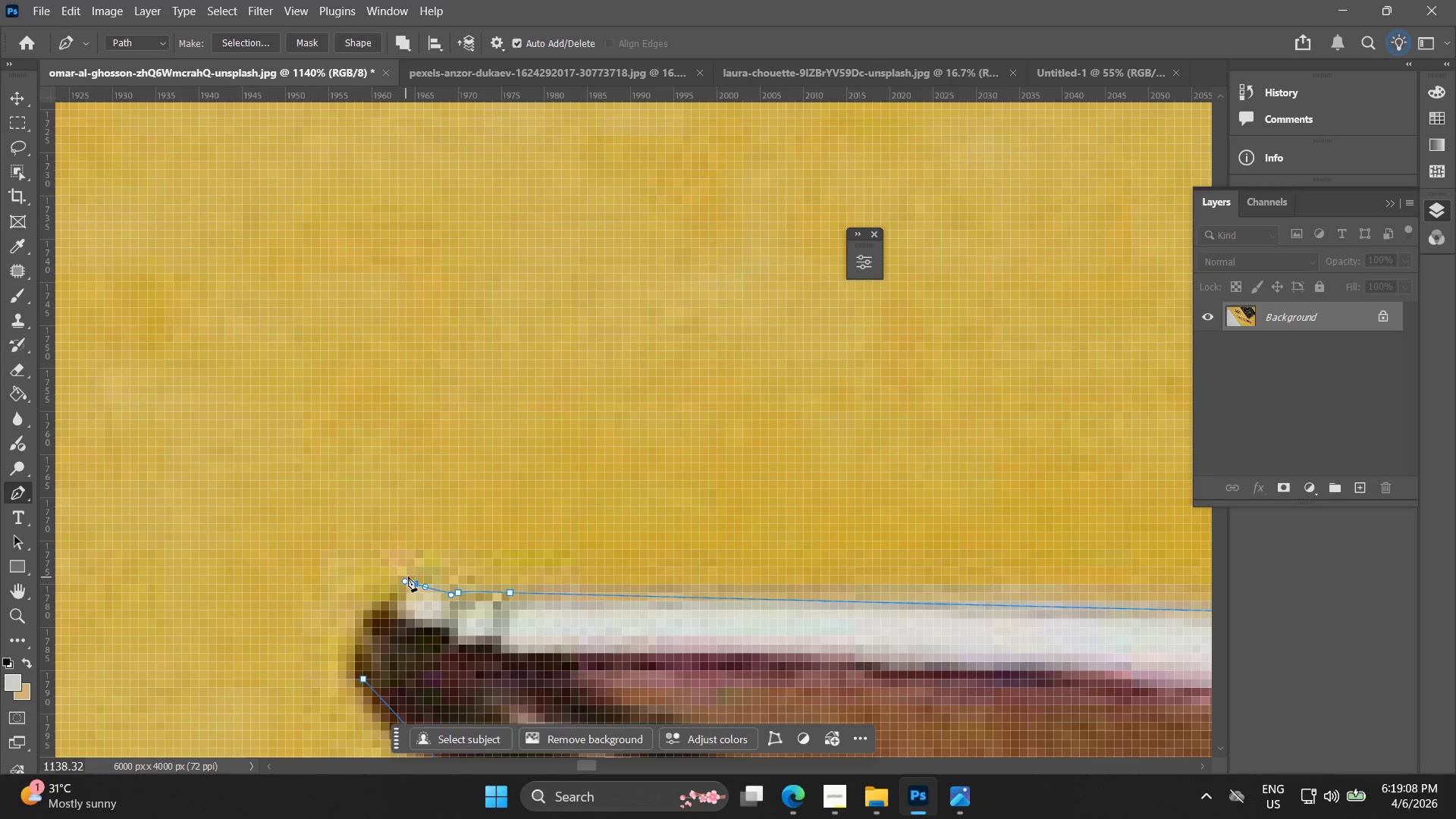 
key(Control+Z)
 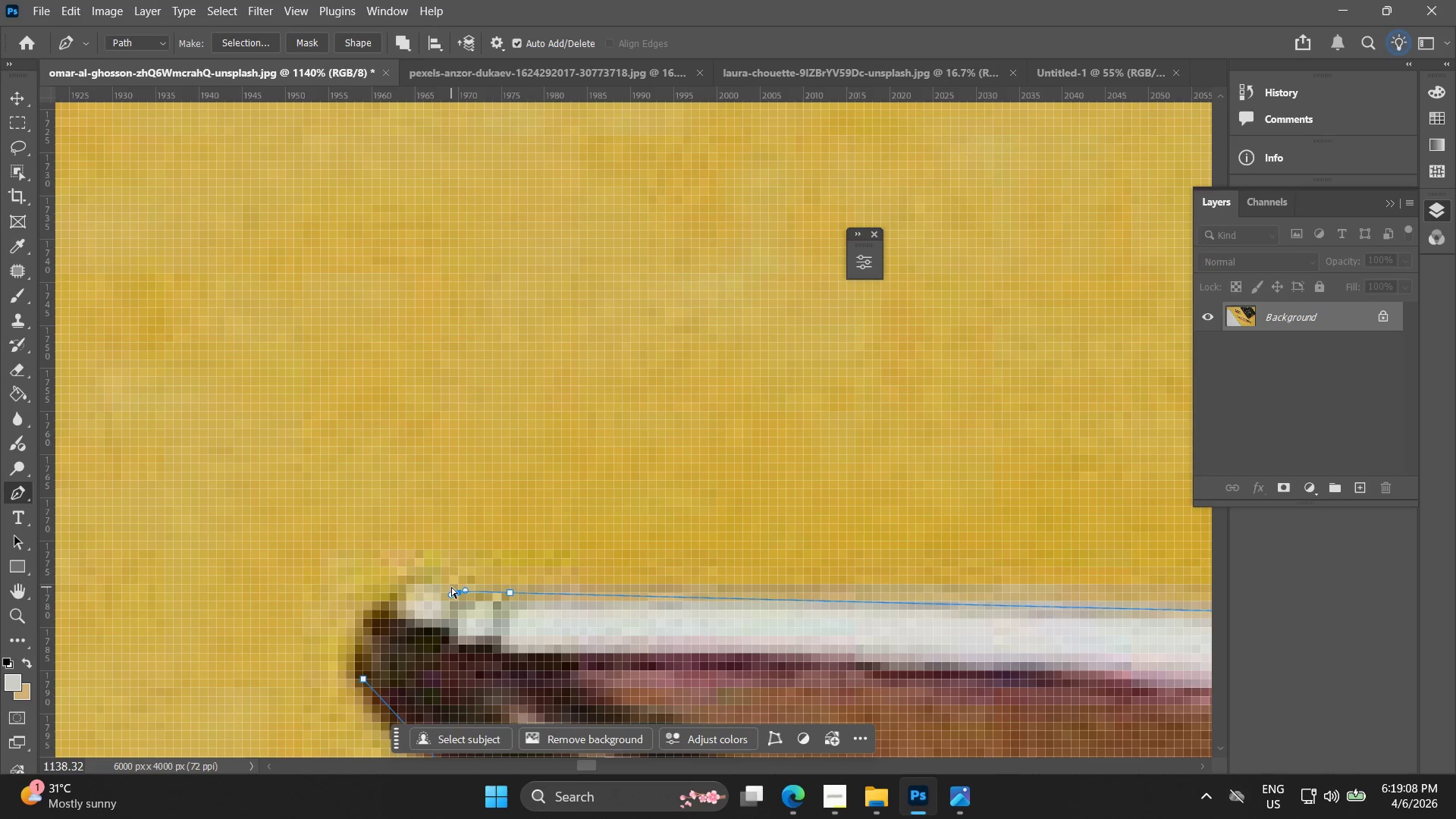 
key(Control+Z)
 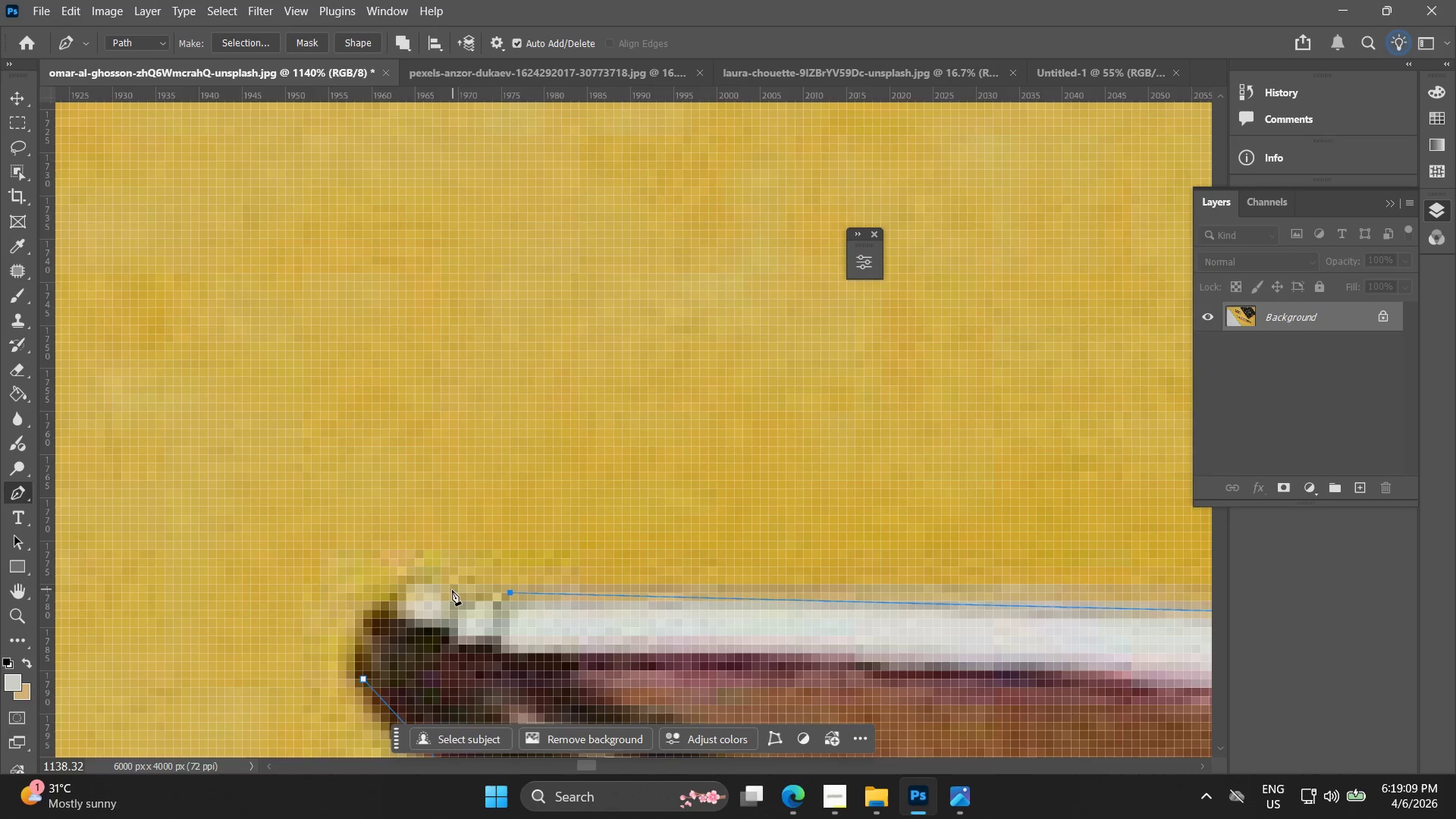 
key(Alt+AltLeft)
 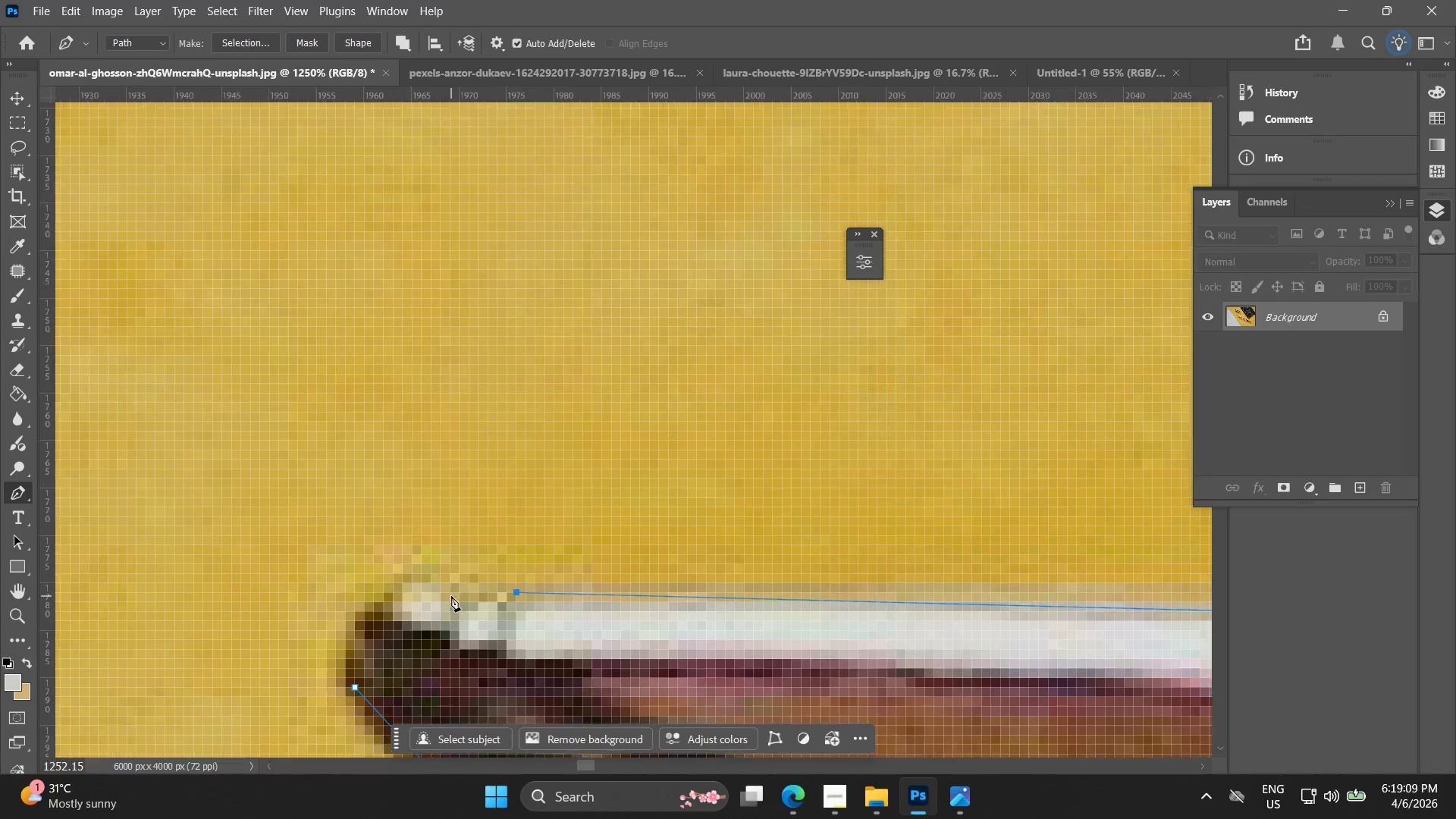 
scroll: coordinate [451, 596], scroll_direction: up, amount: 3.0
 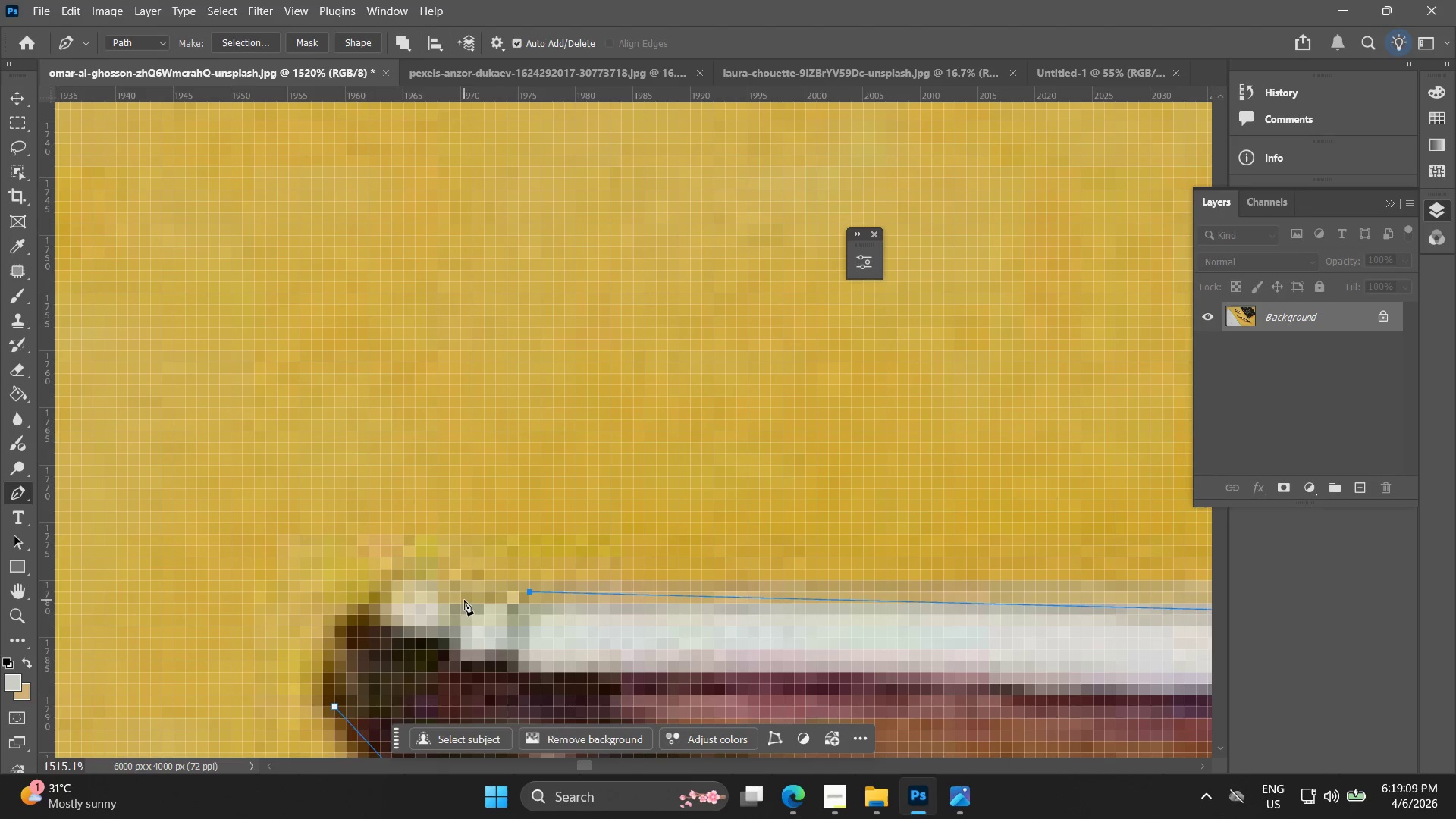 
left_click([460, 599])
 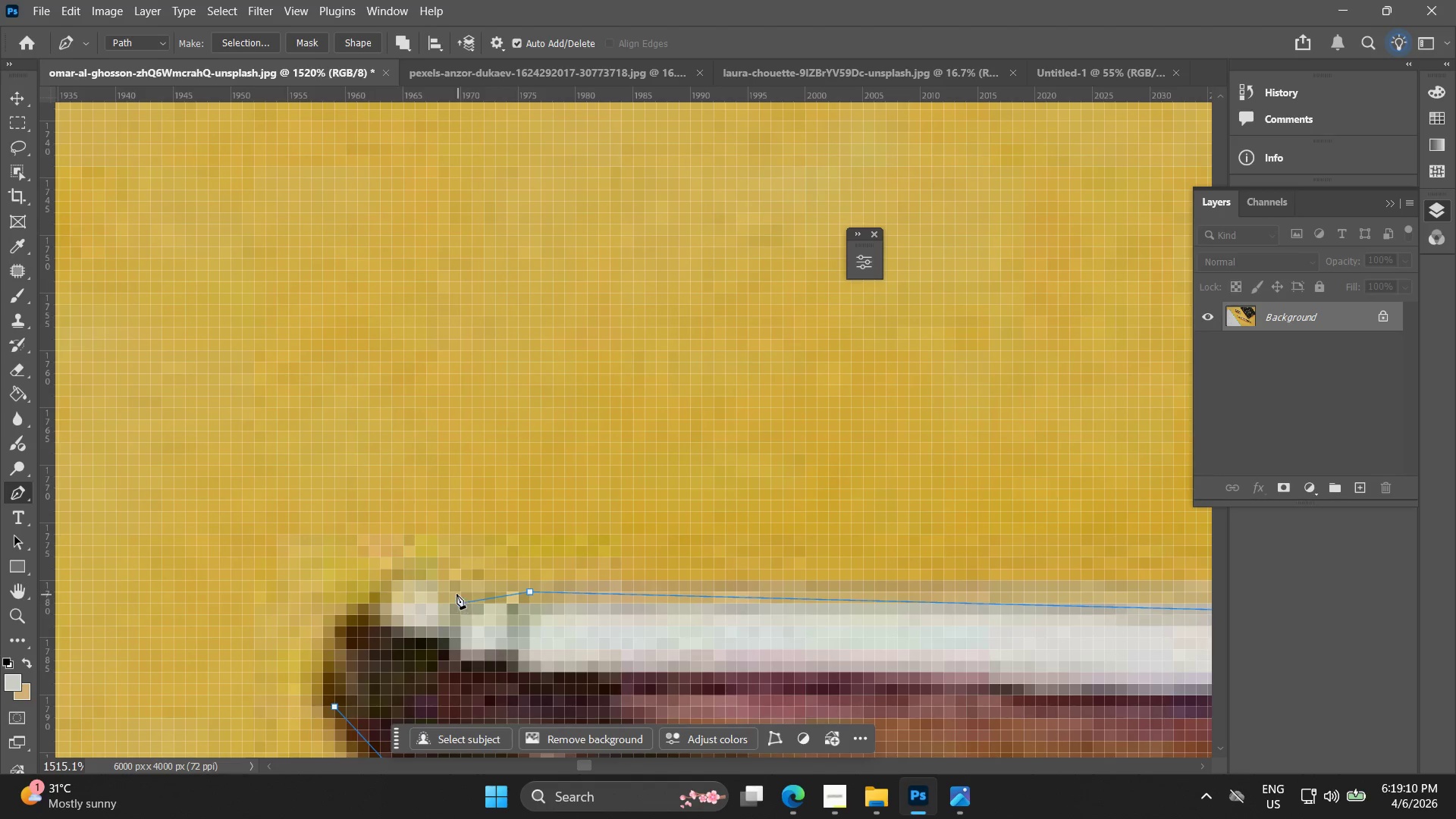 
key(Control+ControlLeft)
 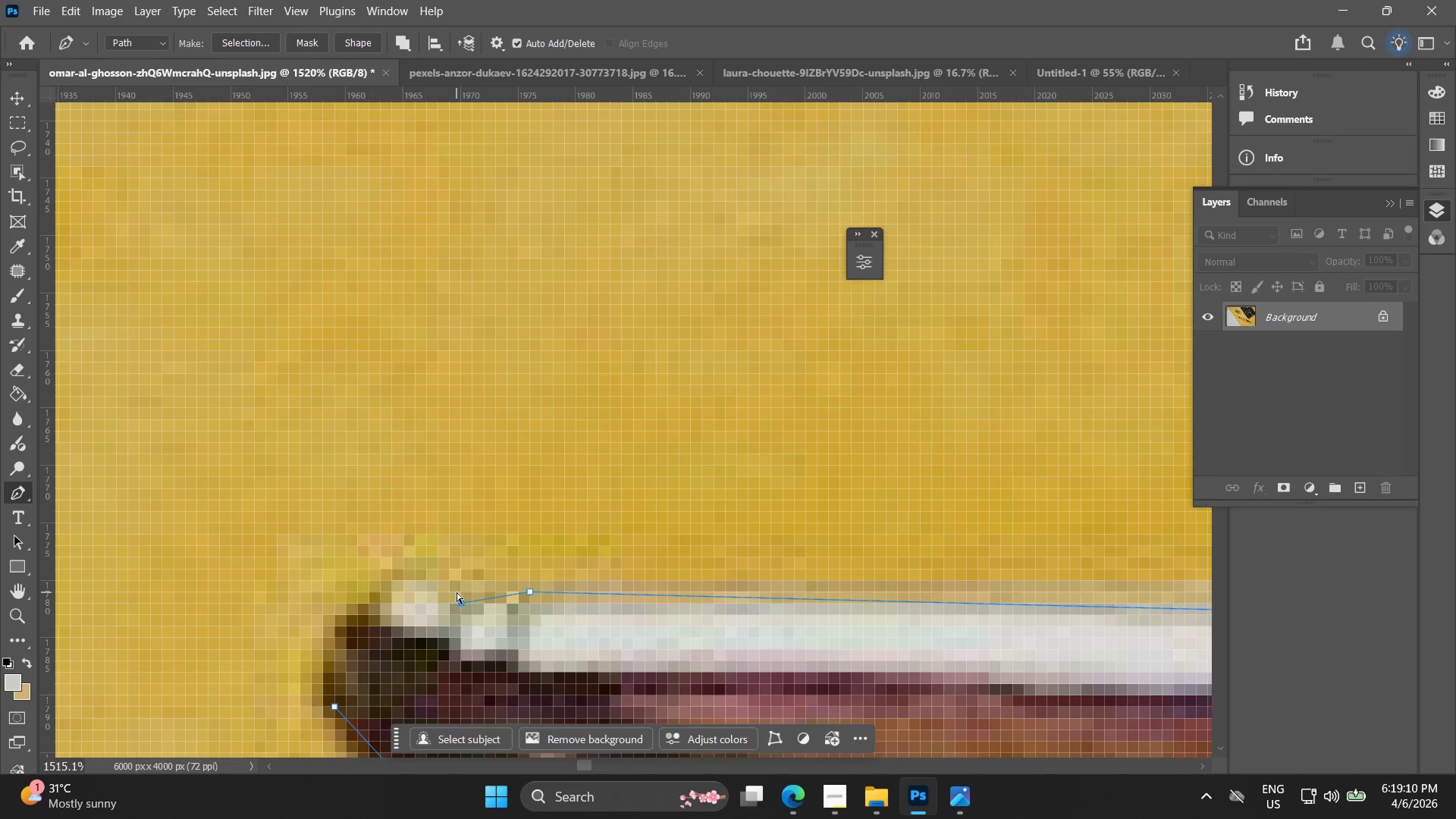 
key(Control+Z)
 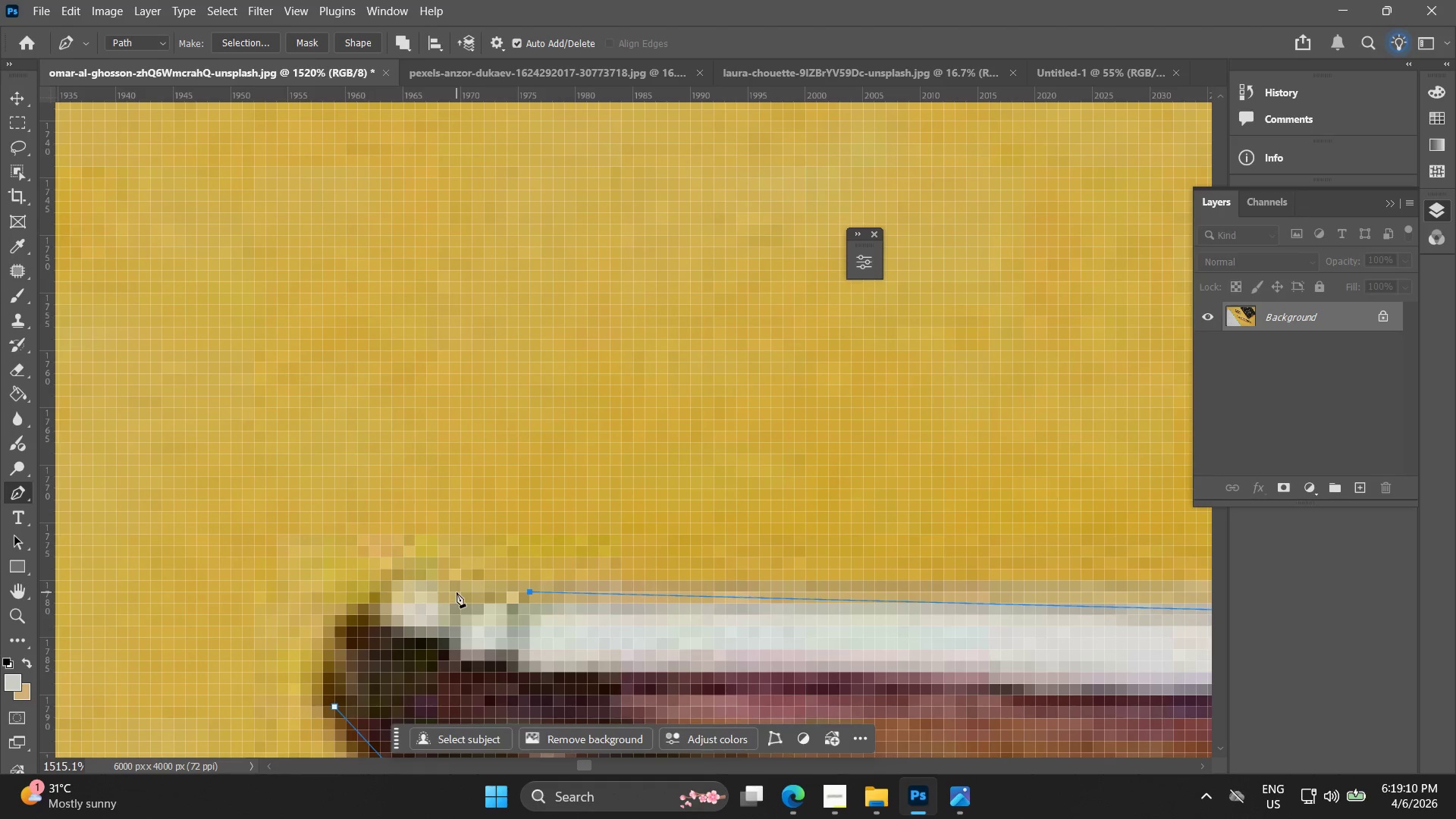 
left_click([457, 592])
 